 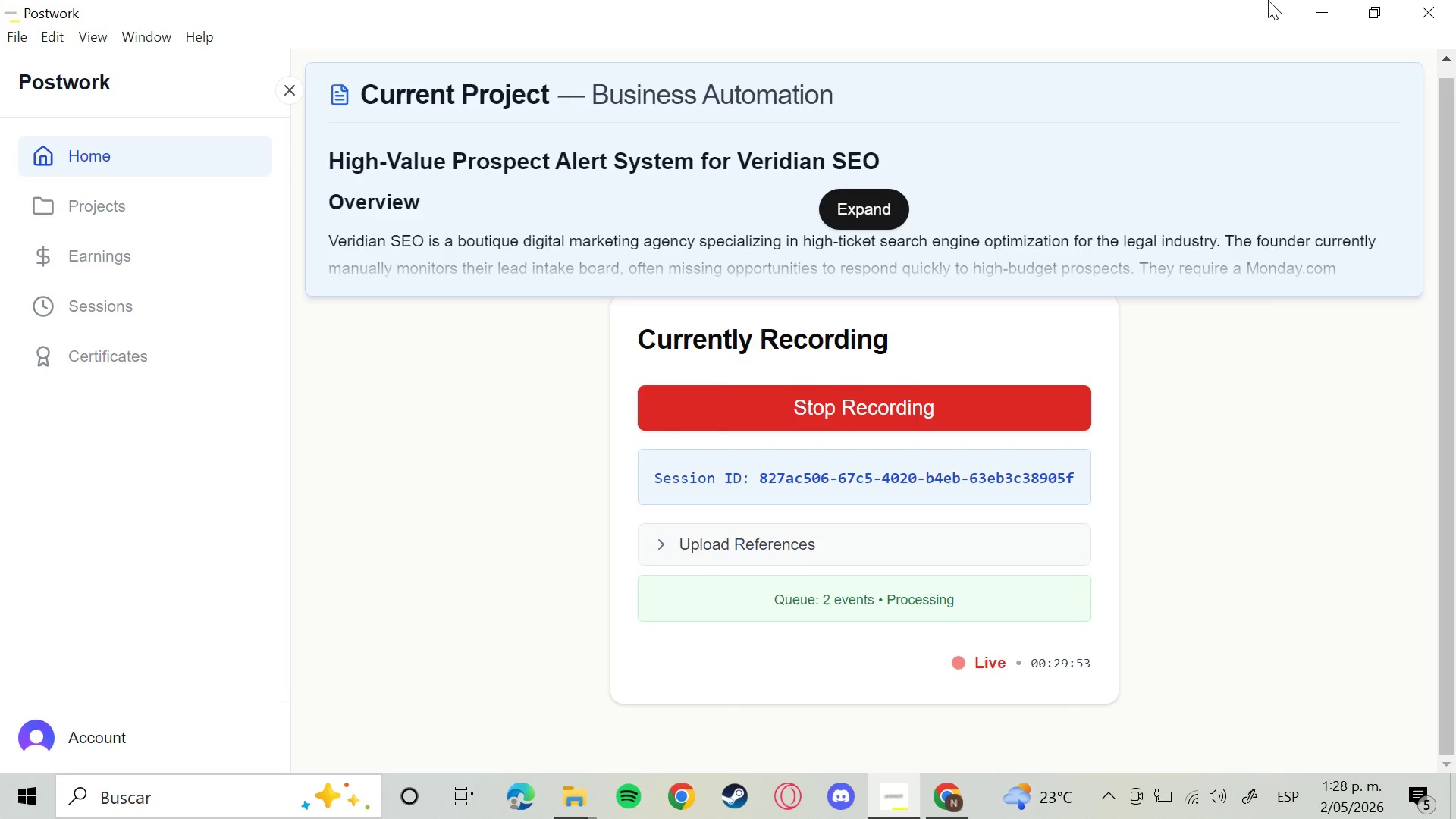 
scroll: coordinate [863, 646], scroll_direction: none, amount: 0.0
 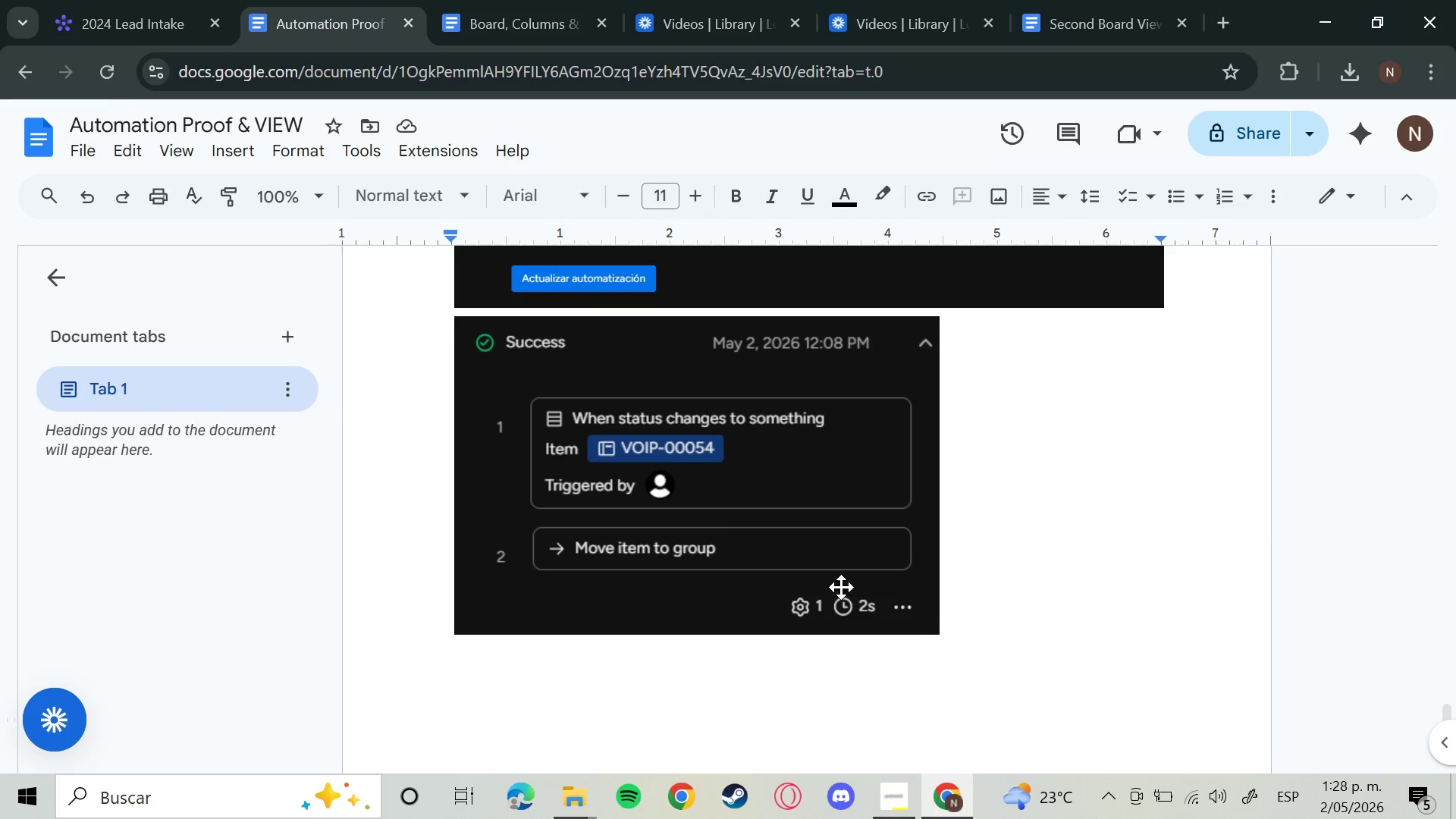 
key(Backspace)
 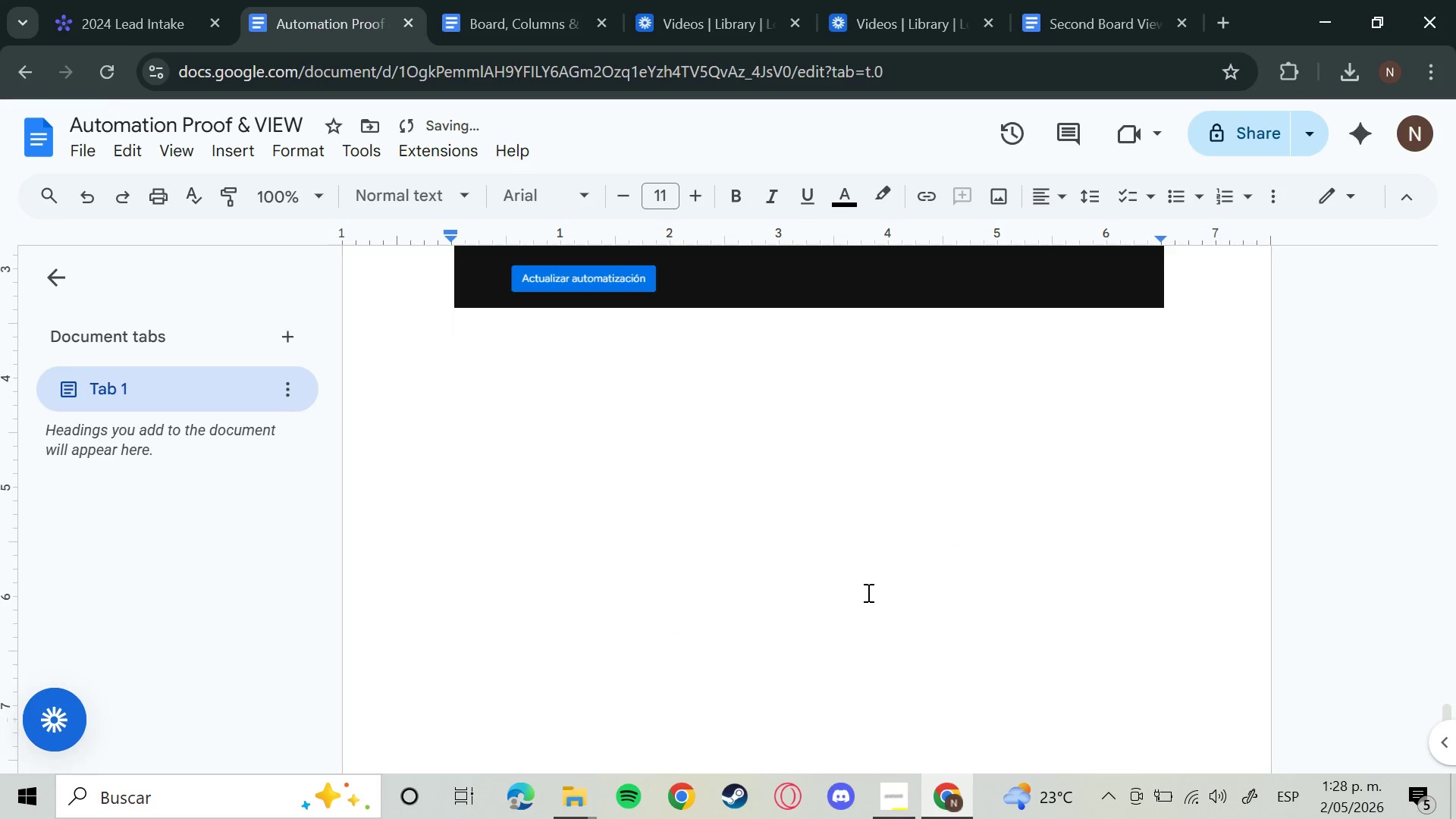 
left_click([805, 533])
 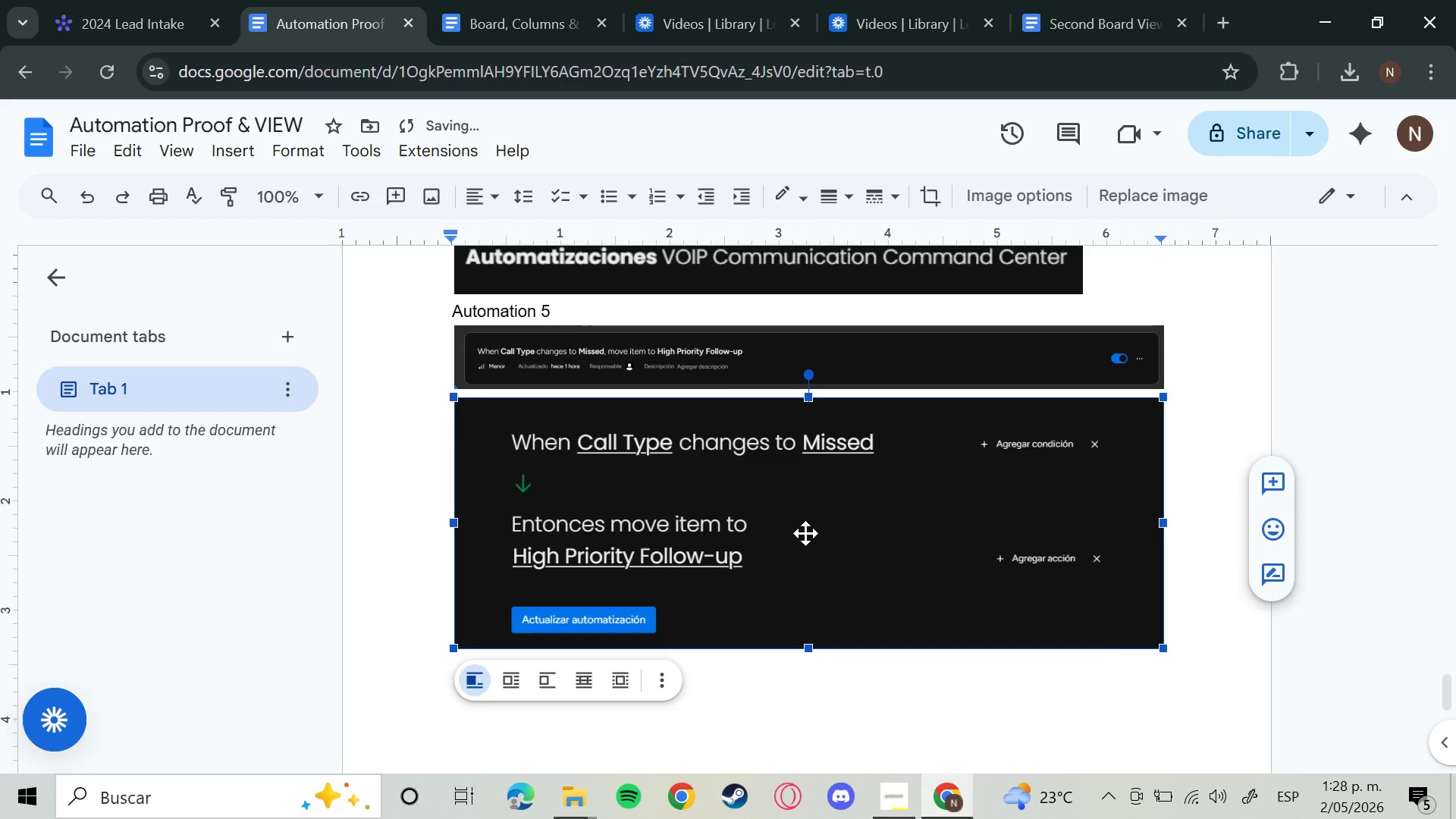 
scroll: coordinate [869, 592], scroll_direction: up, amount: 3.0
 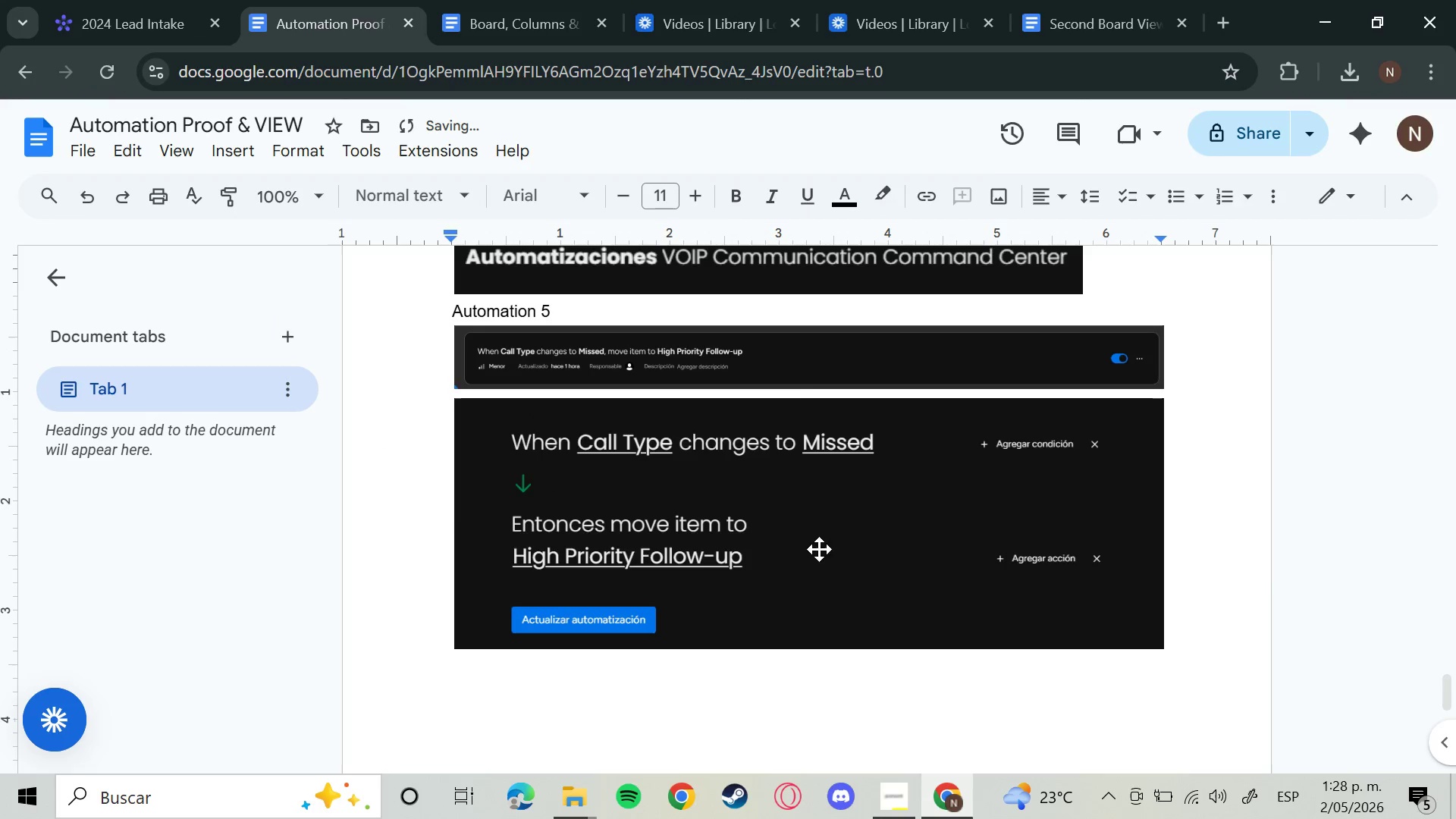 
key(Backspace)
 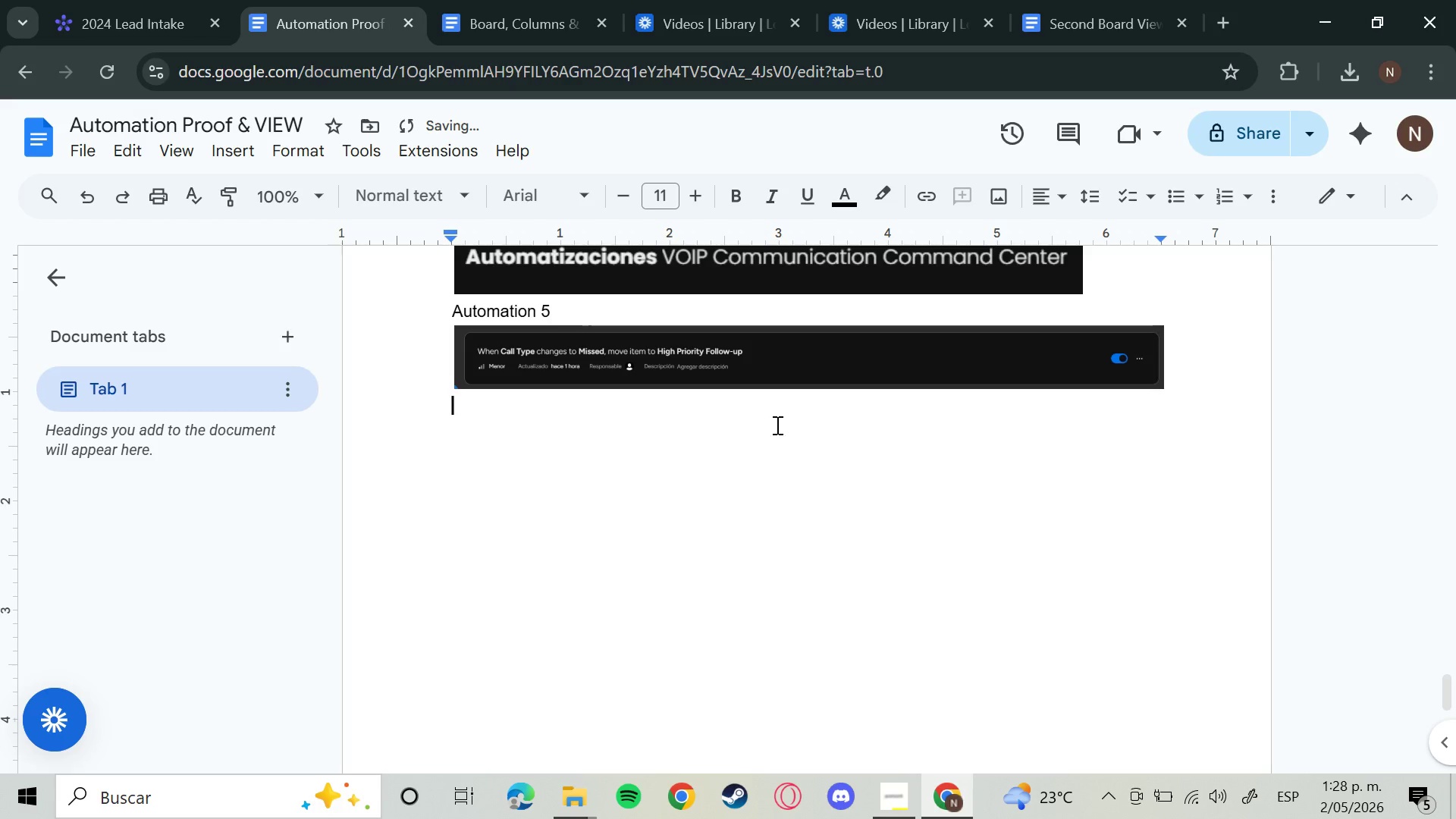 
left_click([764, 393])
 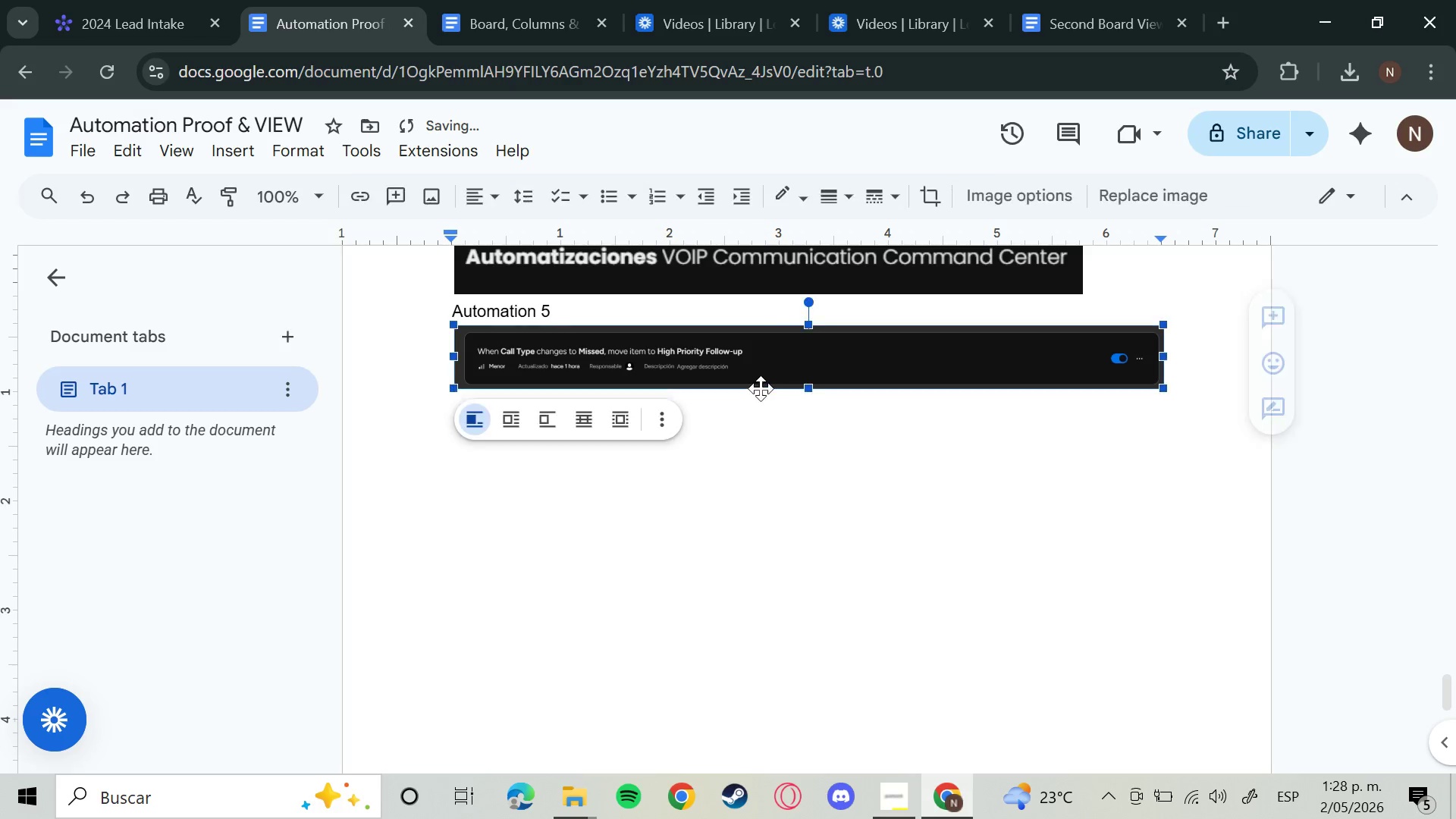 
key(Backspace)
 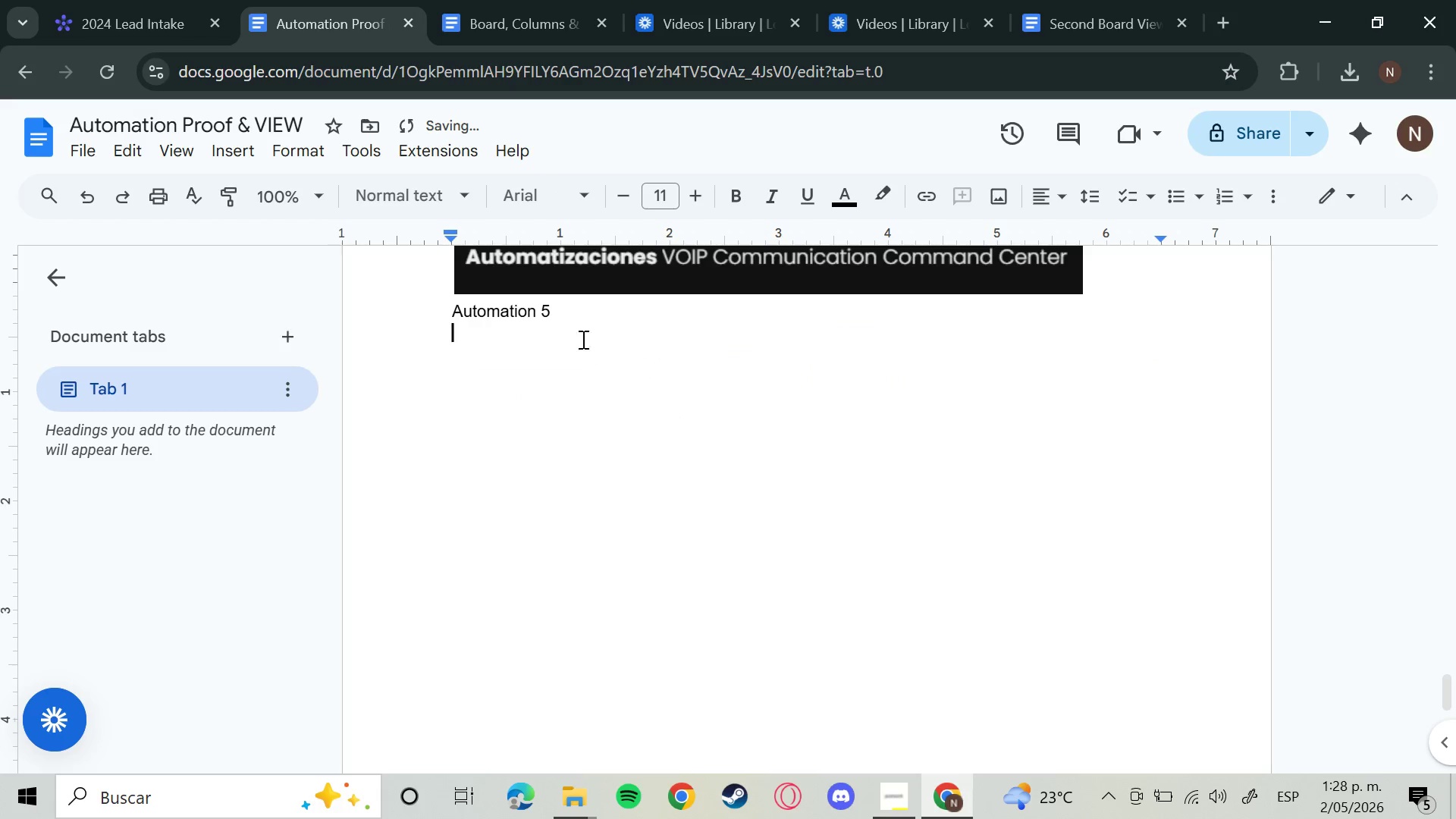 
left_click_drag(start_coordinate=[570, 328], to_coordinate=[233, 321])
 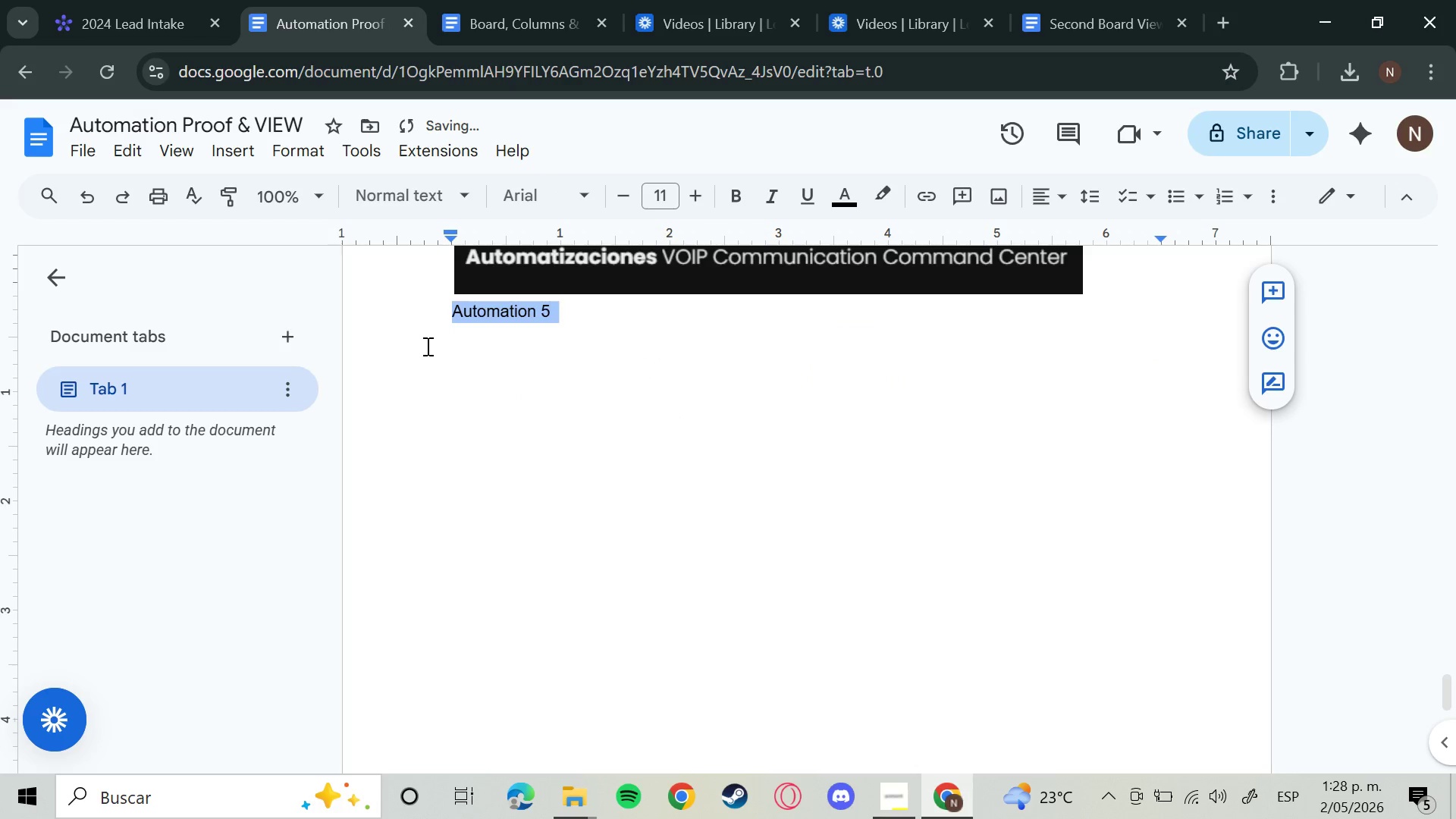 
key(Backspace)
 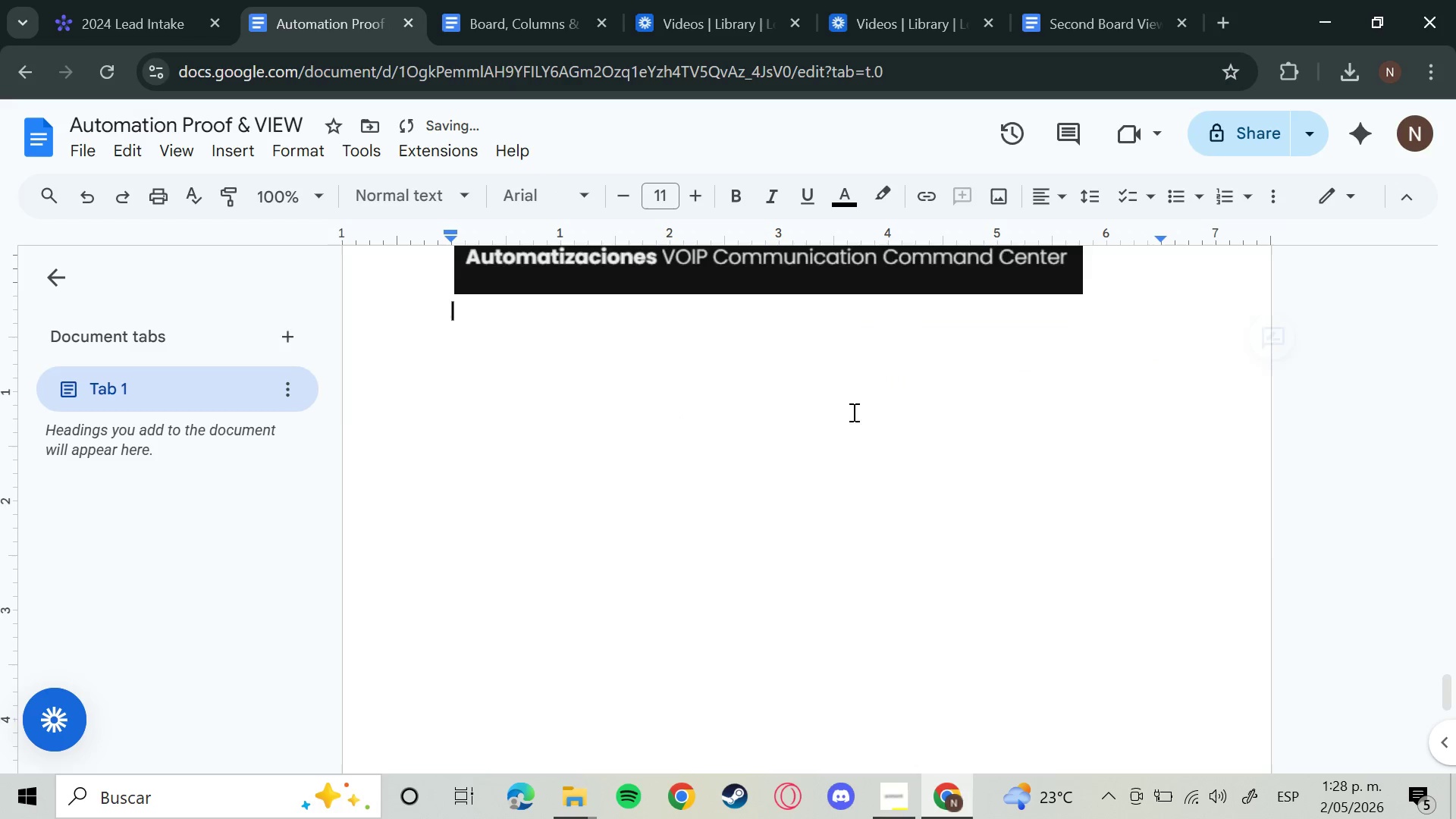 
scroll: coordinate [855, 428], scroll_direction: up, amount: 3.0
 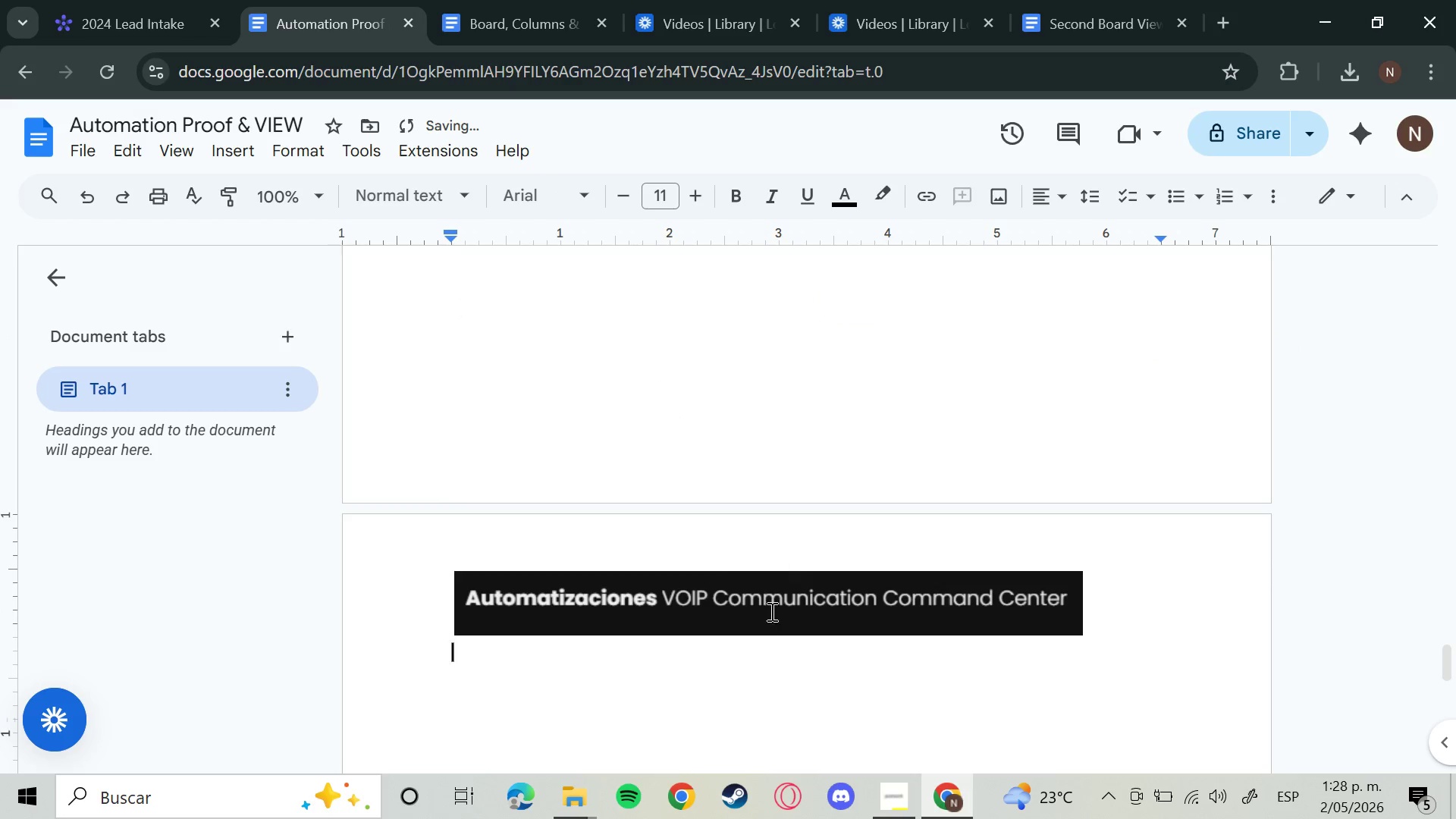 
left_click_drag(start_coordinate=[771, 607], to_coordinate=[771, 611])
 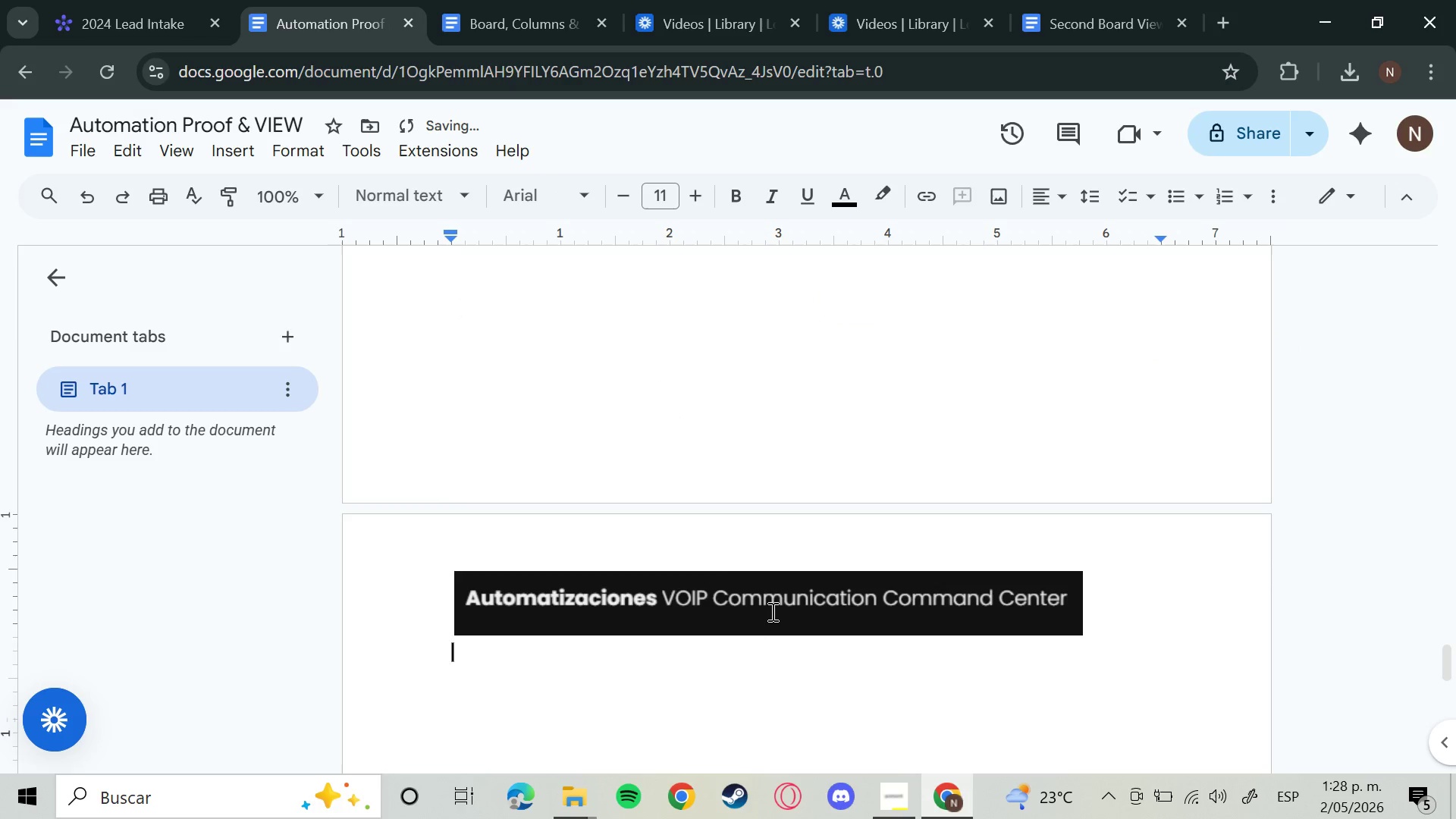 
key(Backspace)
 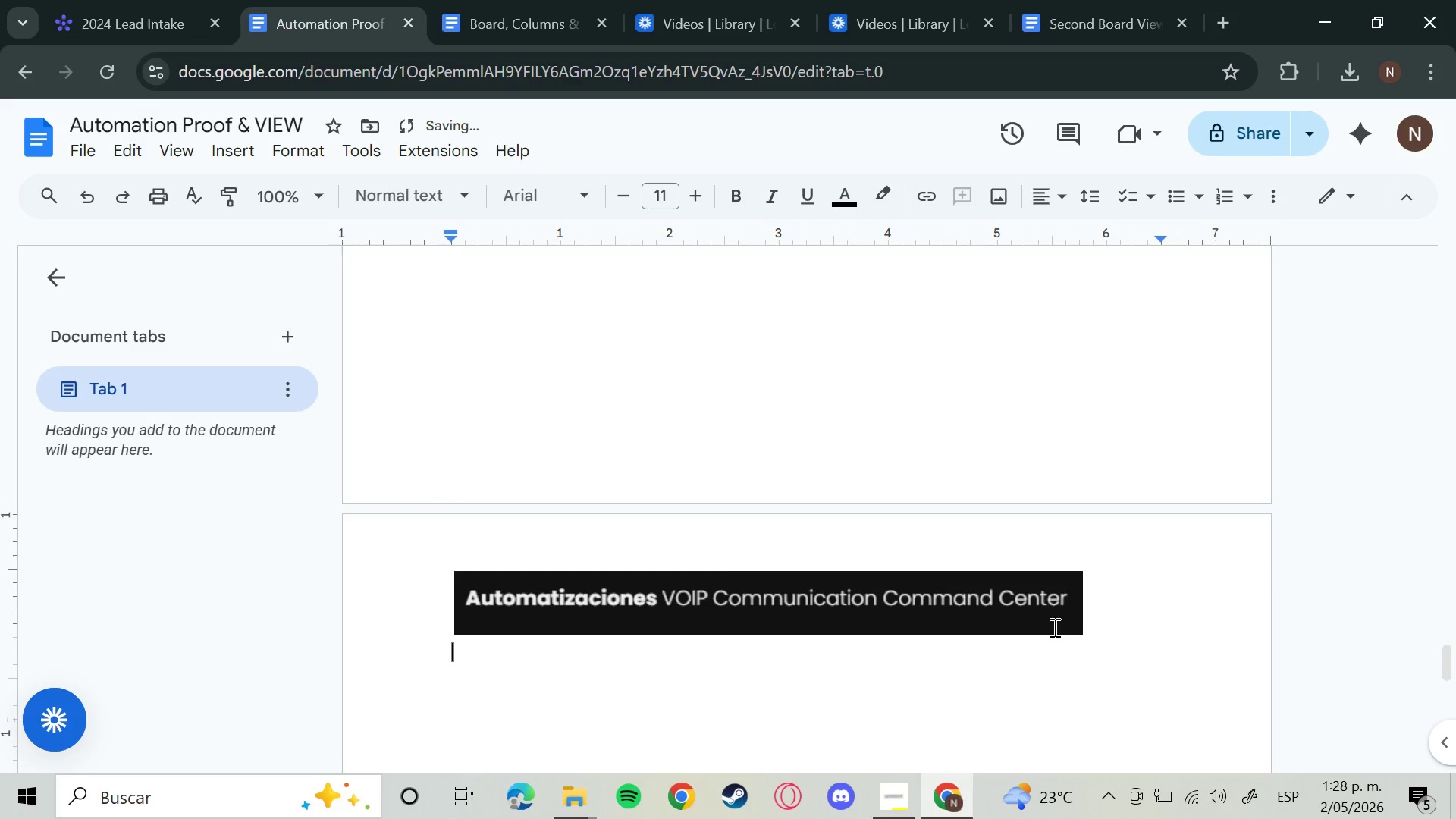 
double_click([1328, 629])
 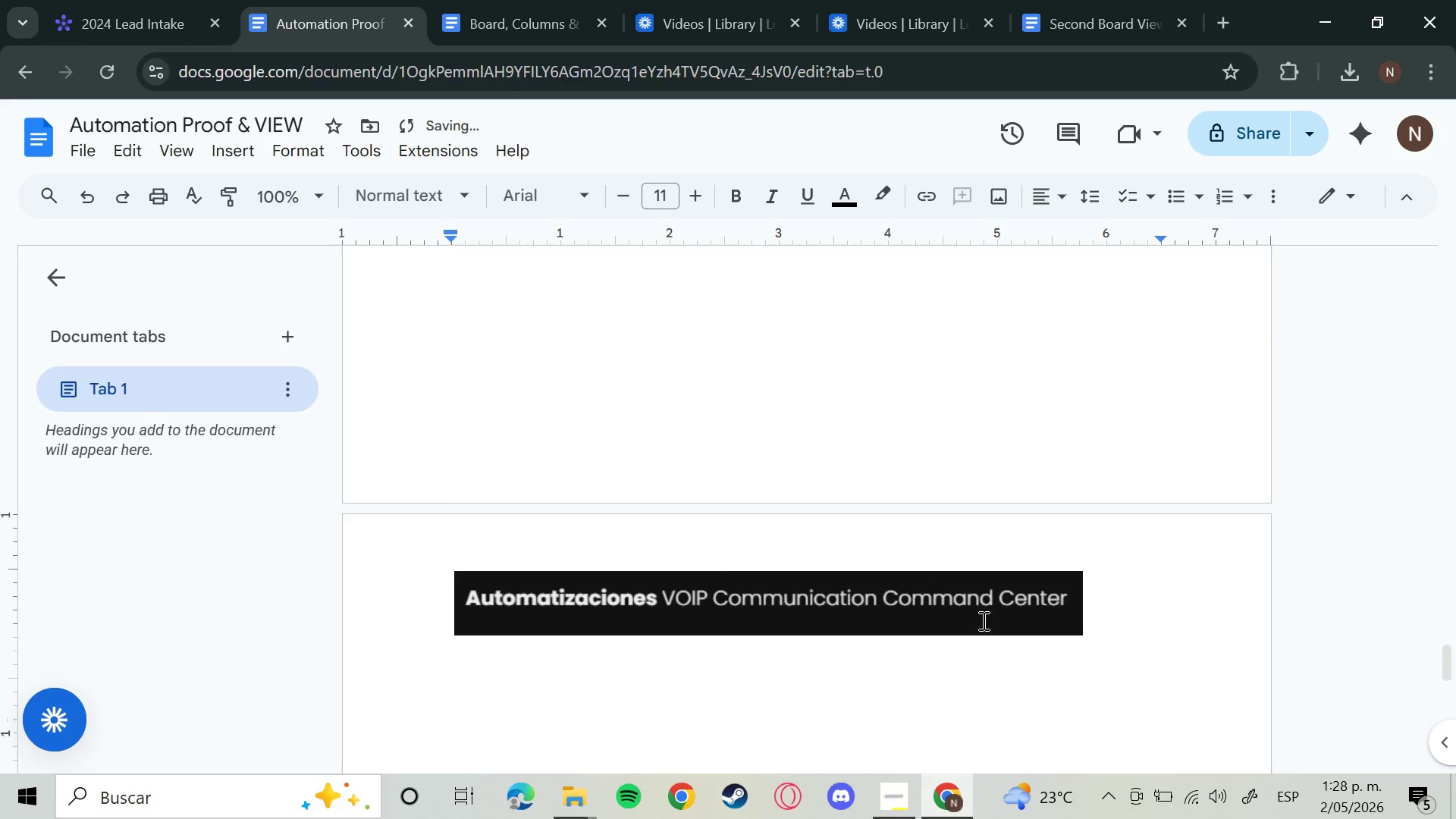 
left_click([942, 619])
 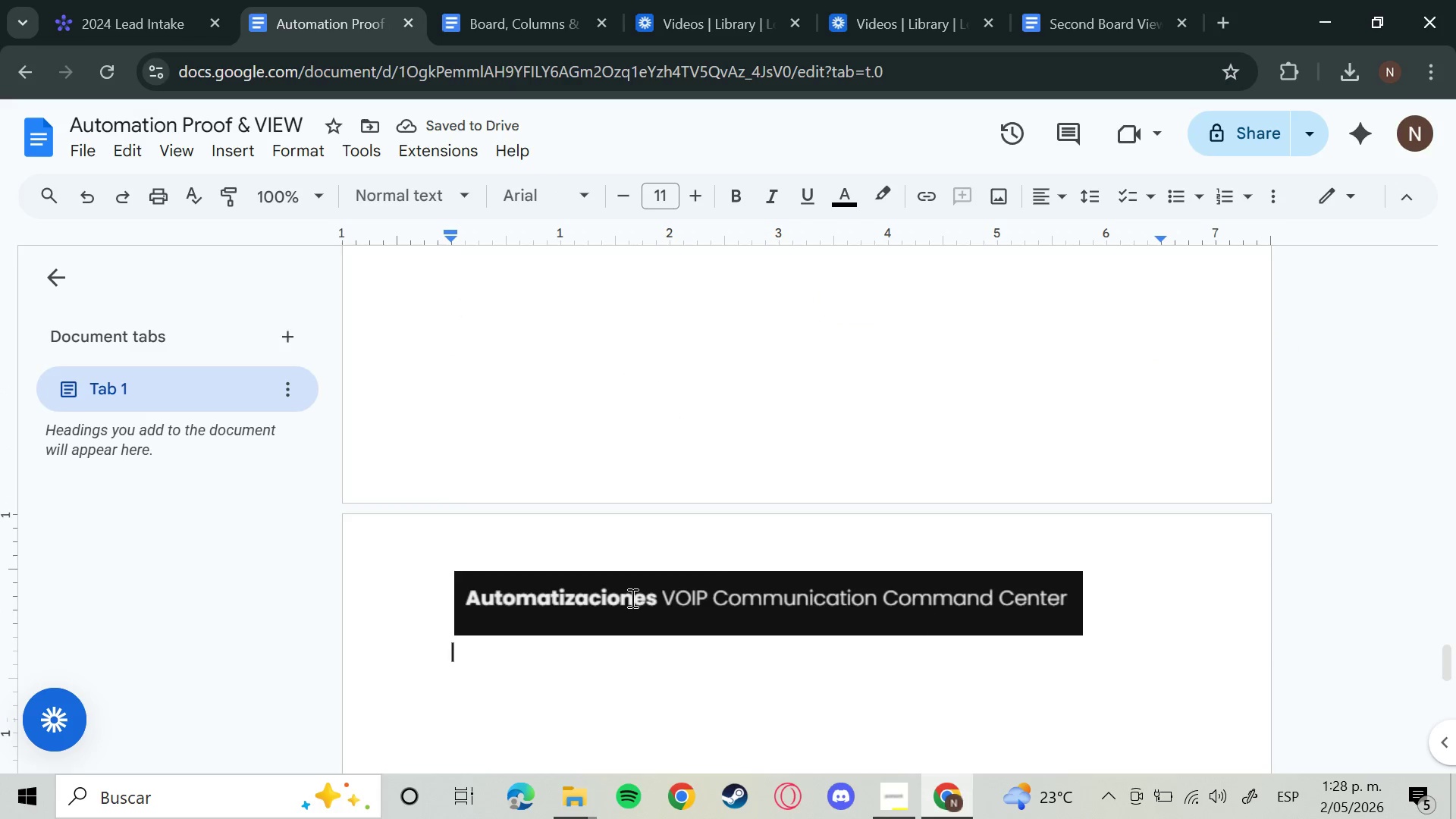 
left_click([591, 593])
 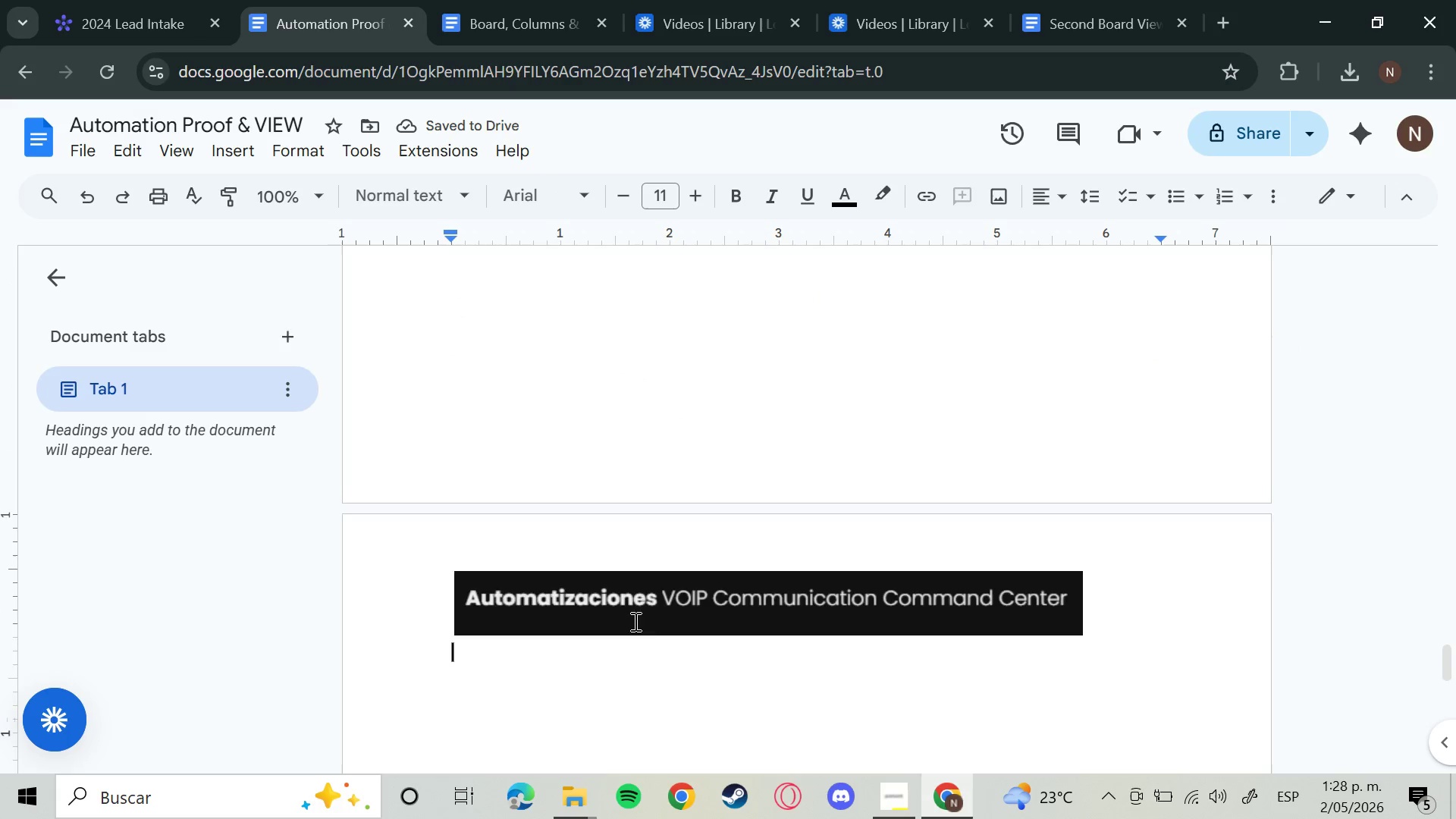 
left_click([617, 532])
 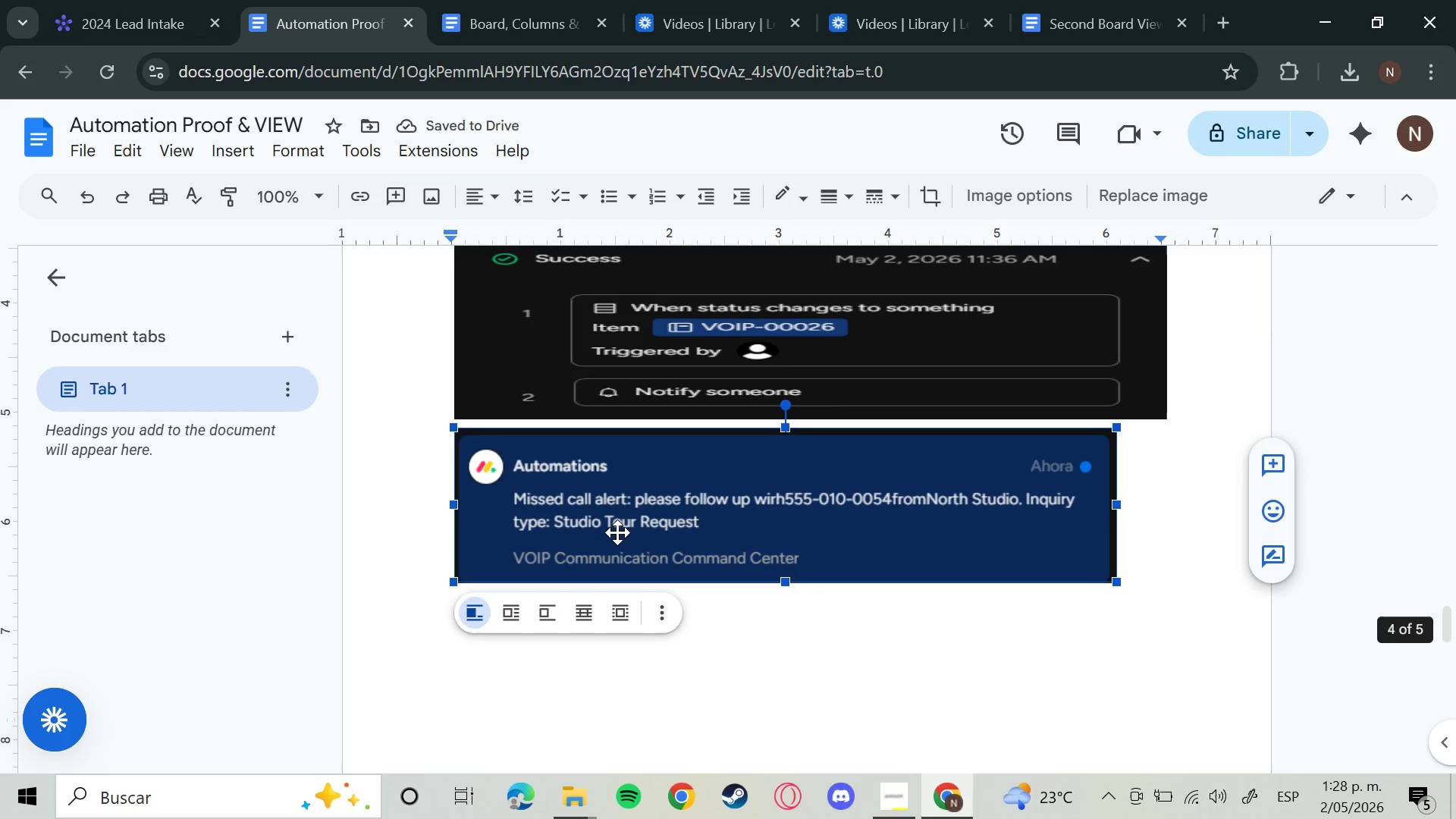 
scroll: coordinate [654, 645], scroll_direction: up, amount: 4.0
 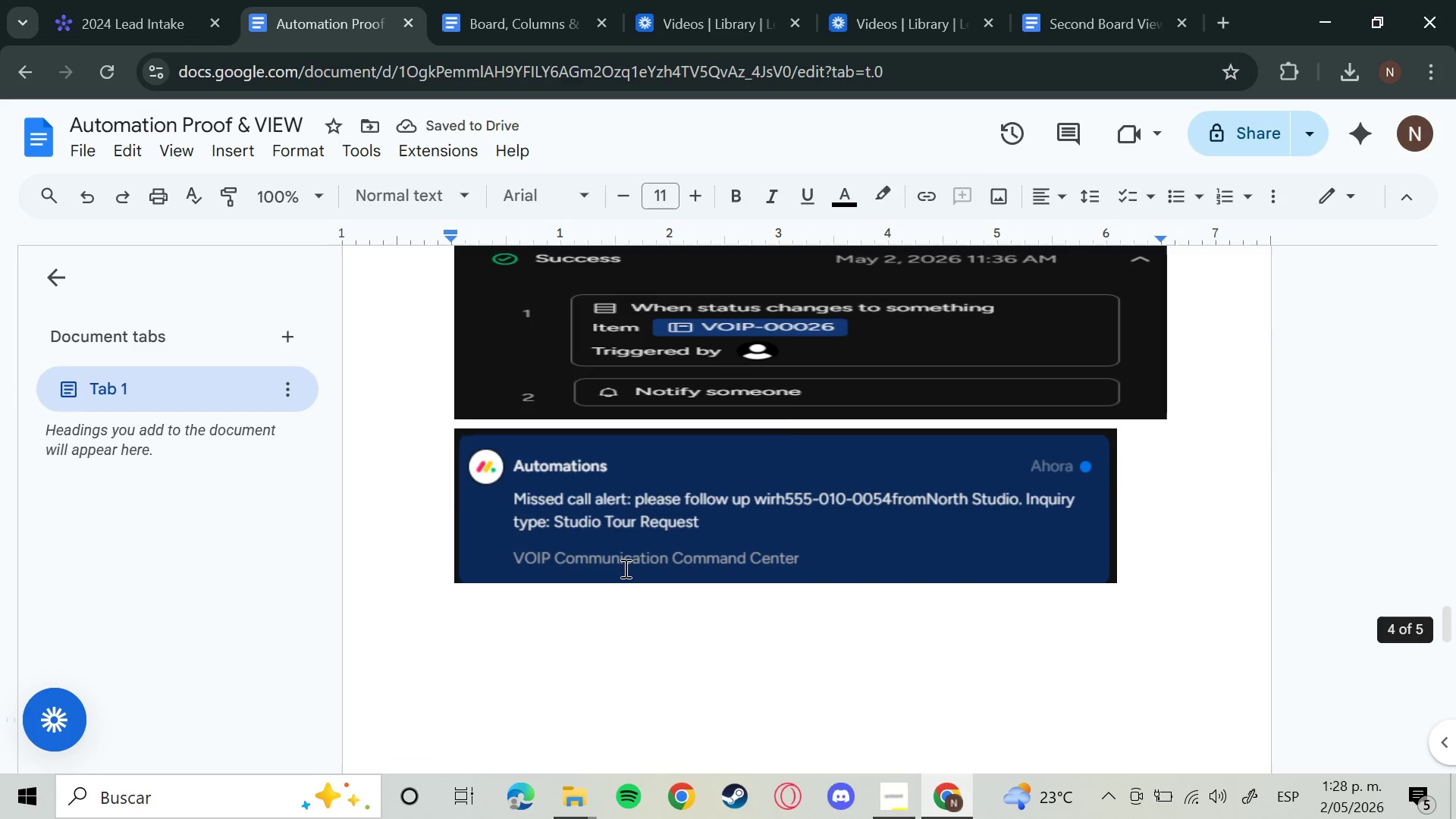 
key(Backspace)
 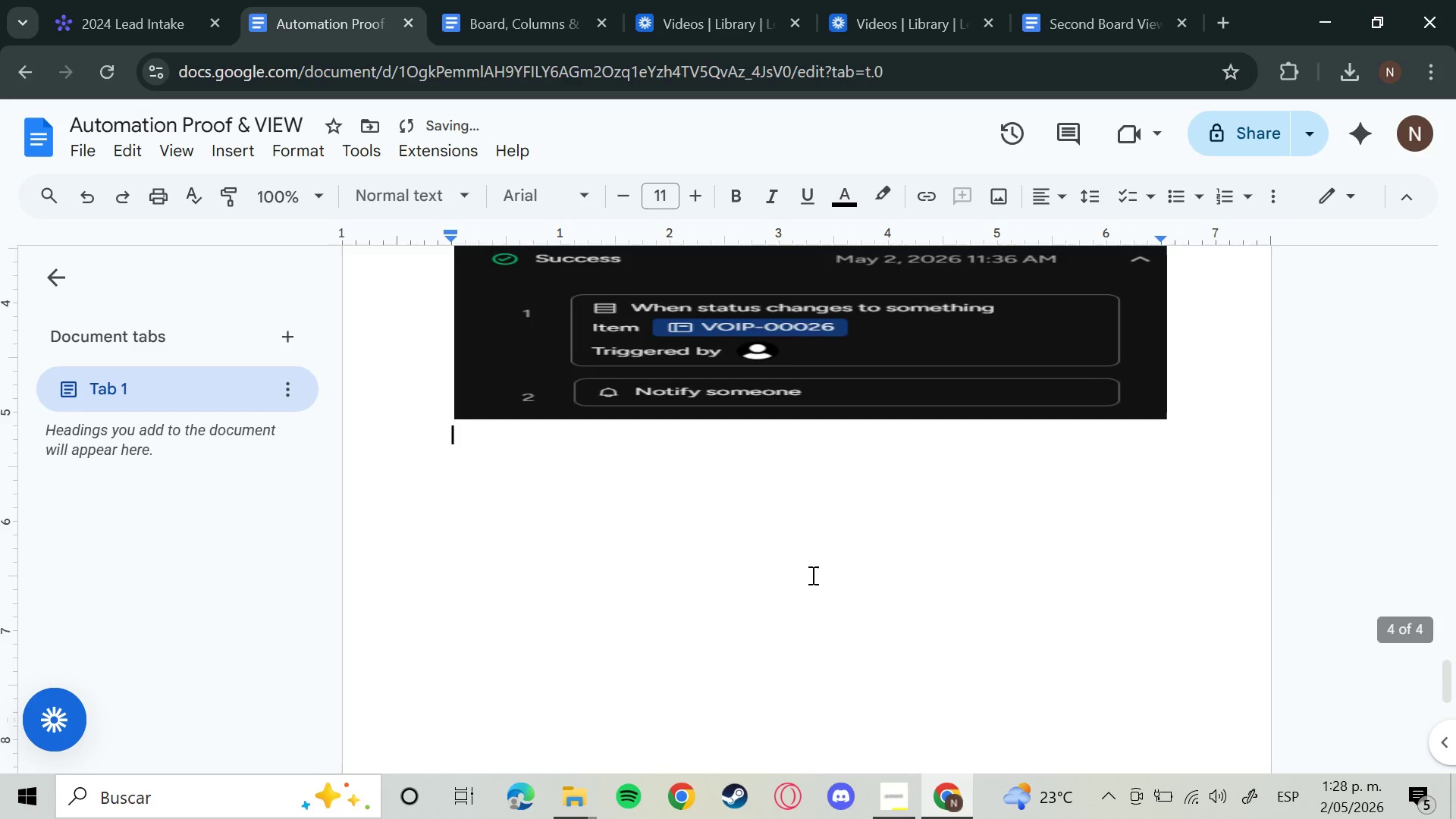 
left_click([781, 485])
 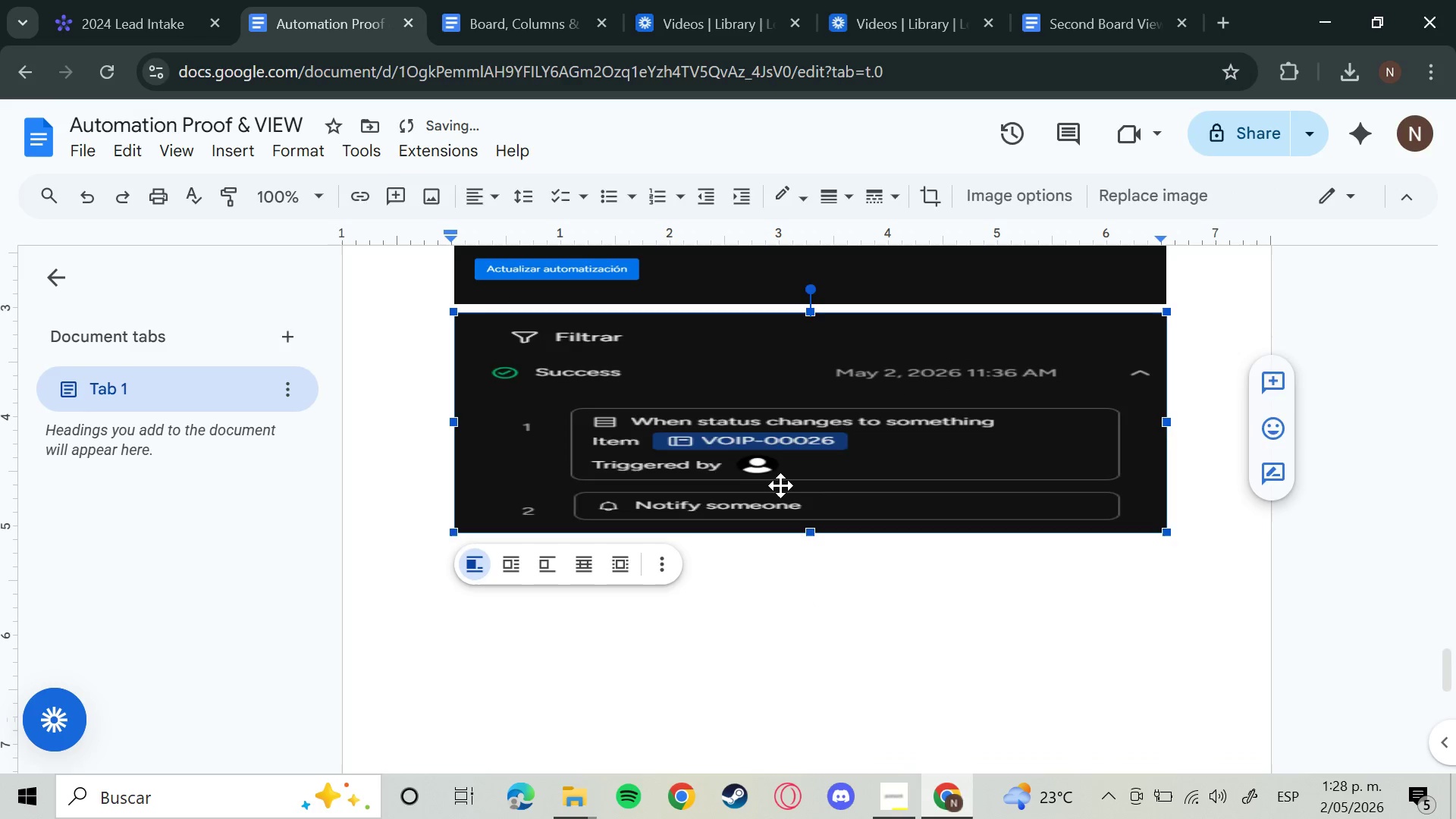 
scroll: coordinate [812, 614], scroll_direction: up, amount: 1.0
 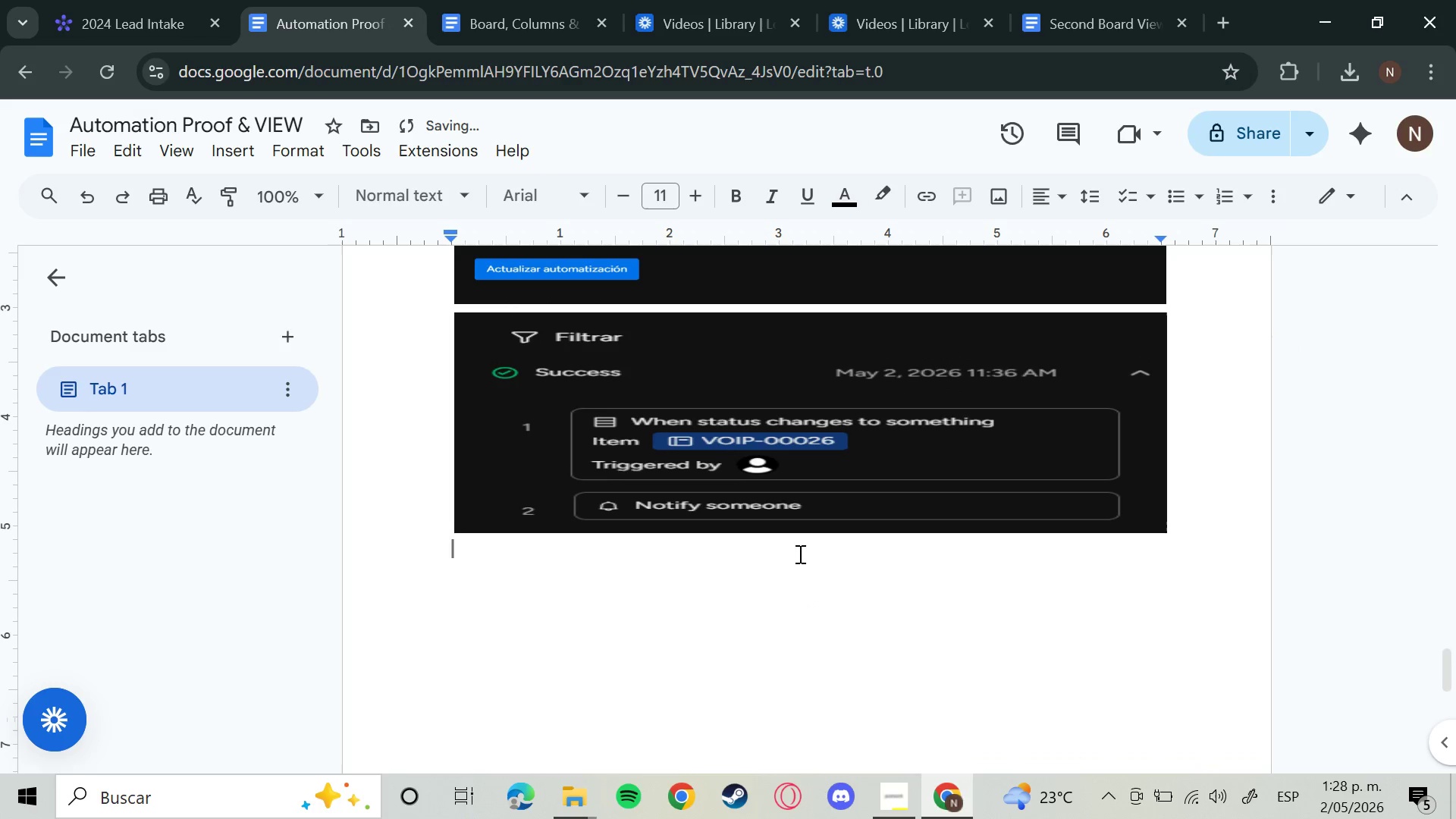 
key(Backspace)
 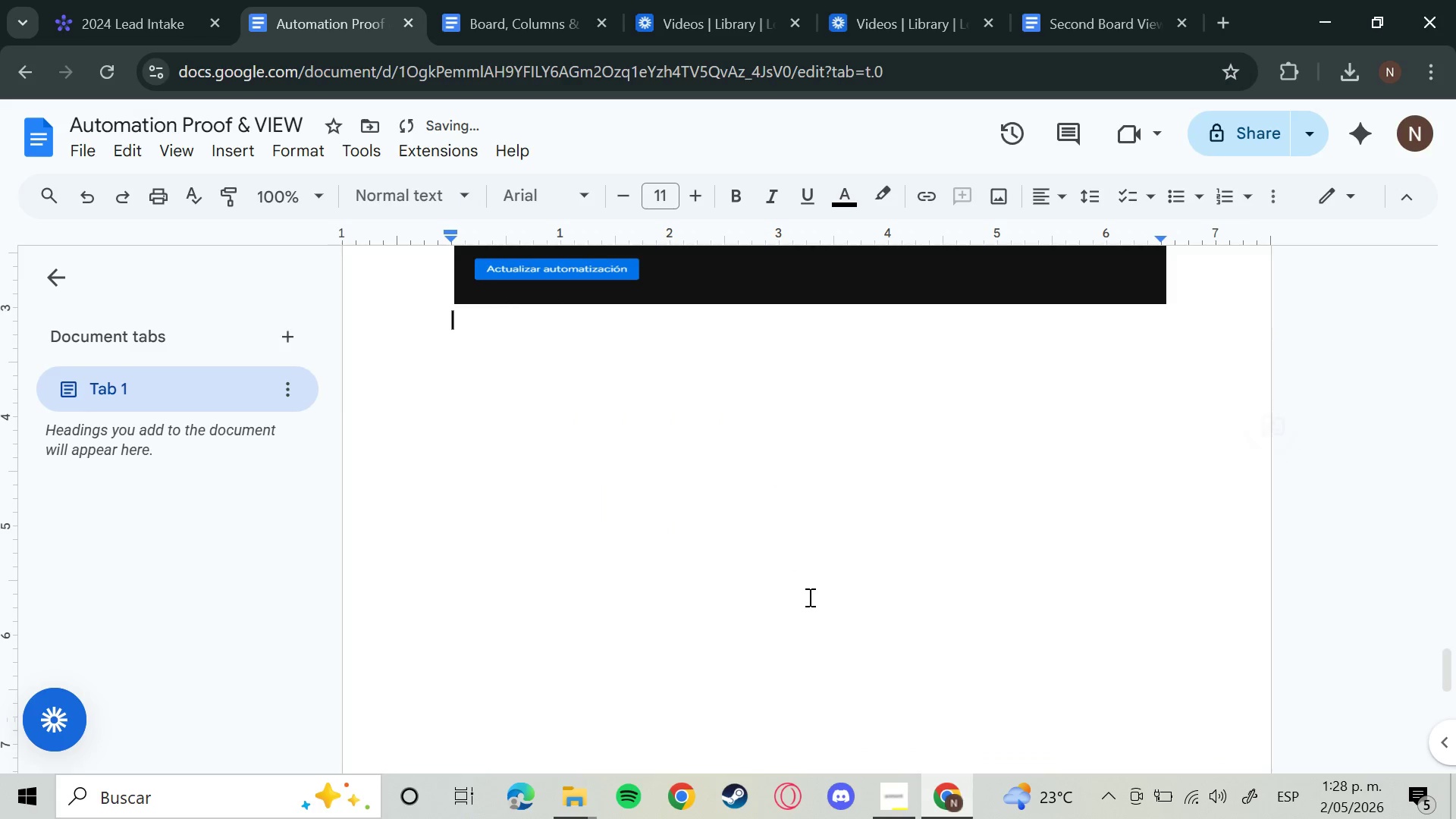 
left_click([769, 566])
 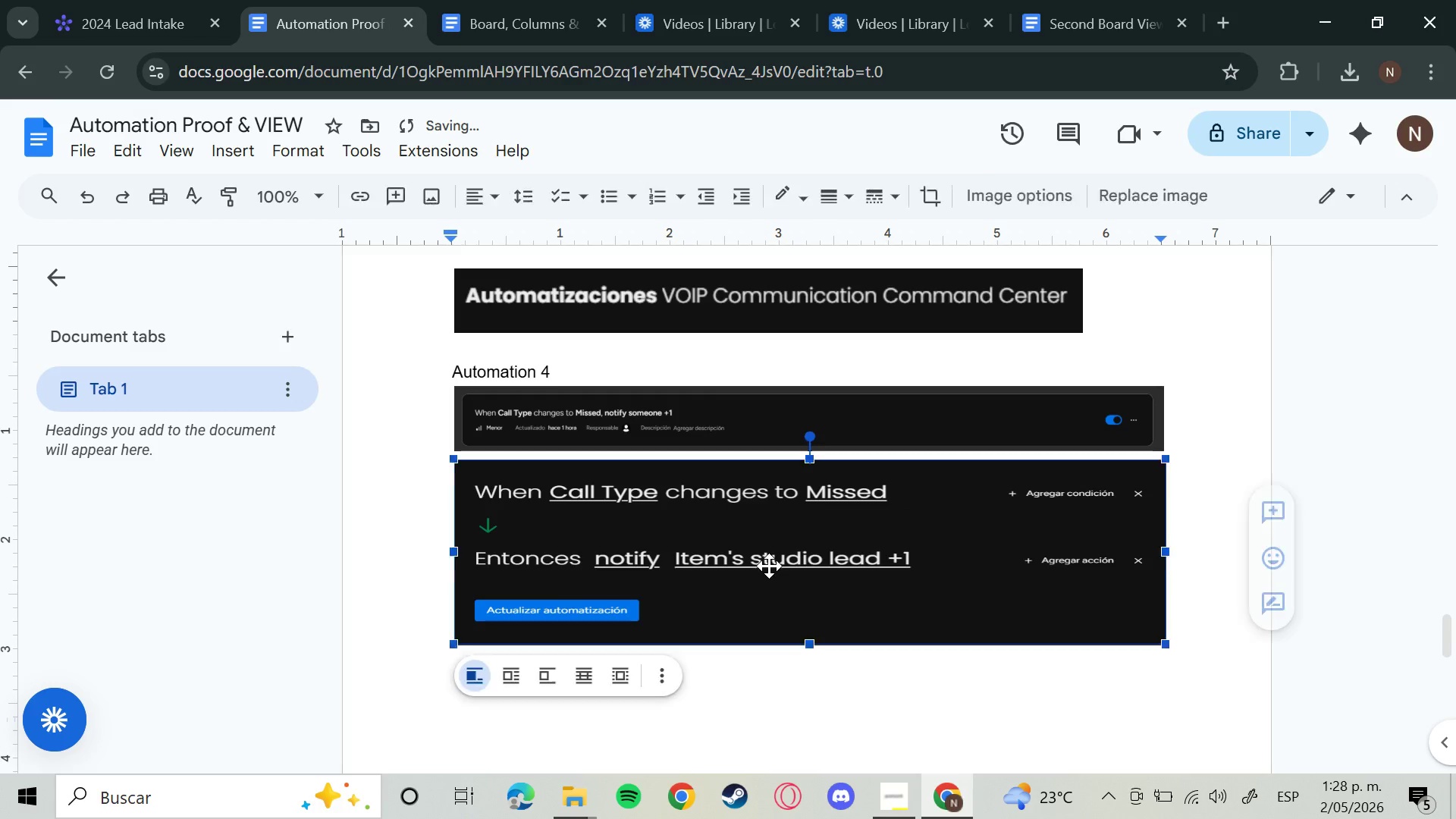 
scroll: coordinate [808, 597], scroll_direction: up, amount: 3.0
 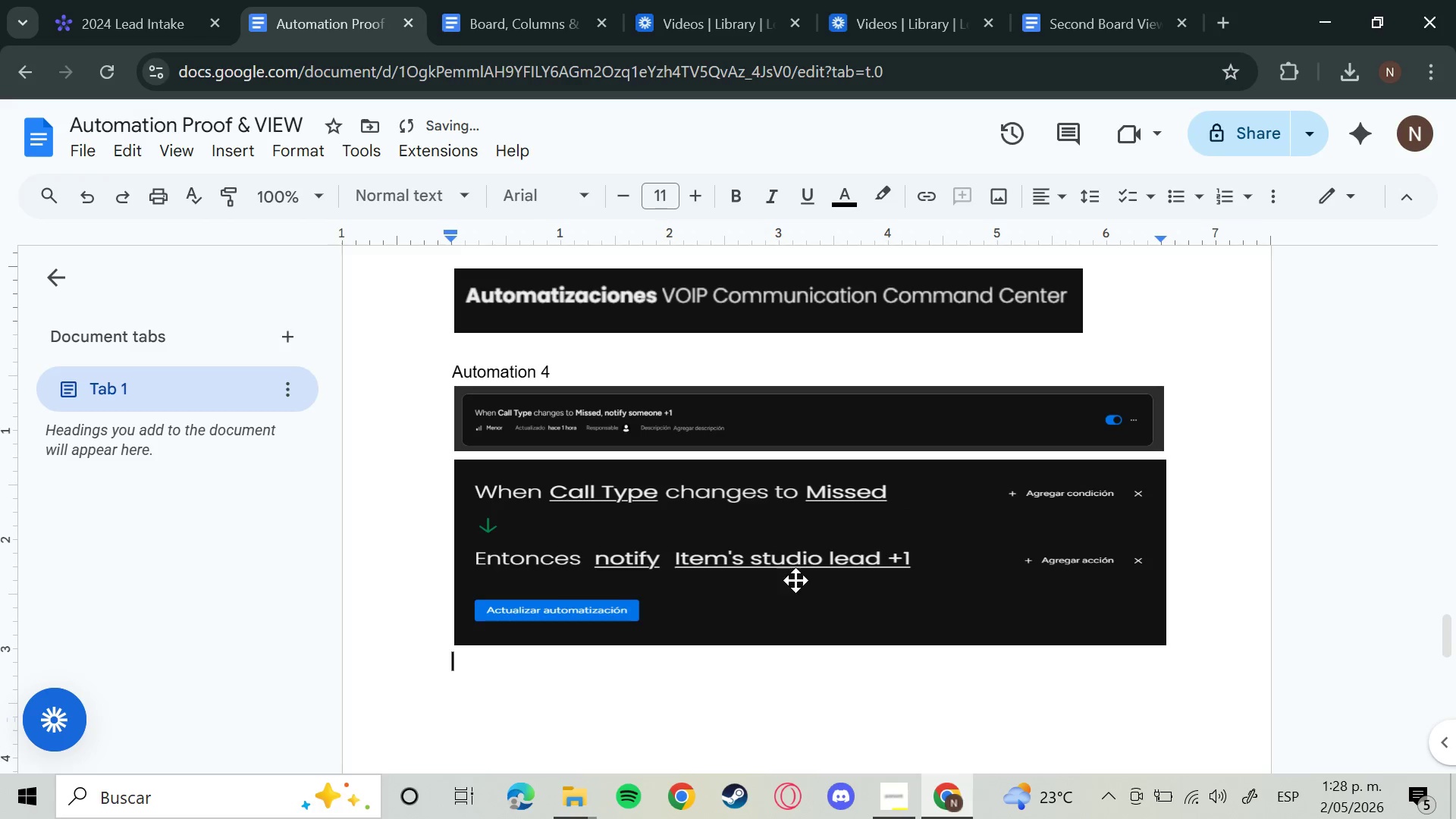 
key(Backspace)
 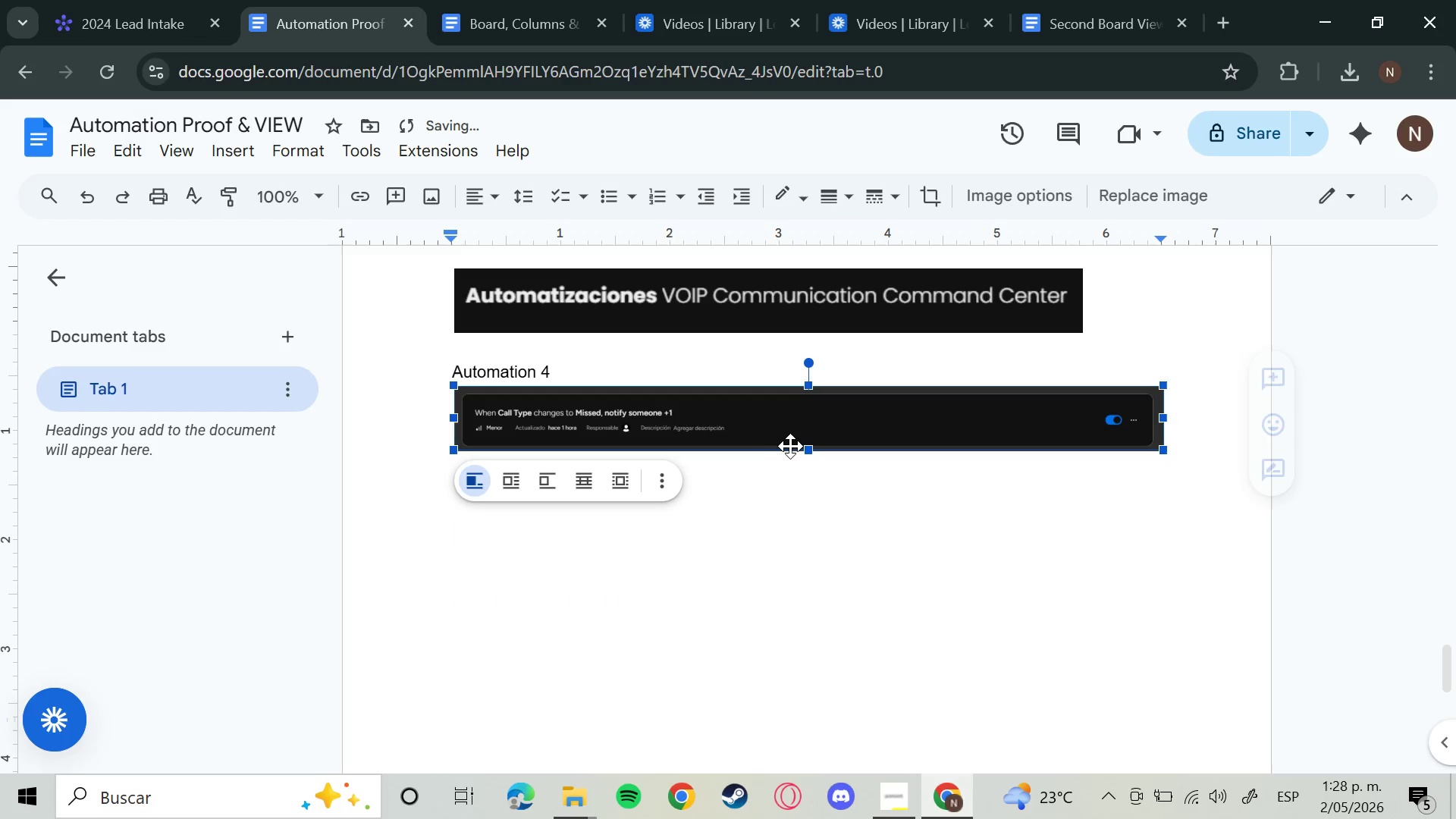 
key(Backspace)
 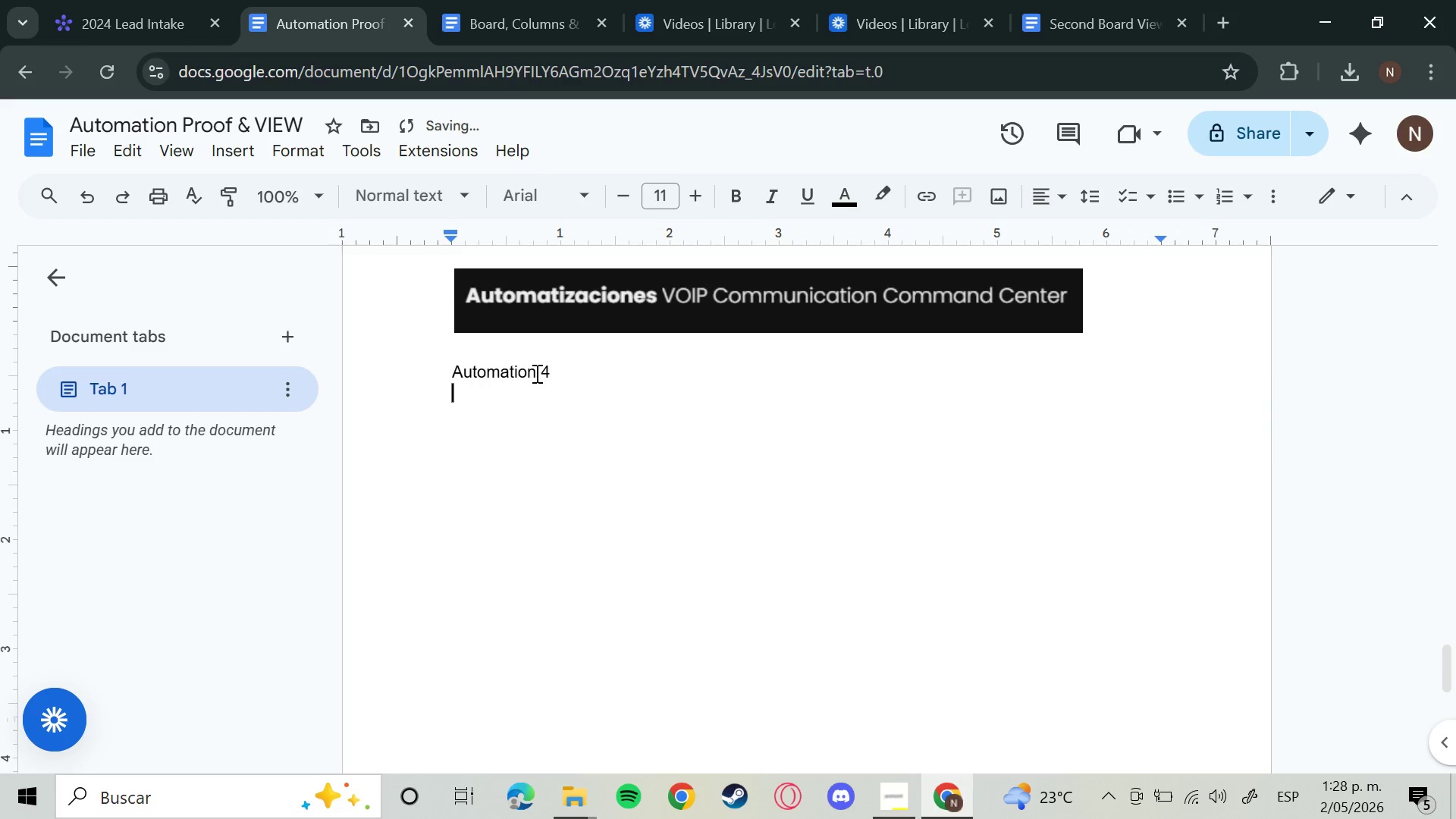 
left_click([535, 373])
 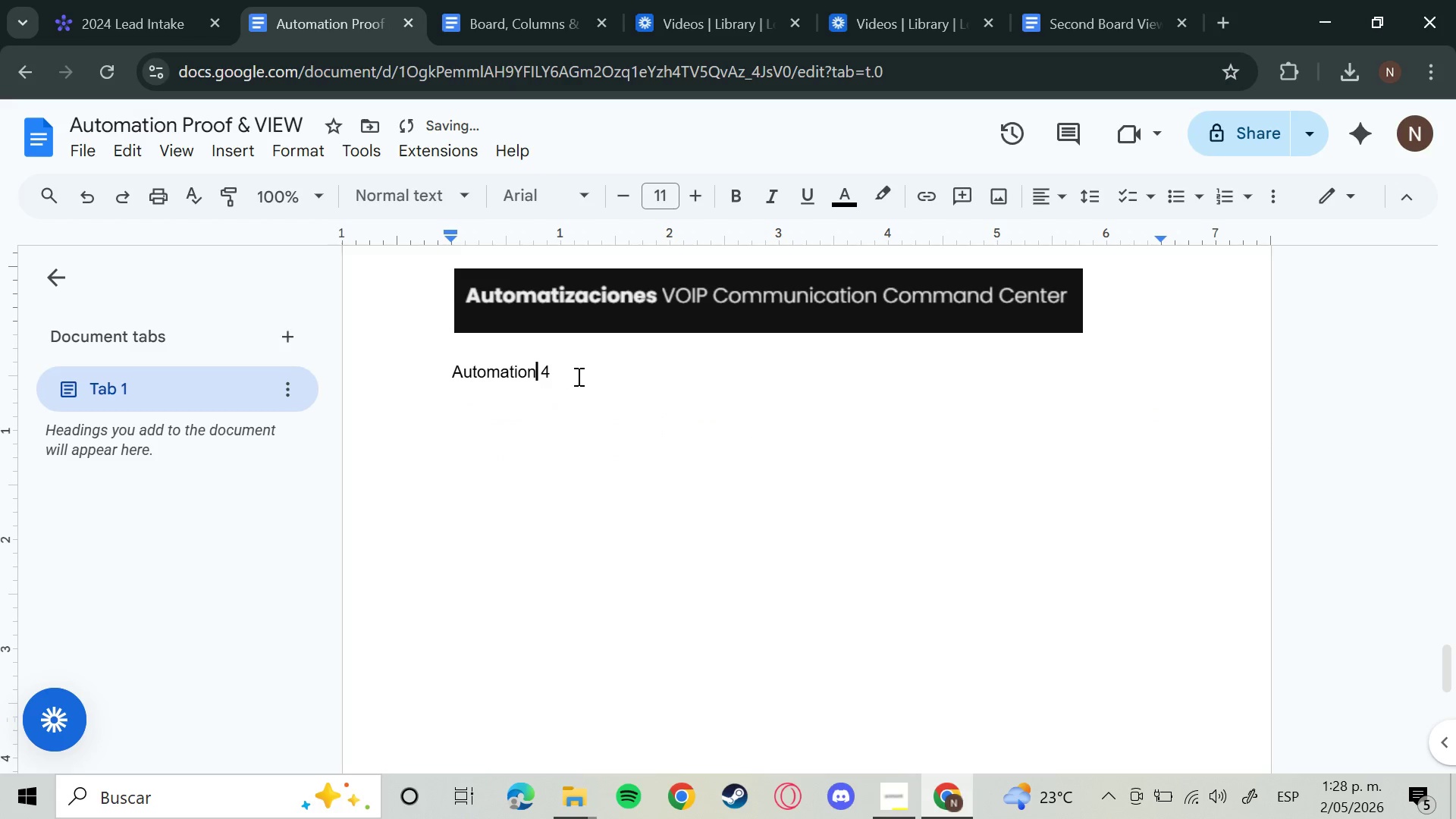 
left_click_drag(start_coordinate=[578, 376], to_coordinate=[0, 380])
 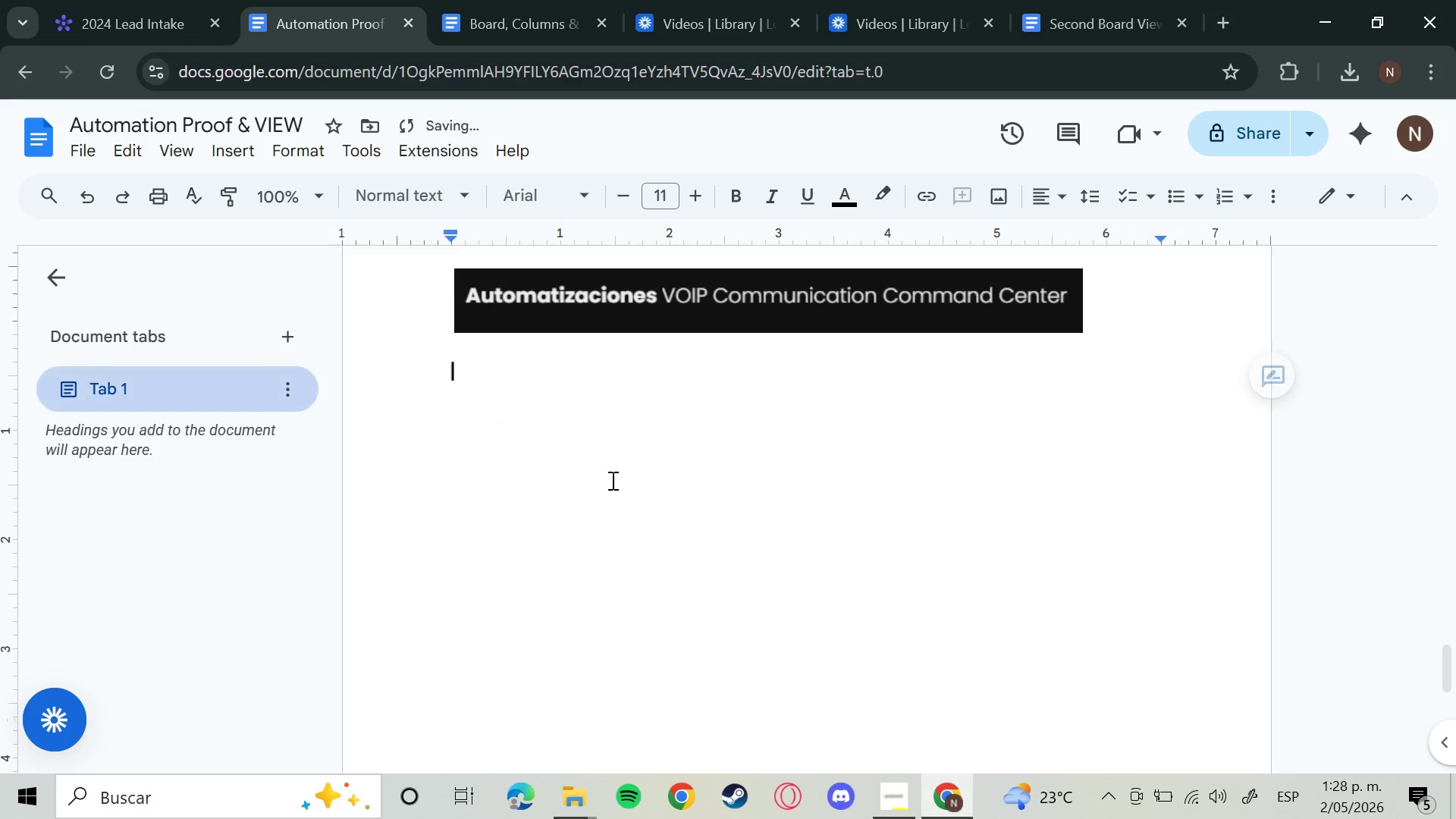 
key(Backspace)
 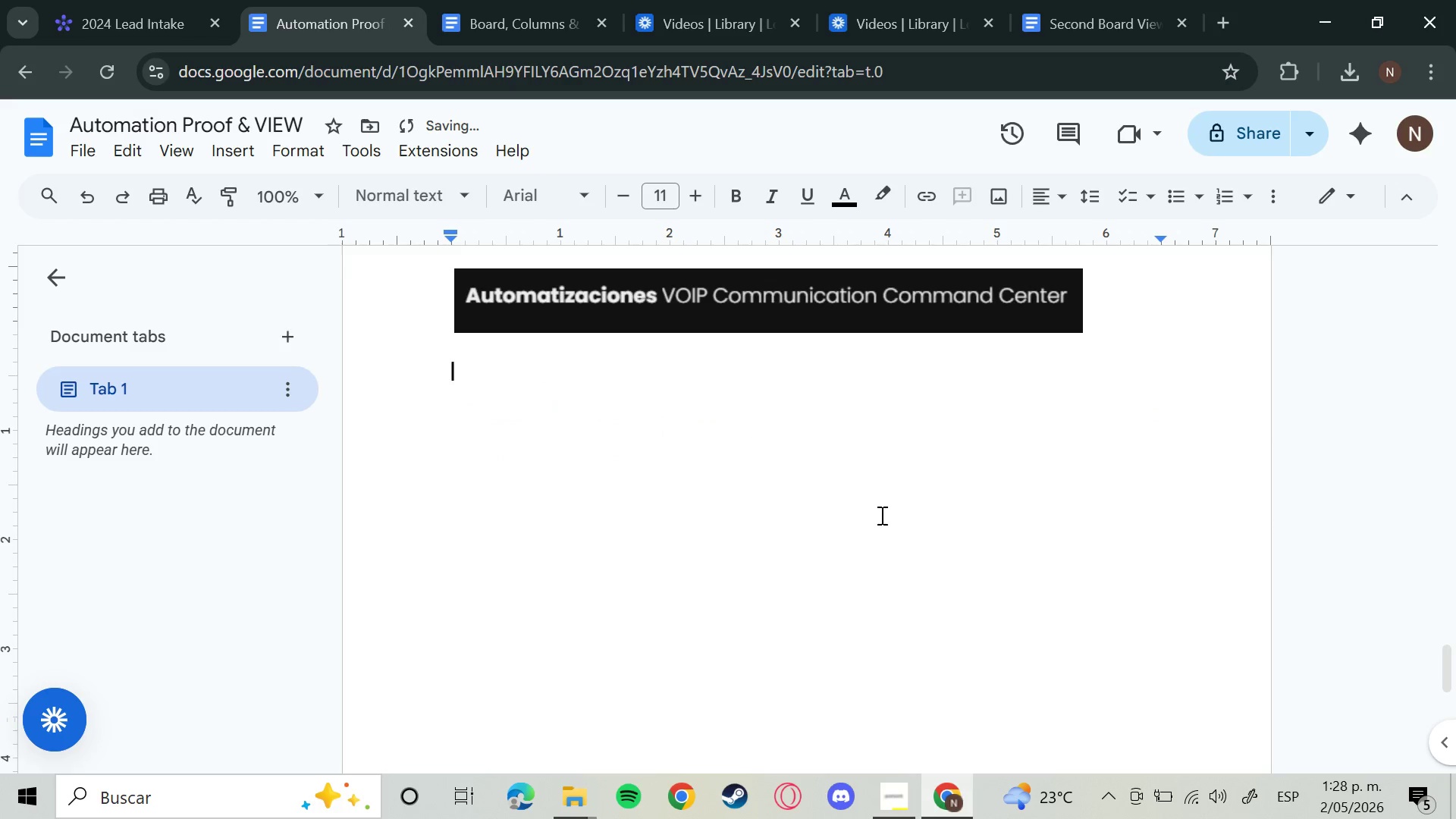 
left_click([694, 395])
 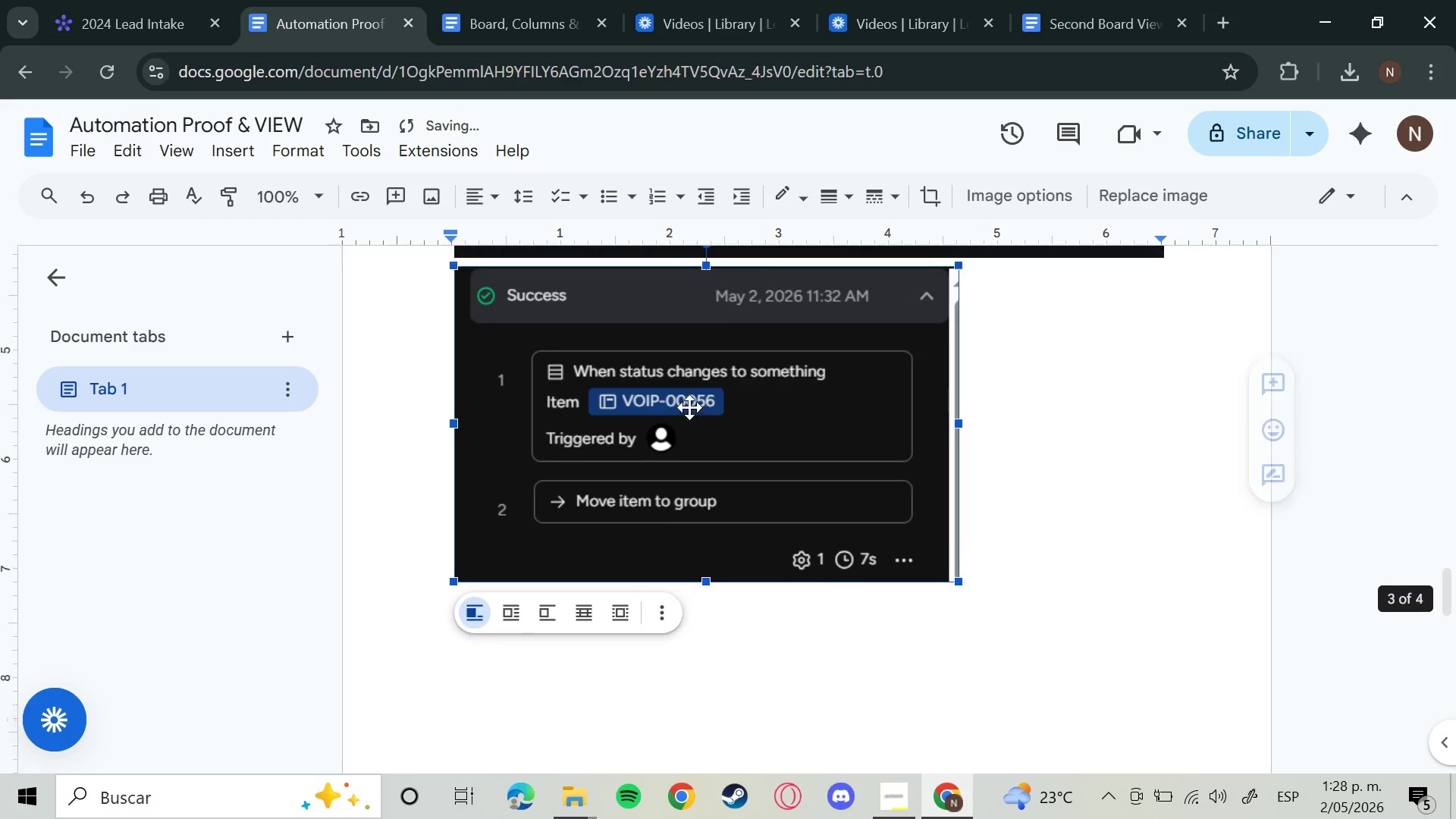 
scroll: coordinate [888, 522], scroll_direction: up, amount: 5.0
 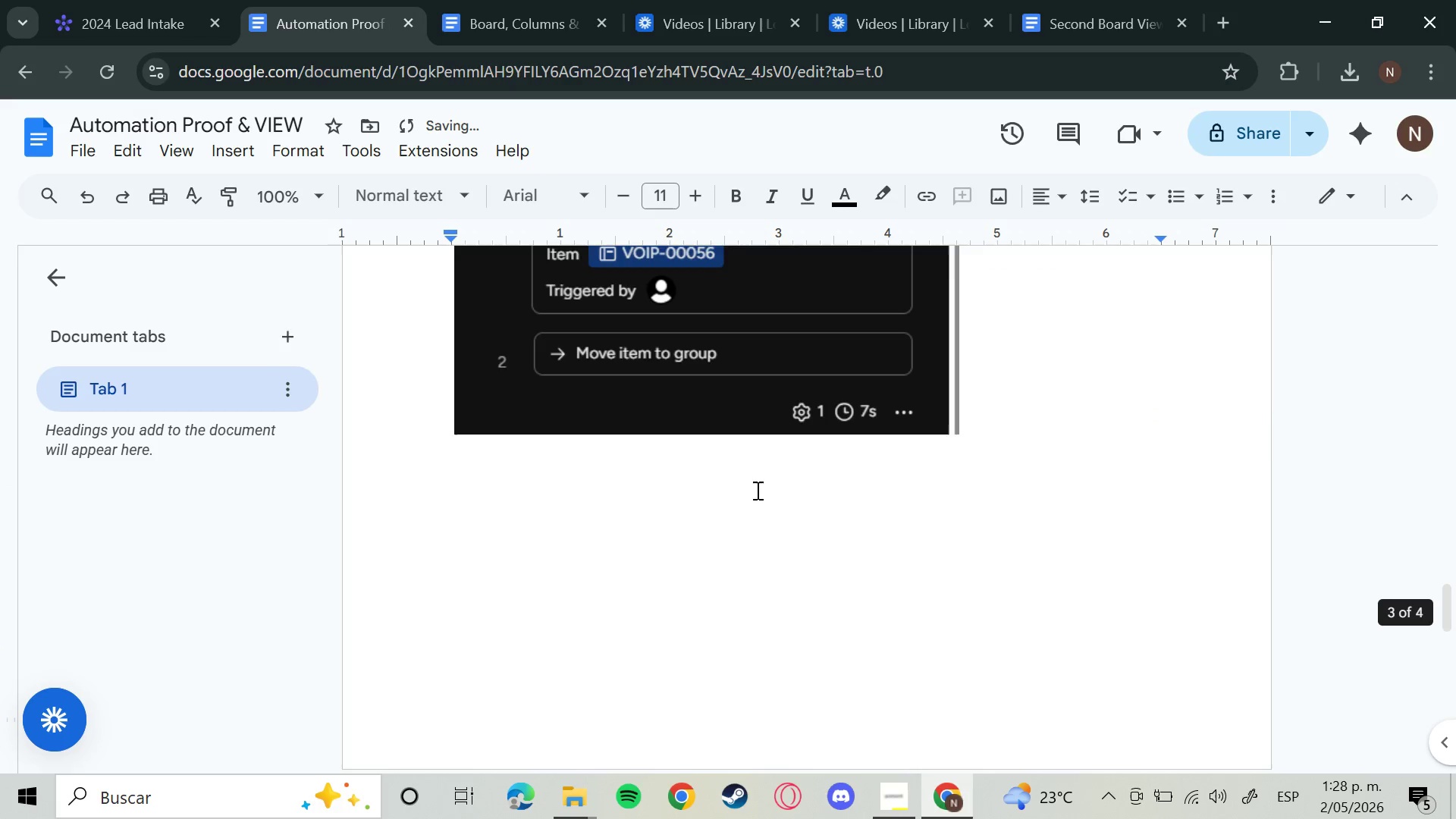 
key(Backspace)
 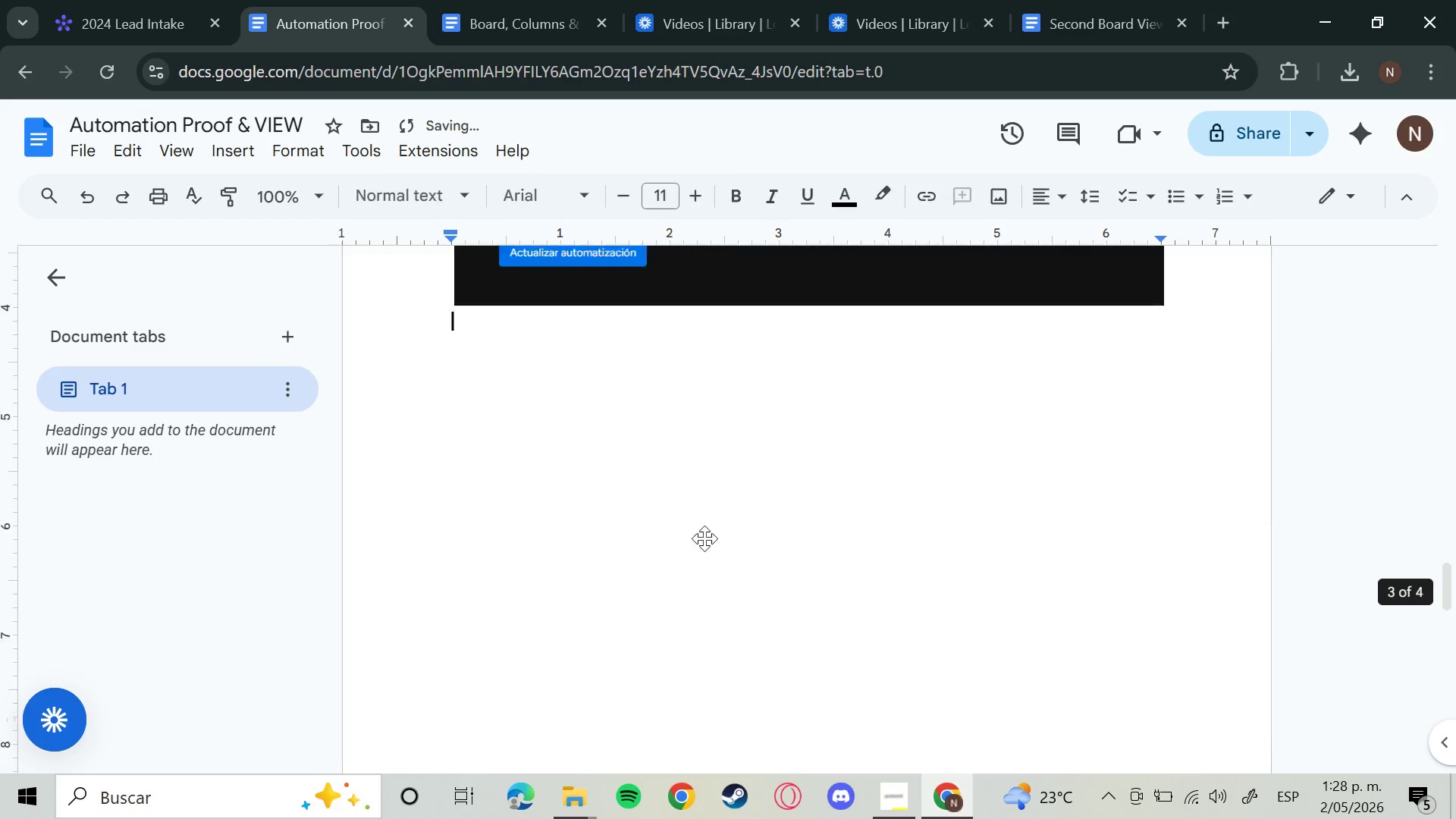 
scroll: coordinate [697, 554], scroll_direction: up, amount: 5.0
 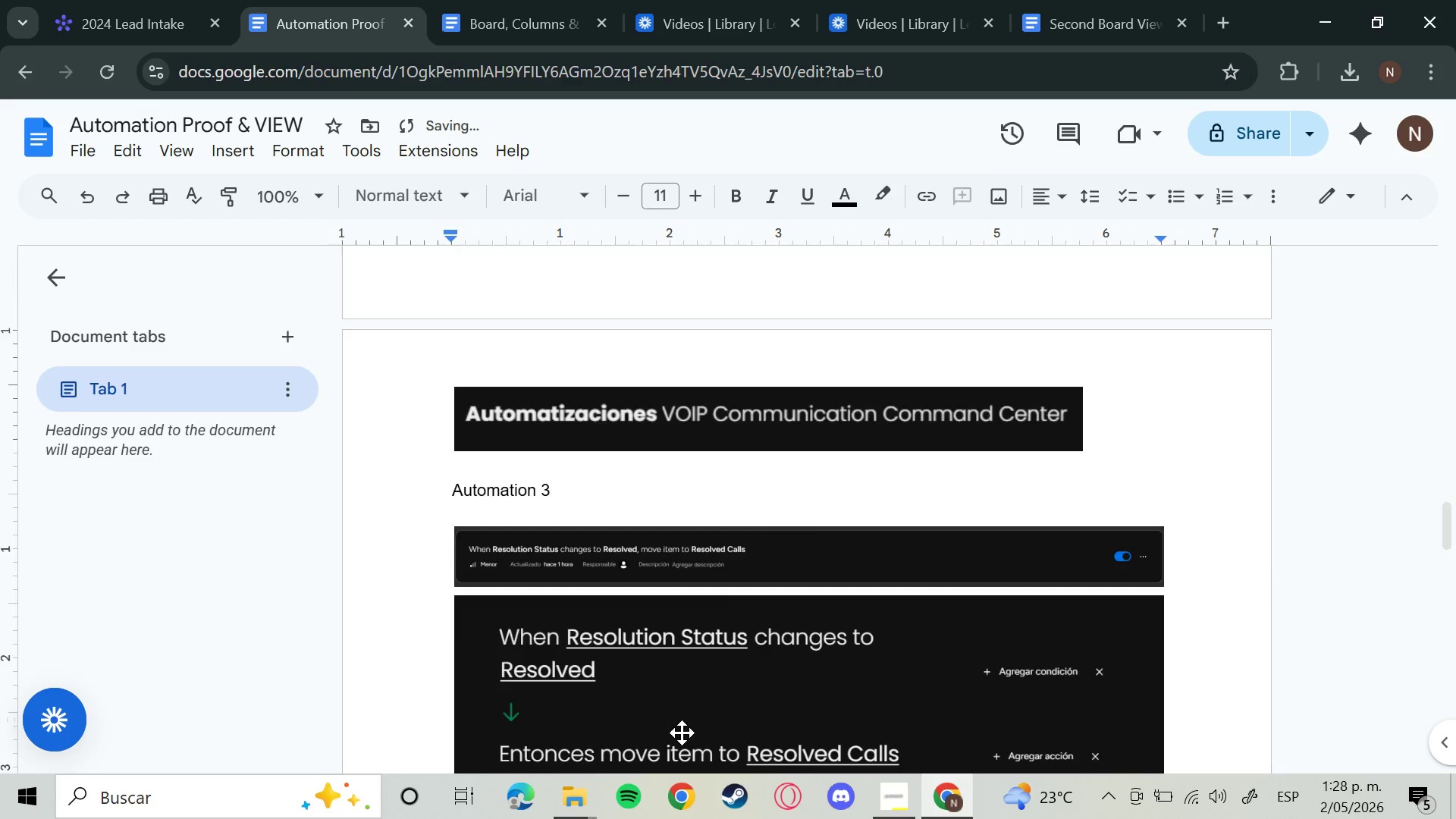 
key(Backspace)
 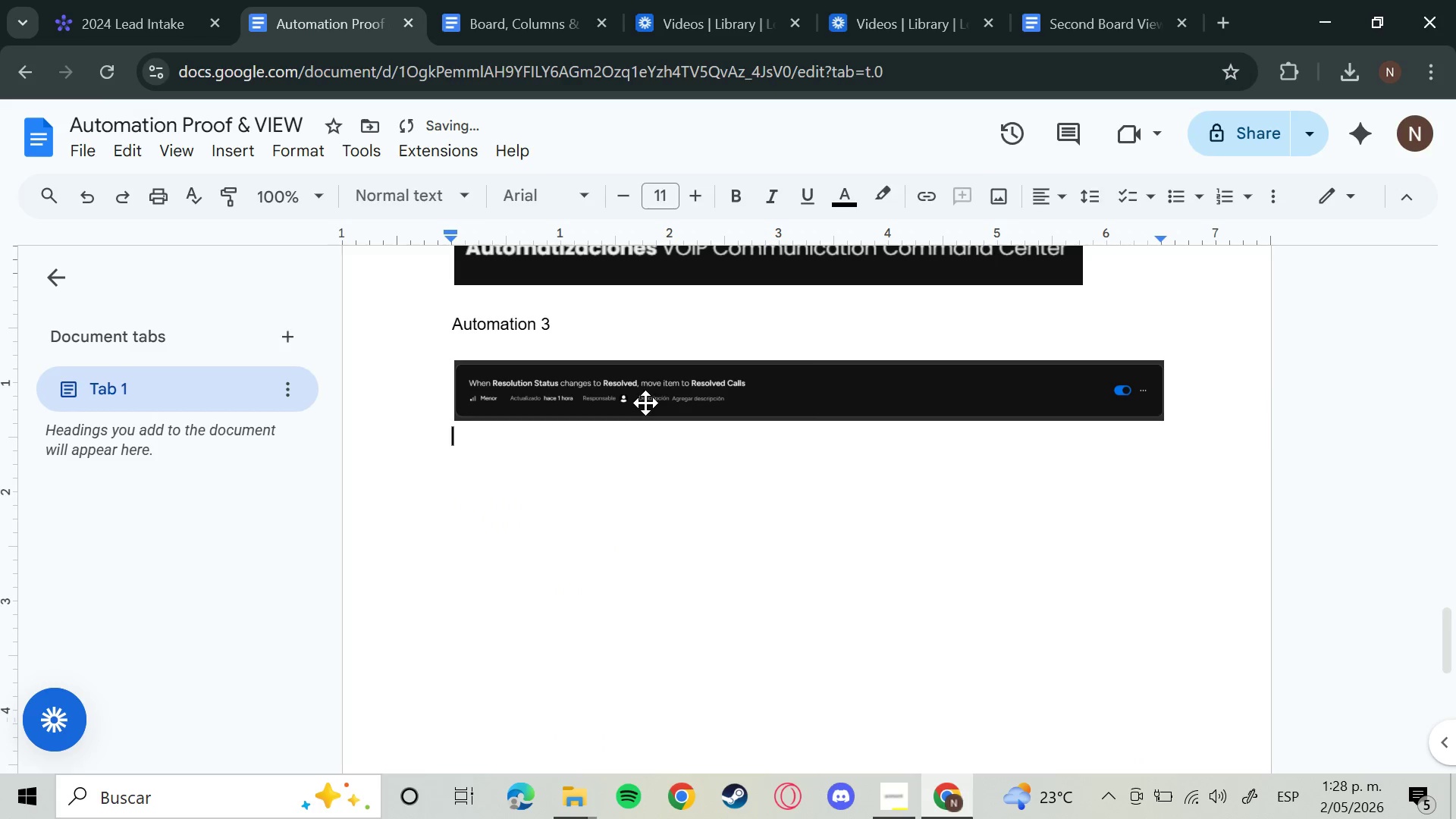 
key(Backspace)
 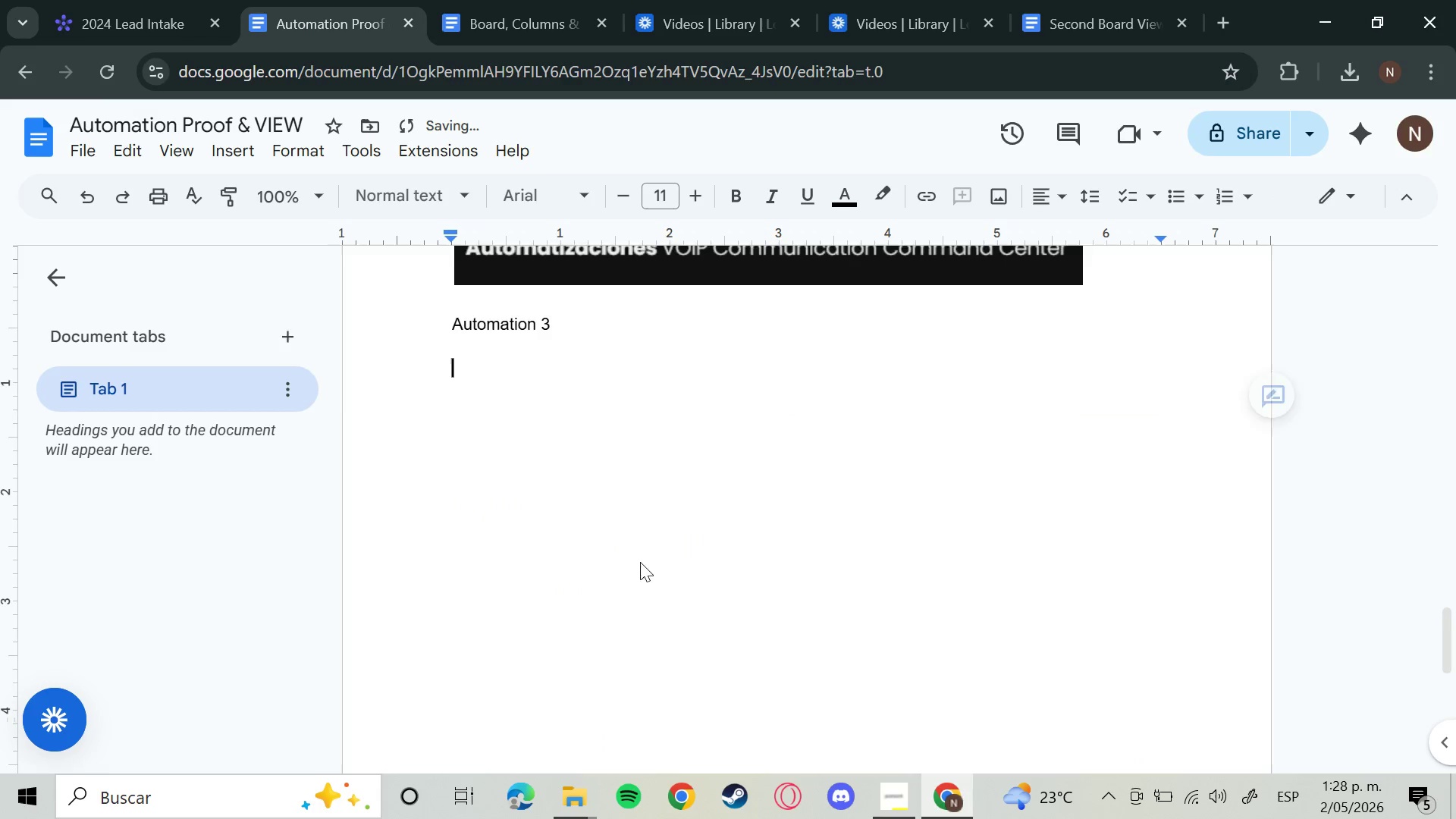 
scroll: coordinate [639, 567], scroll_direction: up, amount: 3.0
 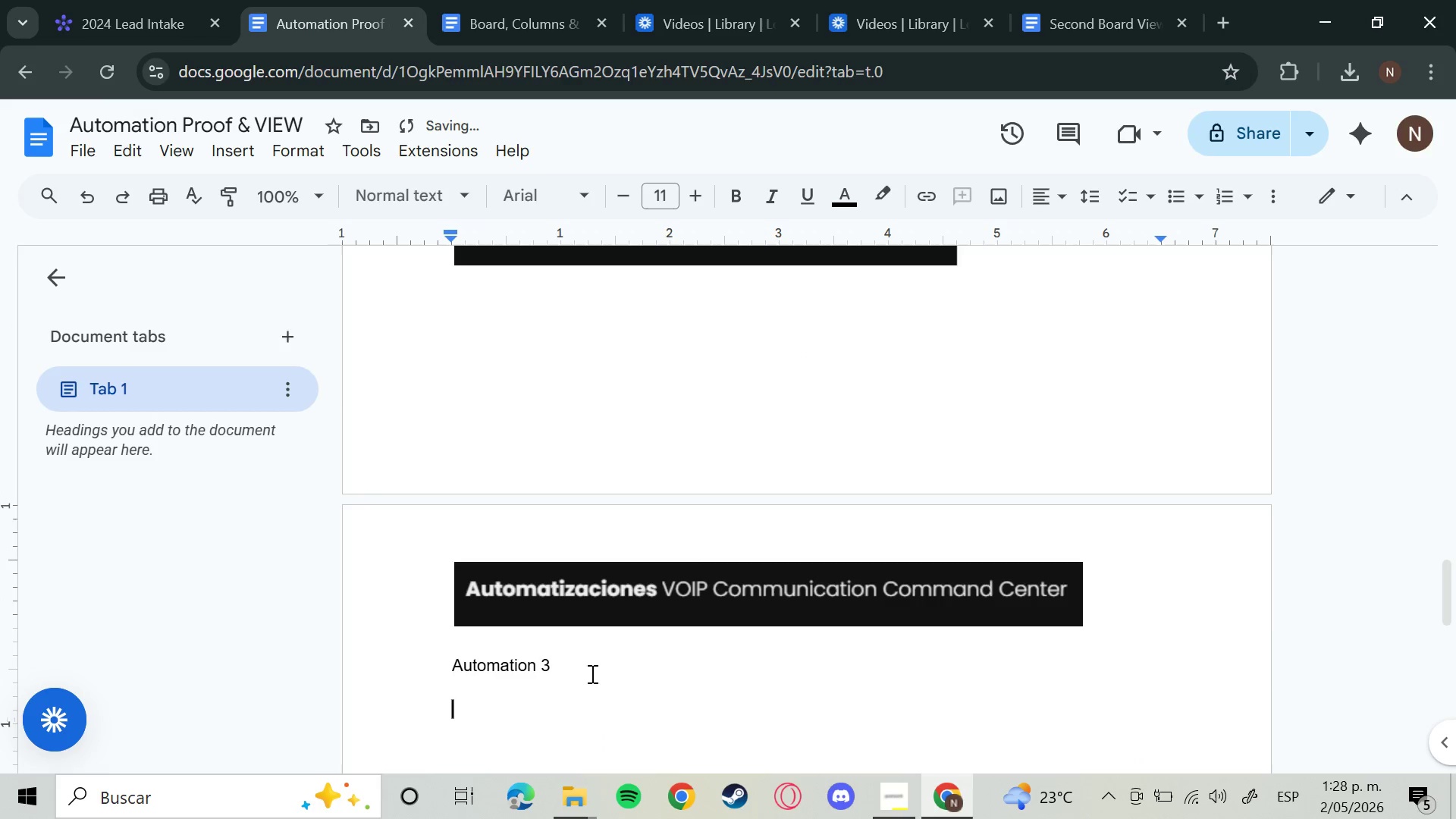 
left_click_drag(start_coordinate=[591, 673], to_coordinate=[245, 694])
 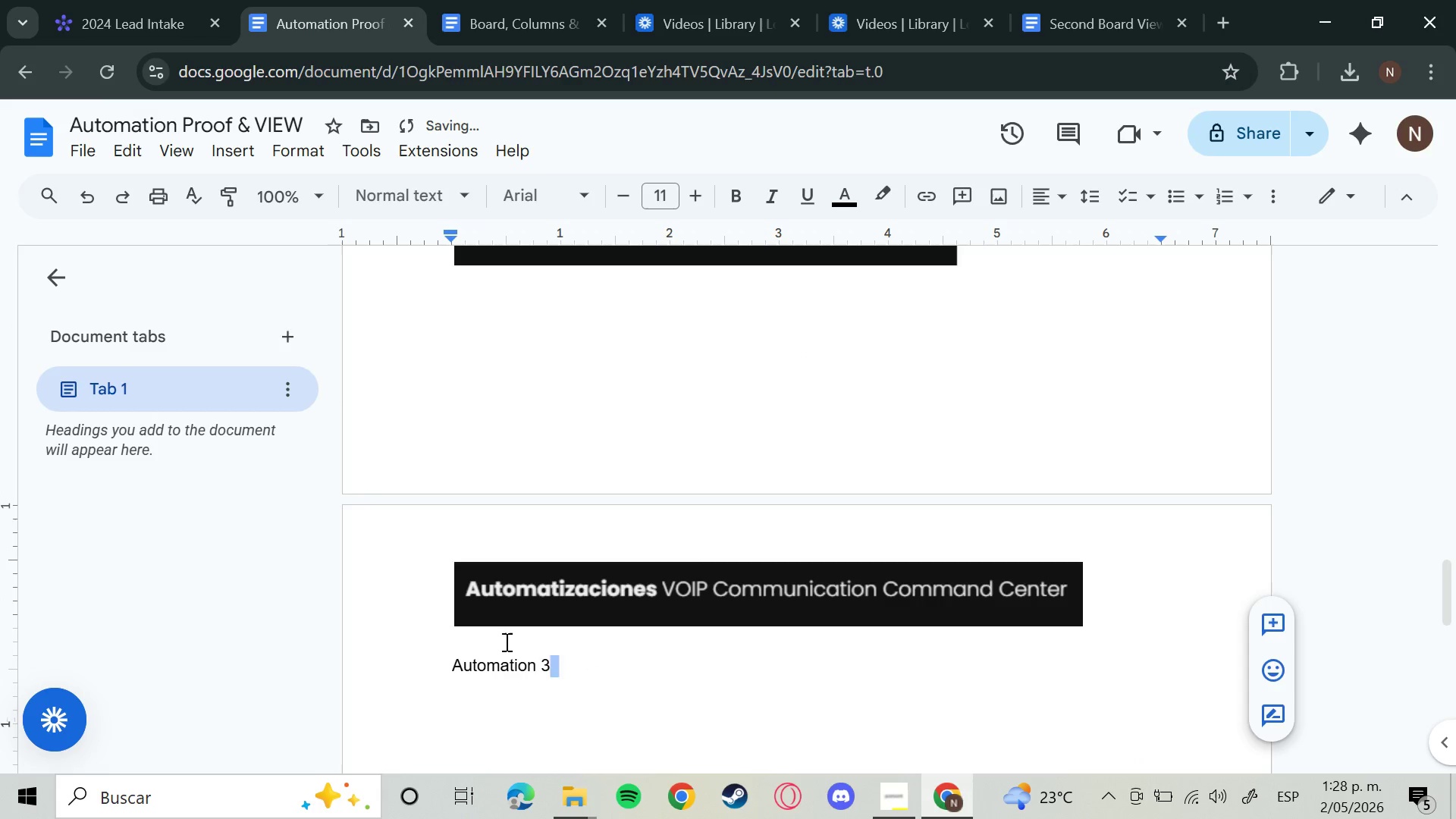 
key(Backspace)
 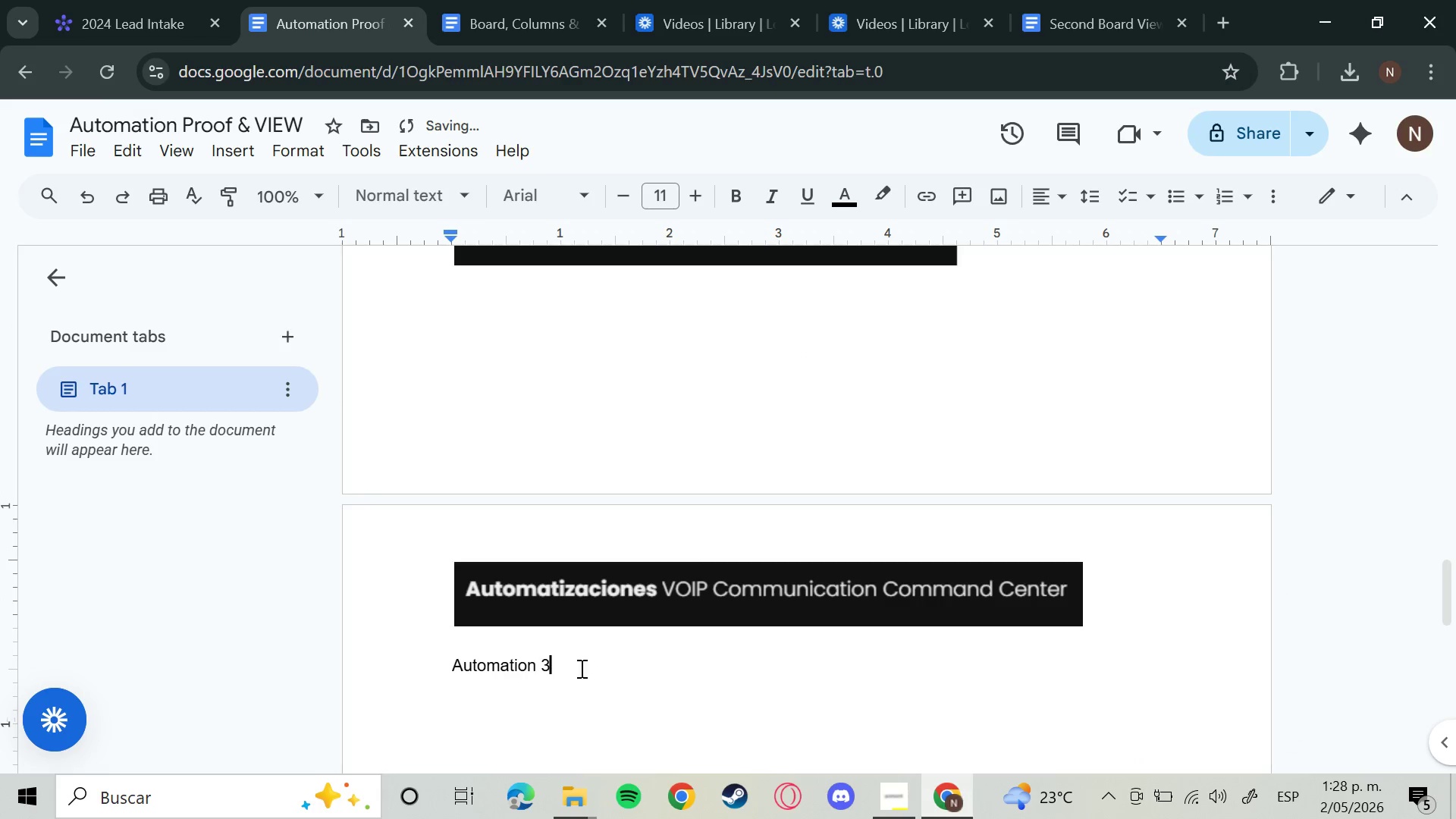 
left_click_drag(start_coordinate=[585, 674], to_coordinate=[199, 676])
 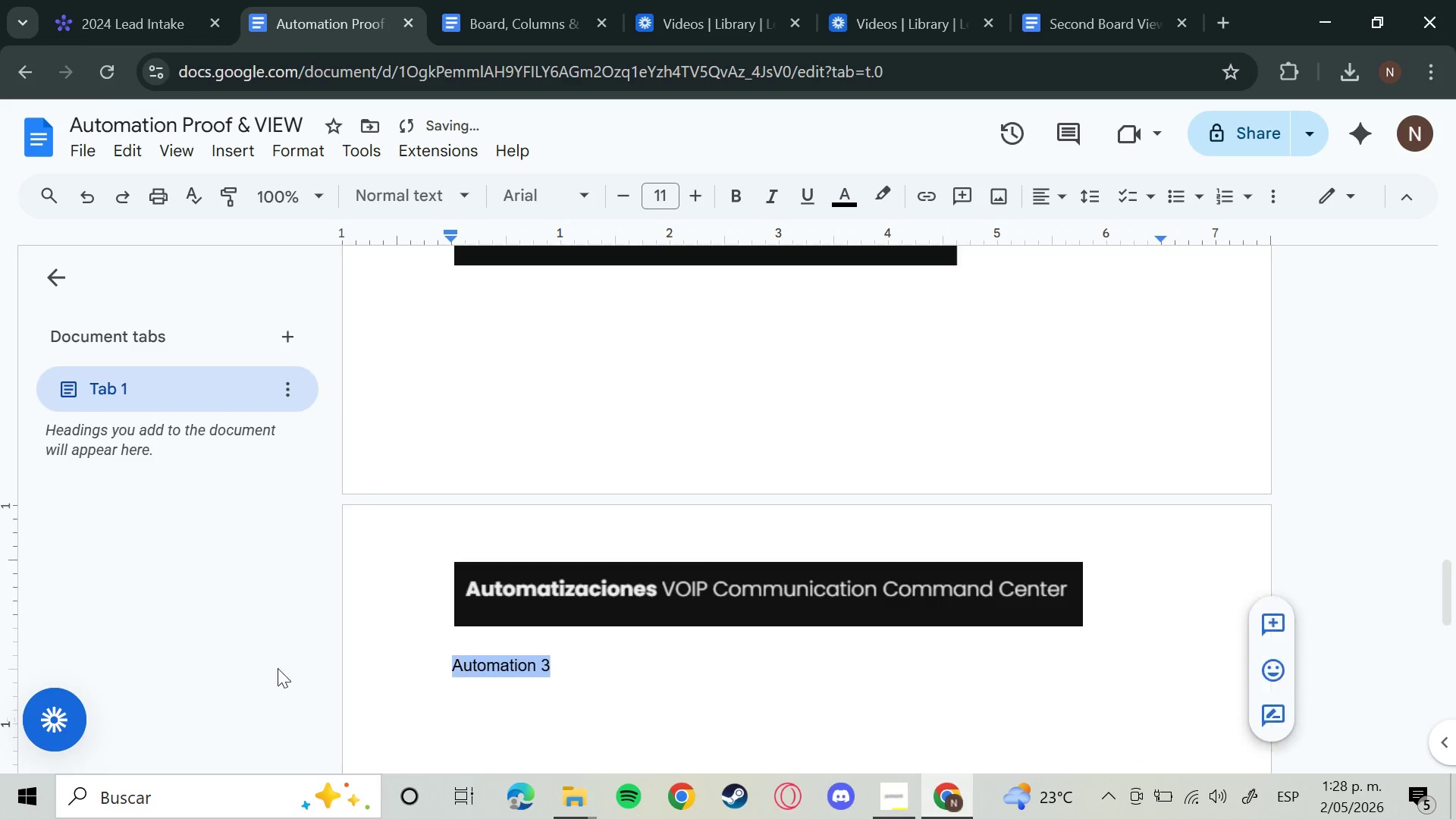 
key(Backspace)
 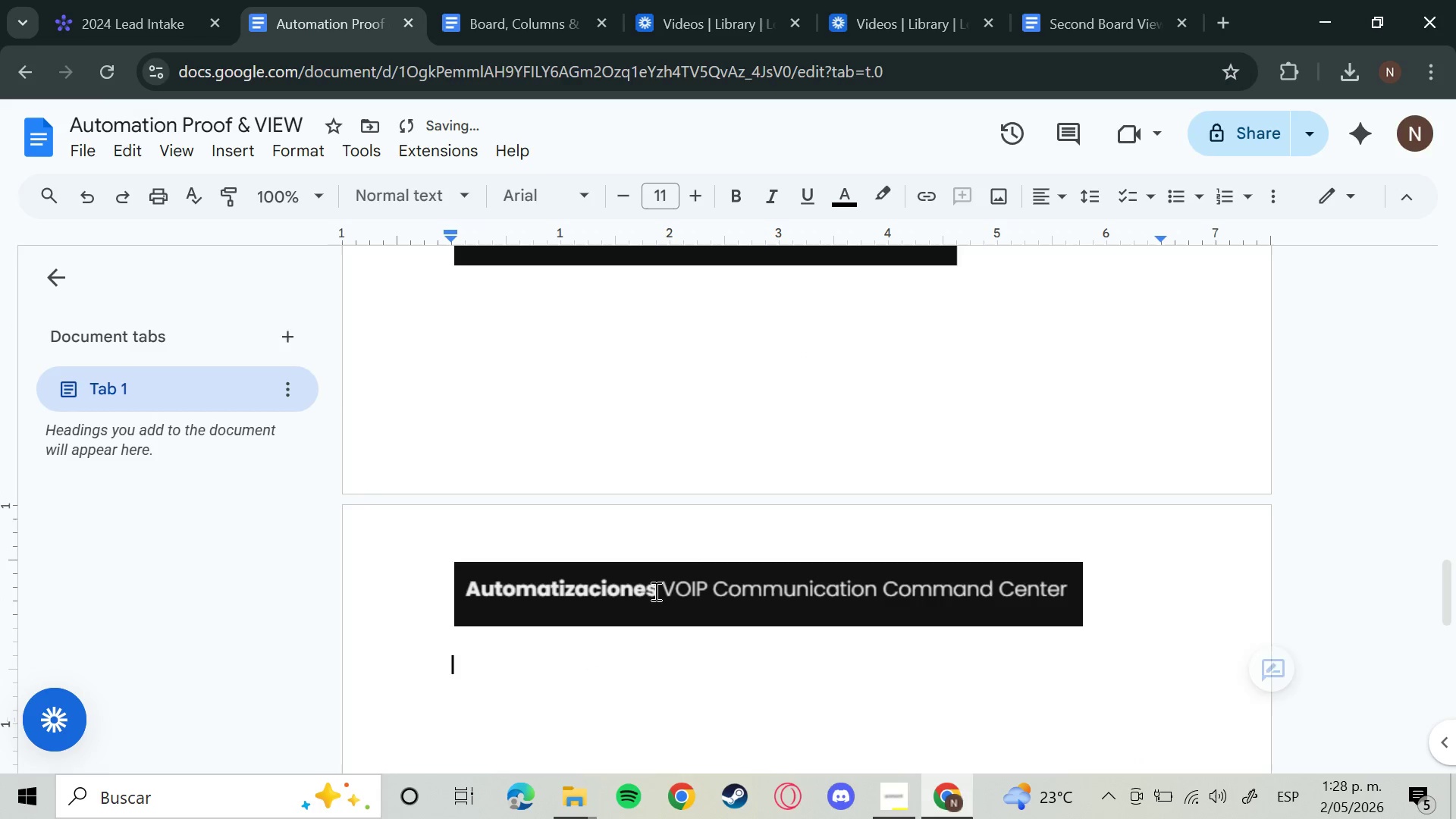 
left_click([654, 591])
 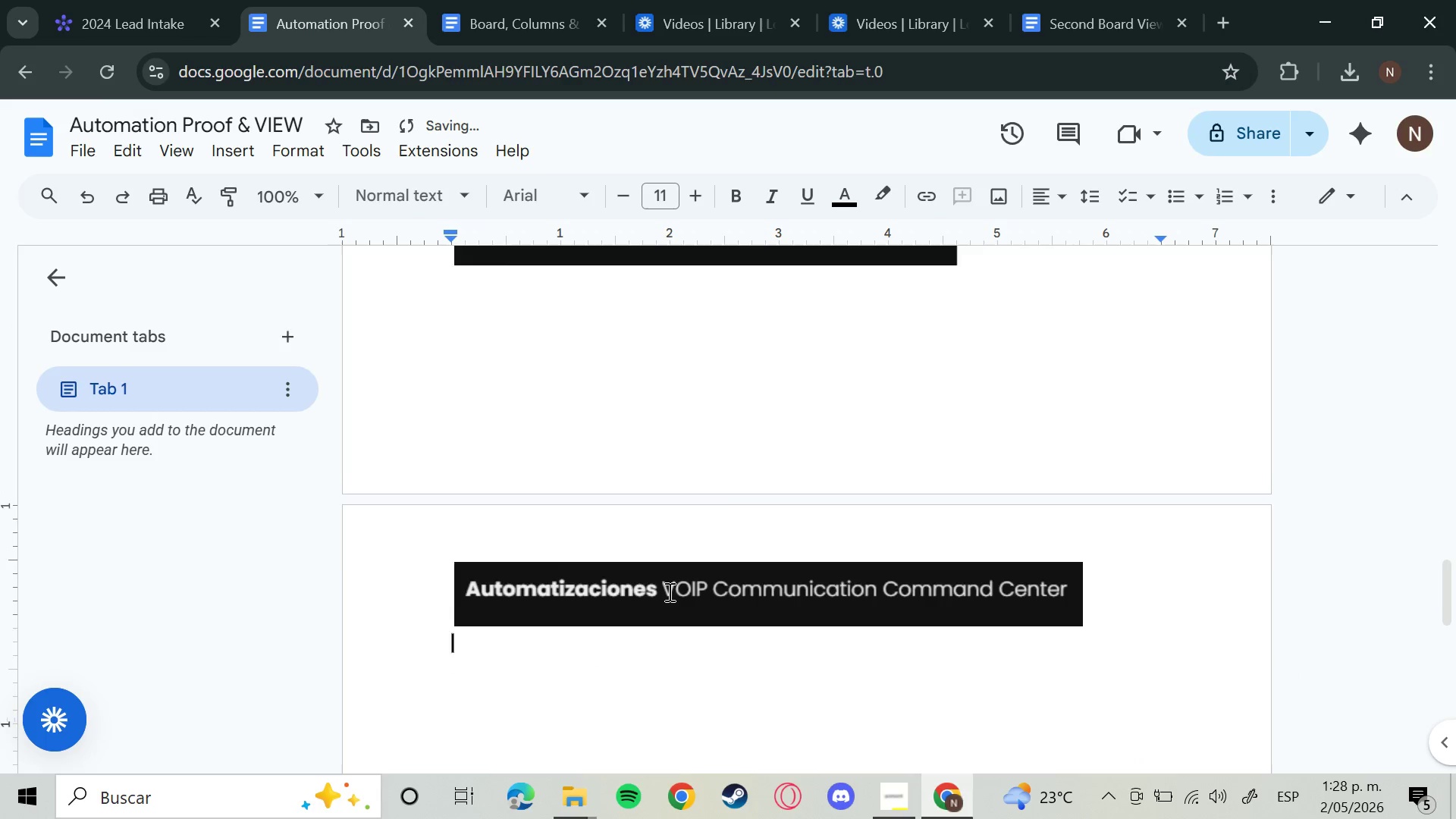 
scroll: coordinate [676, 603], scroll_direction: up, amount: 5.0
 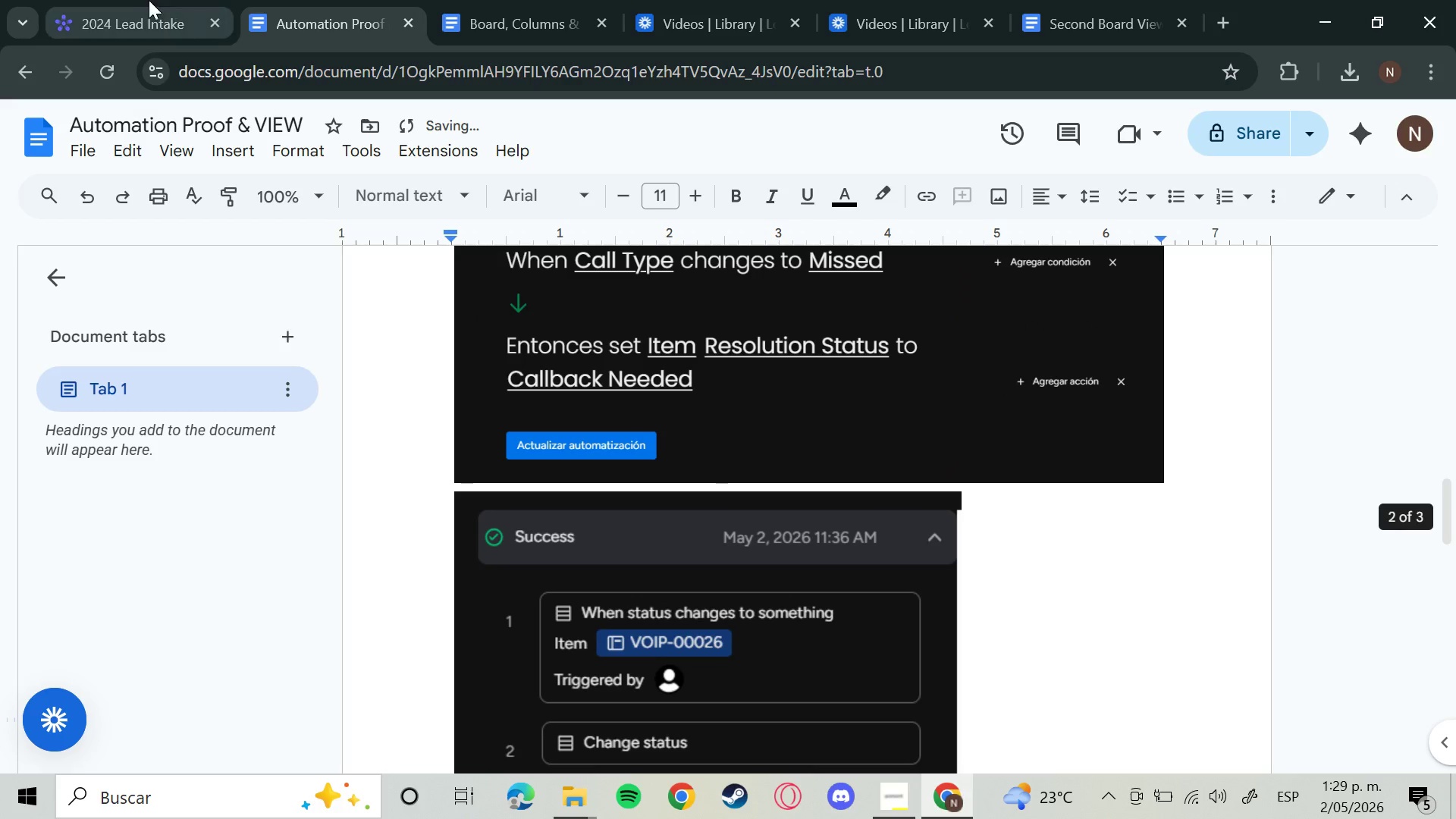 
left_click([67, 0])
 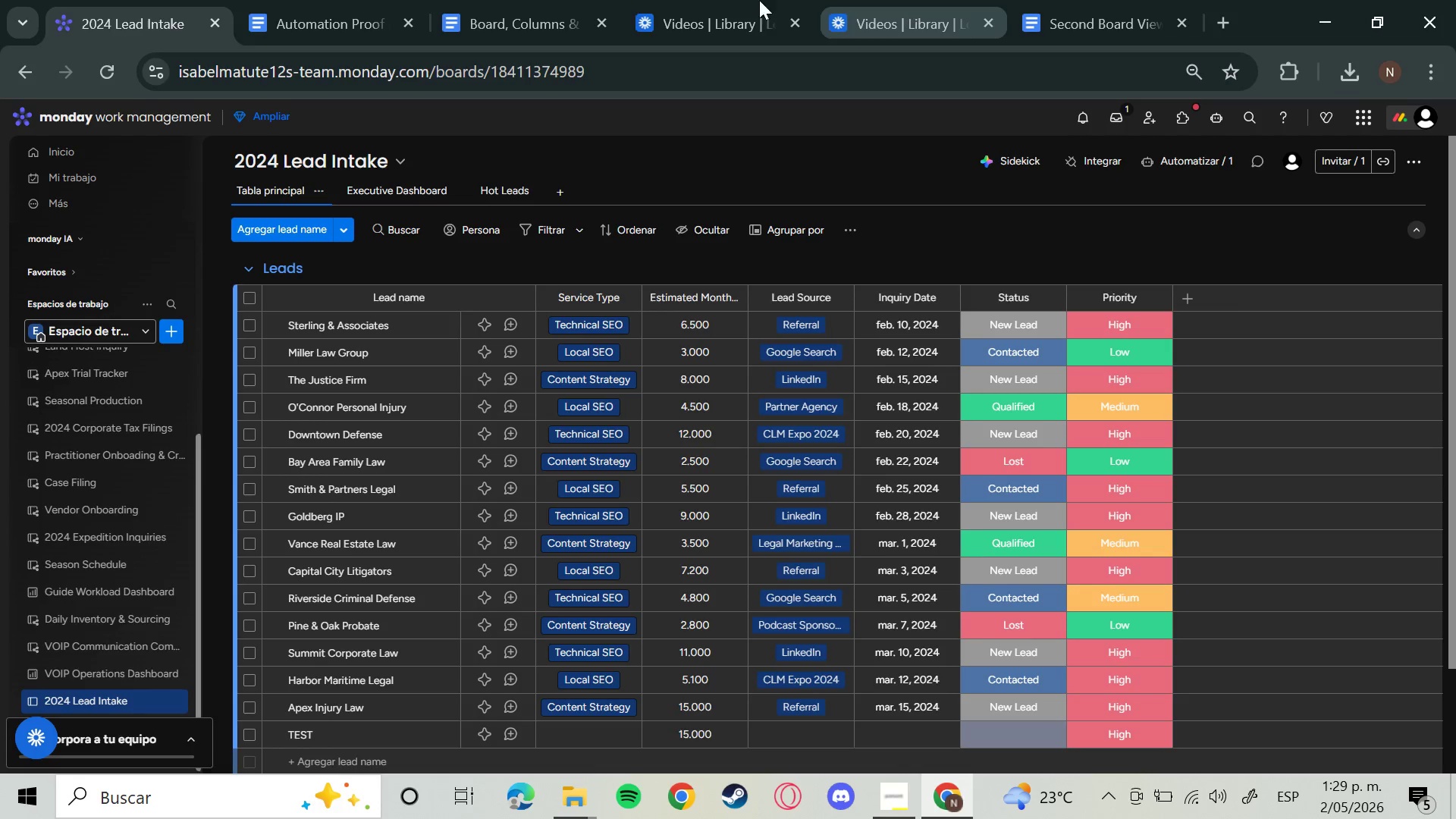 
key(Backspace)
 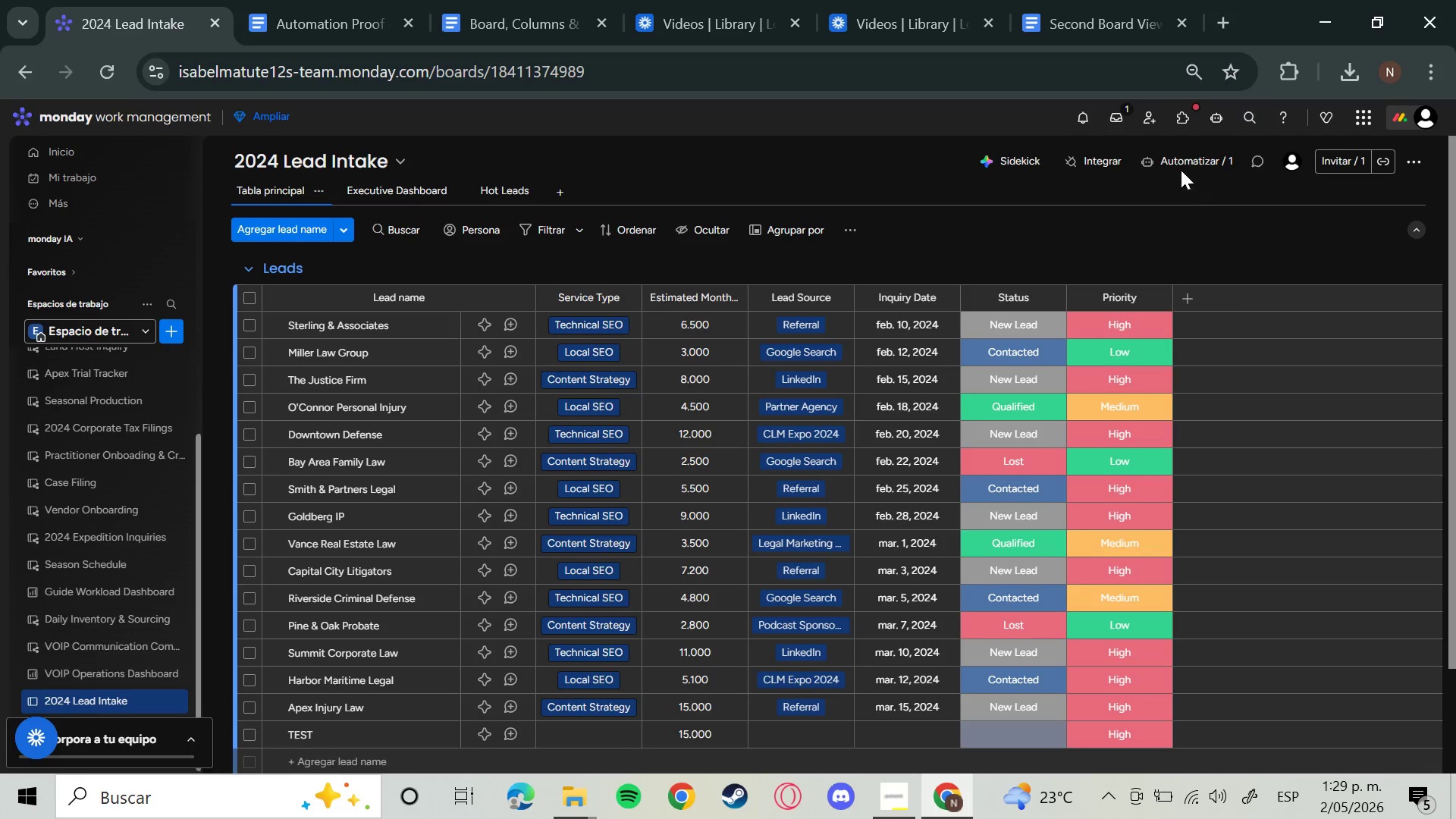 
left_click([1178, 162])
 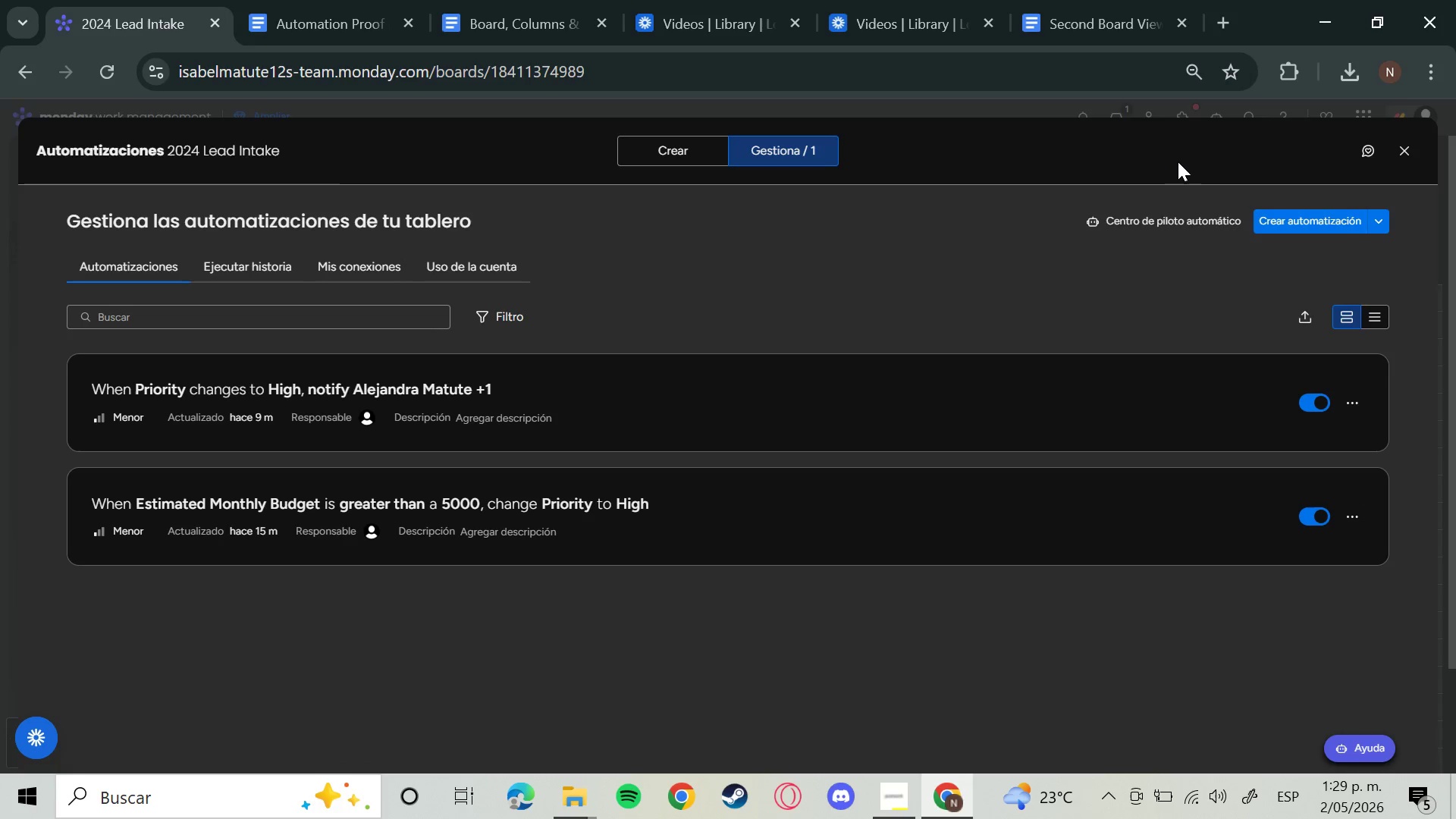 
wait(7.92)
 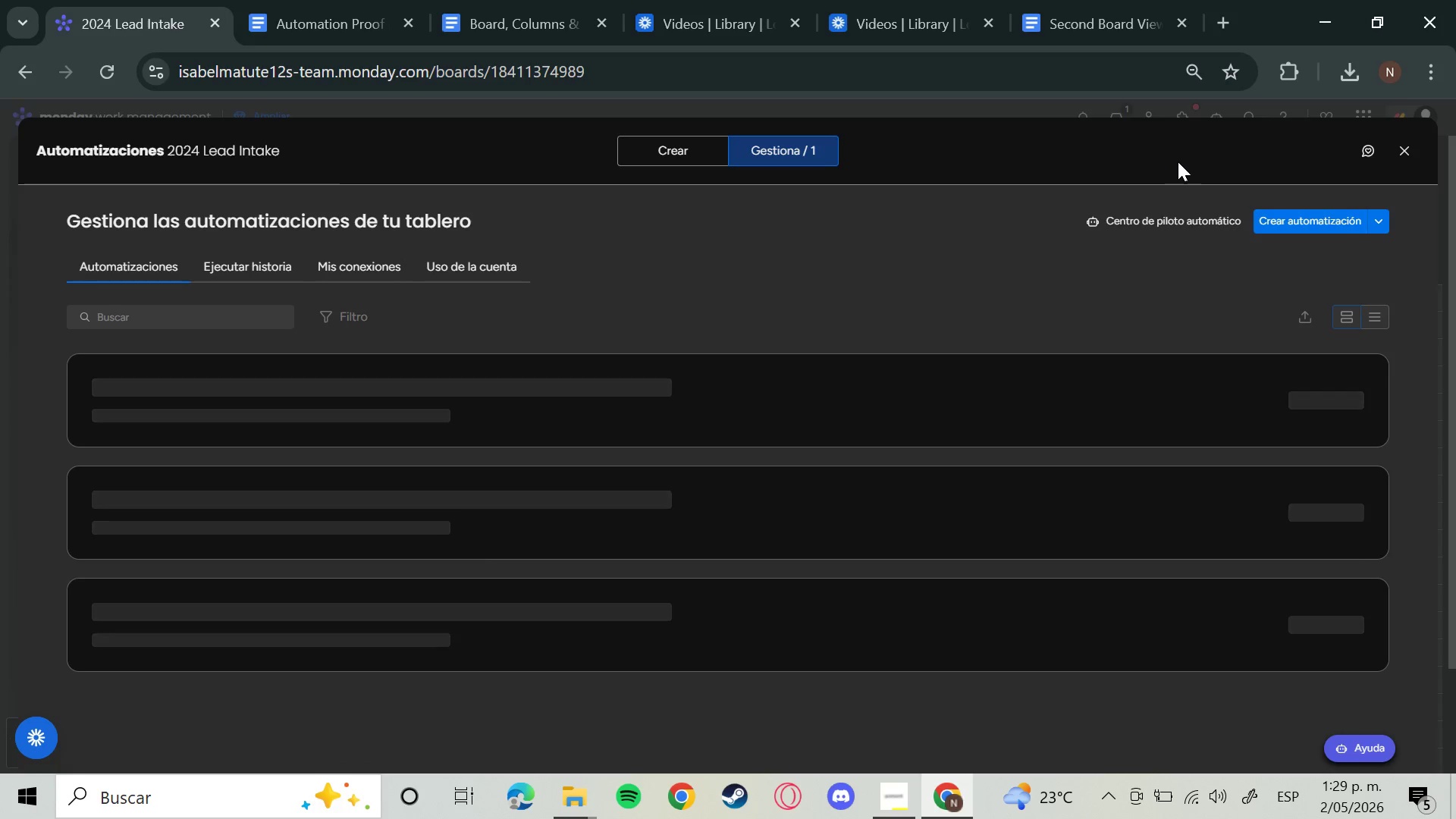 
left_click_drag(start_coordinate=[321, 141], to_coordinate=[2, 153])
 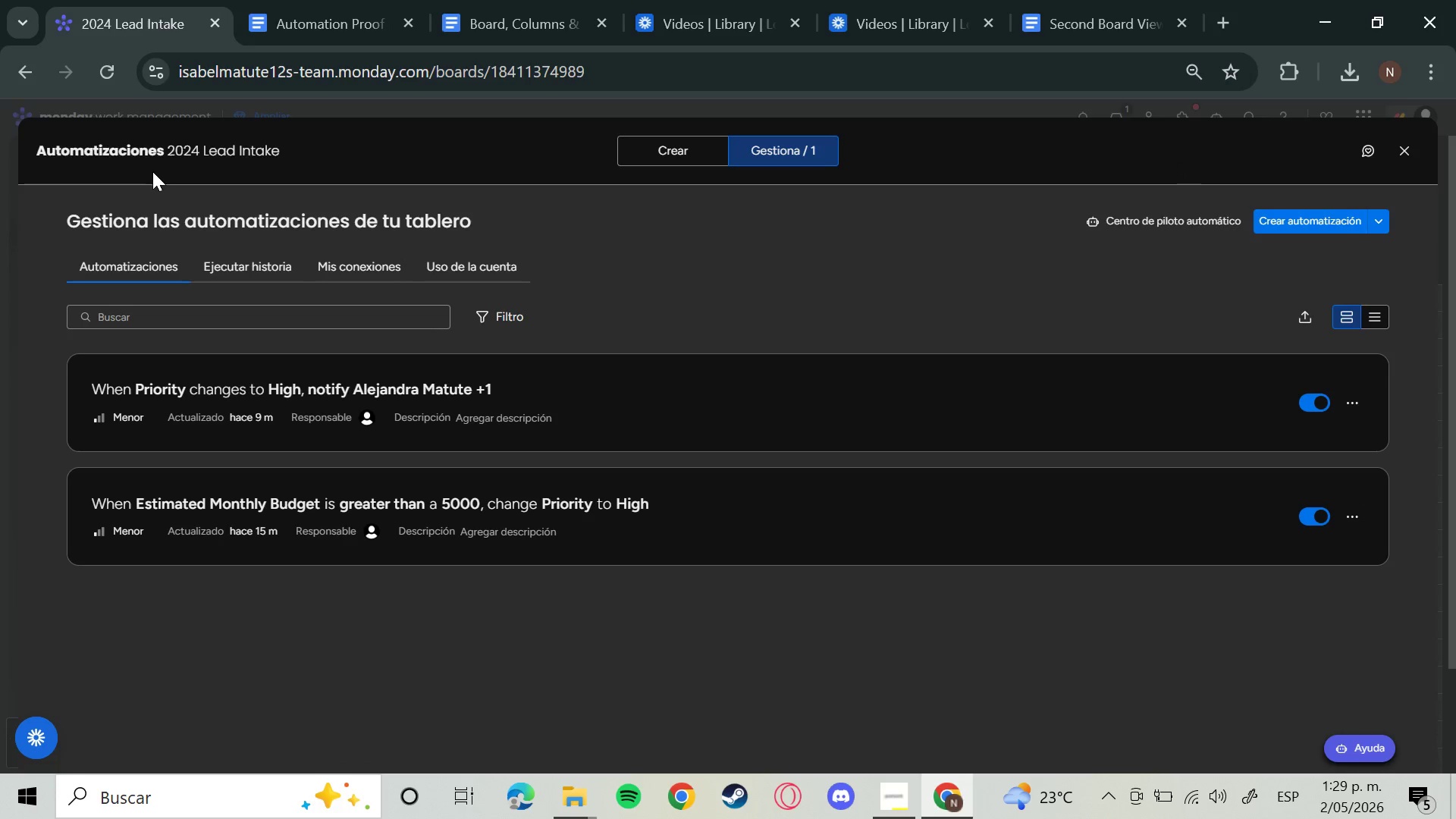 
key(Meta+Shift+ShiftLeft)
 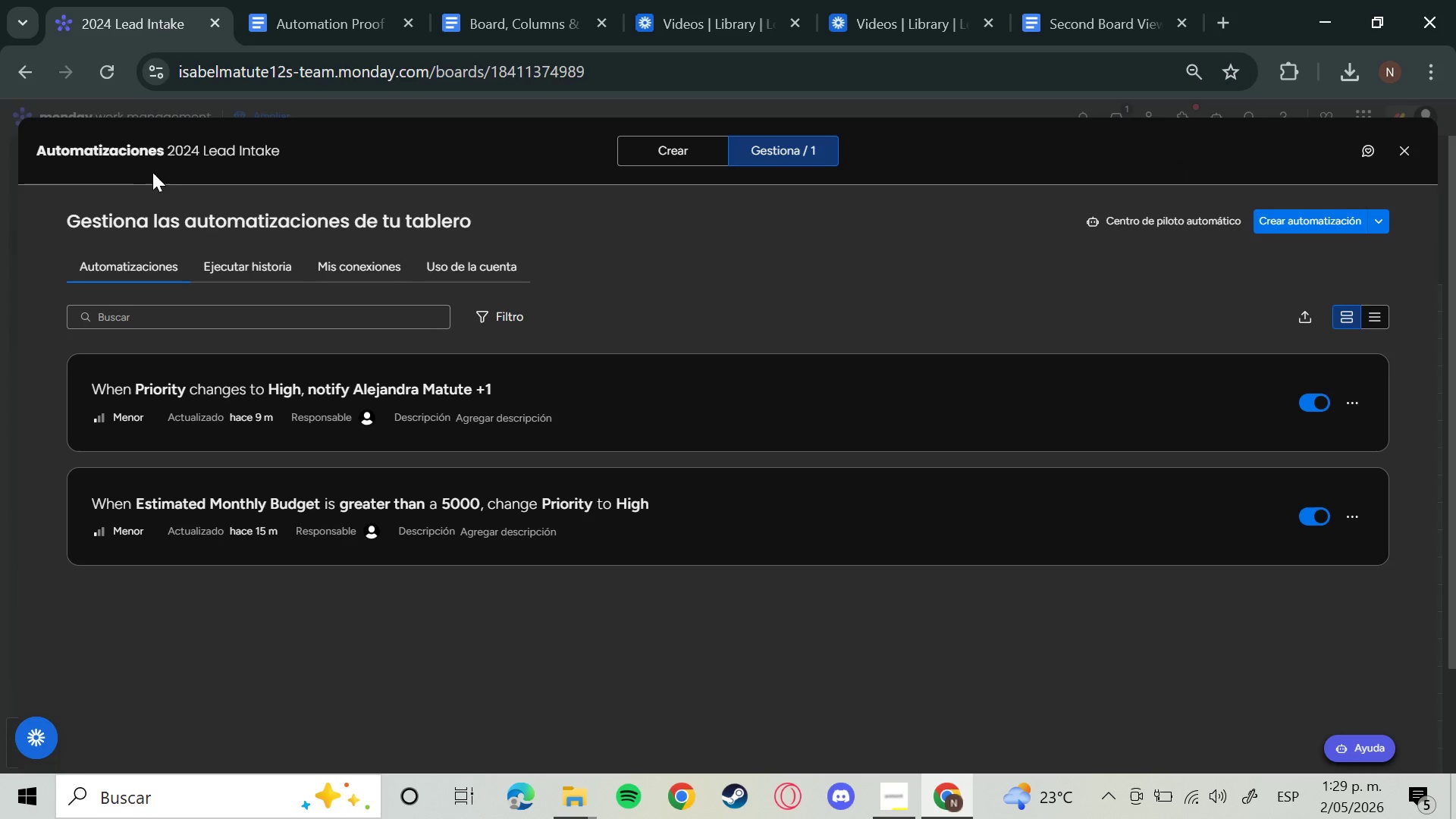 
key(Meta+Shift+S)
 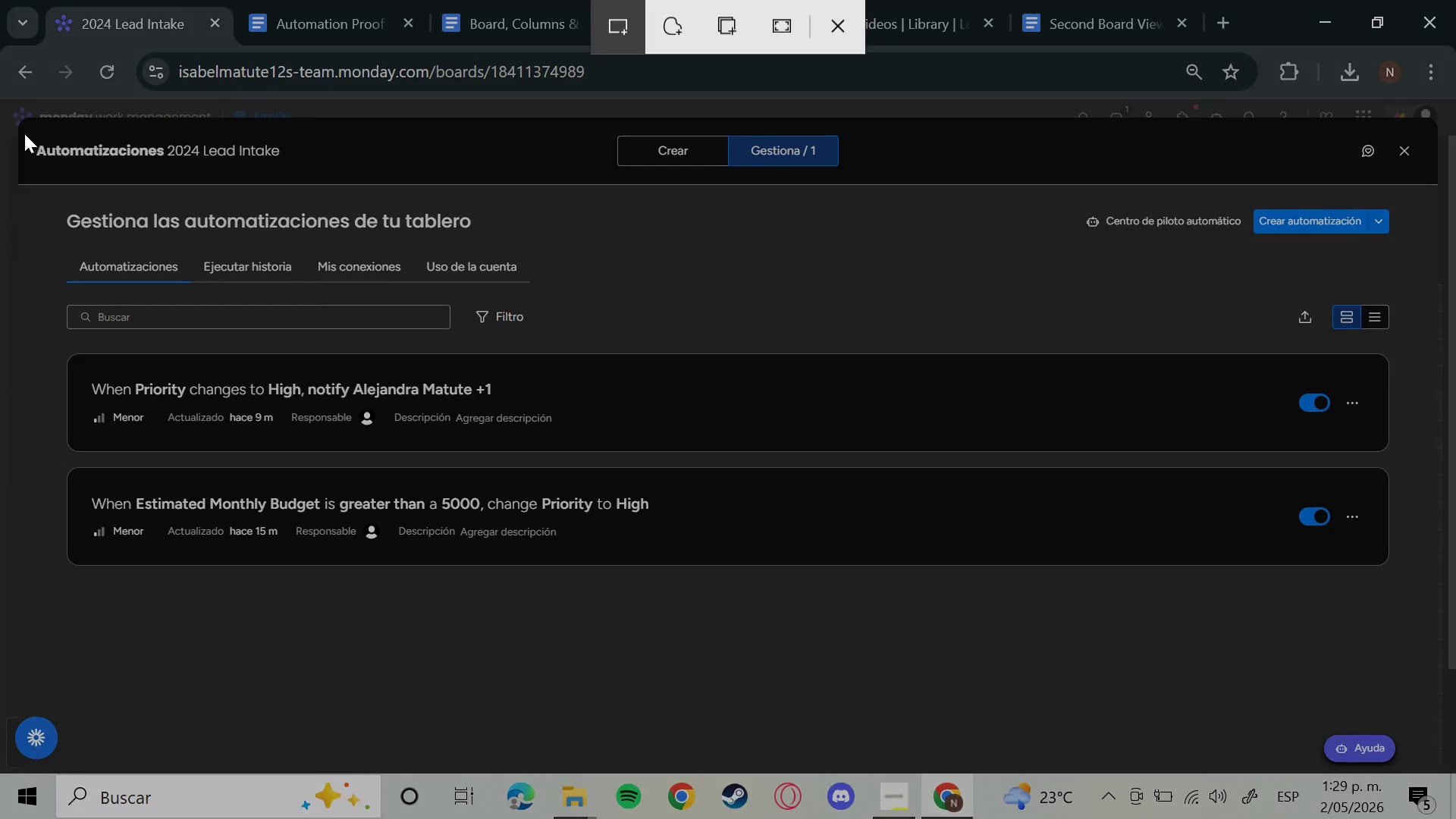 
left_click_drag(start_coordinate=[23, 131], to_coordinate=[212, 162])
 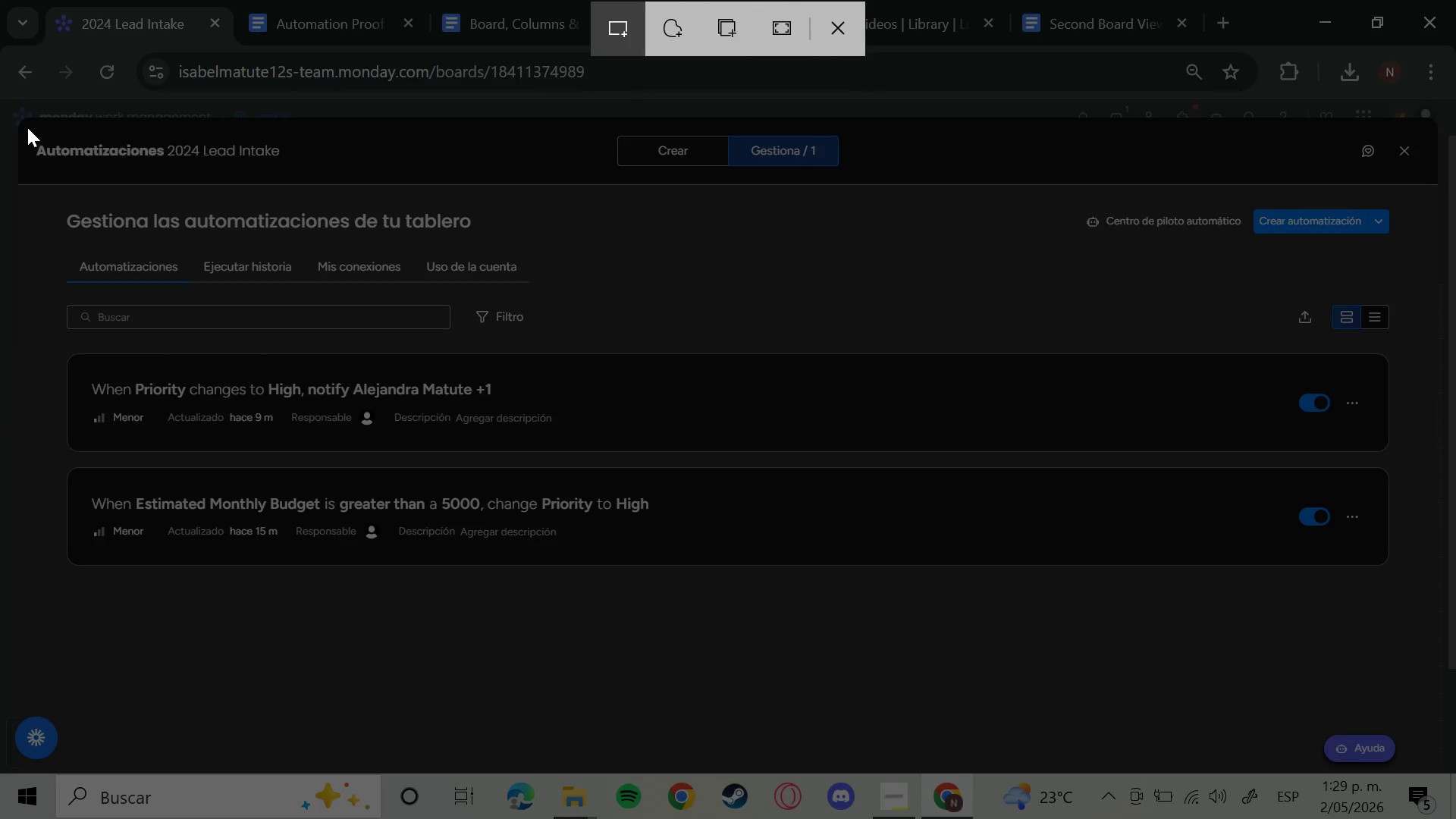 
left_click_drag(start_coordinate=[27, 127], to_coordinate=[300, 175])
 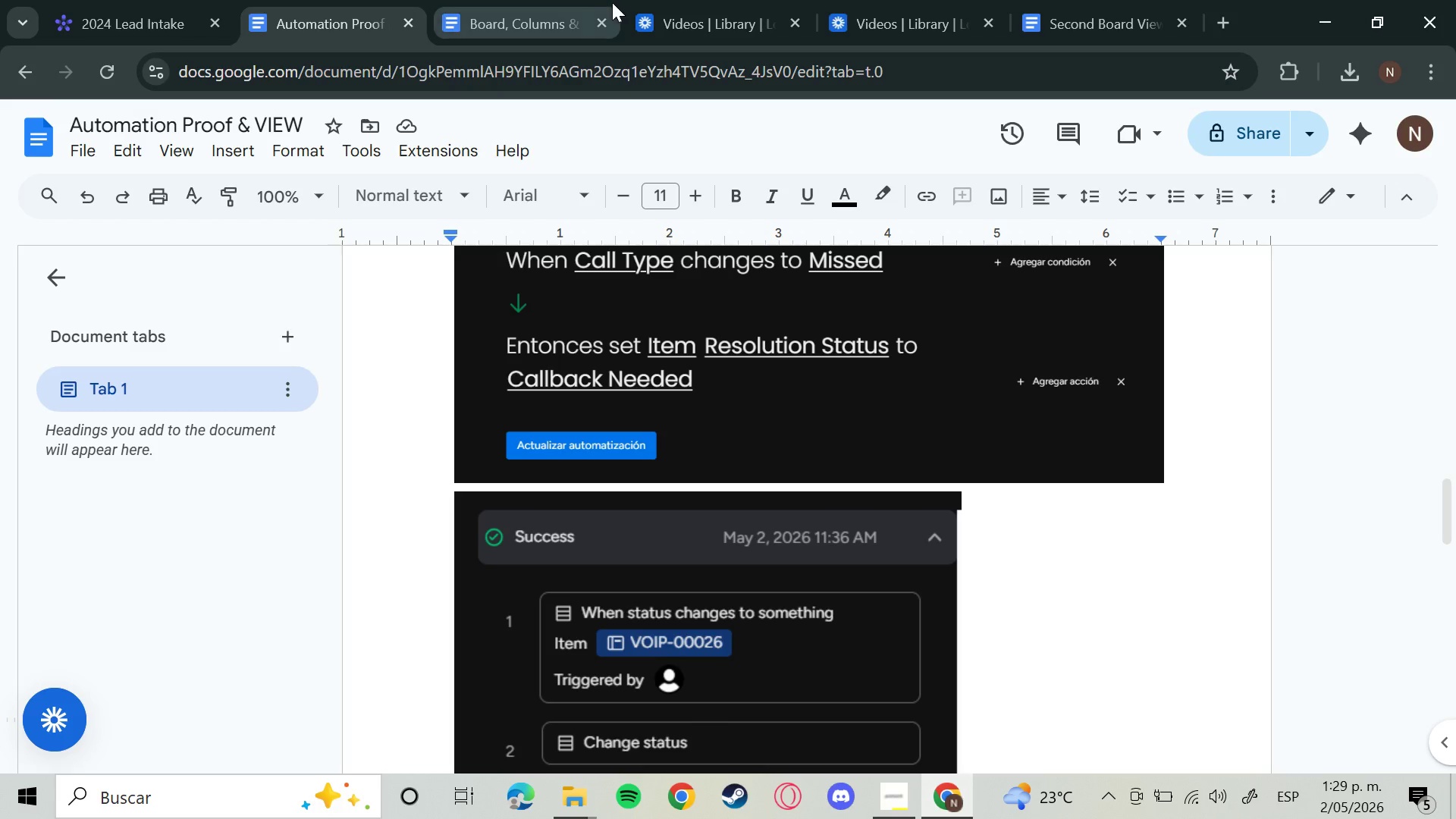 
scroll: coordinate [761, 593], scroll_direction: up, amount: 22.0
 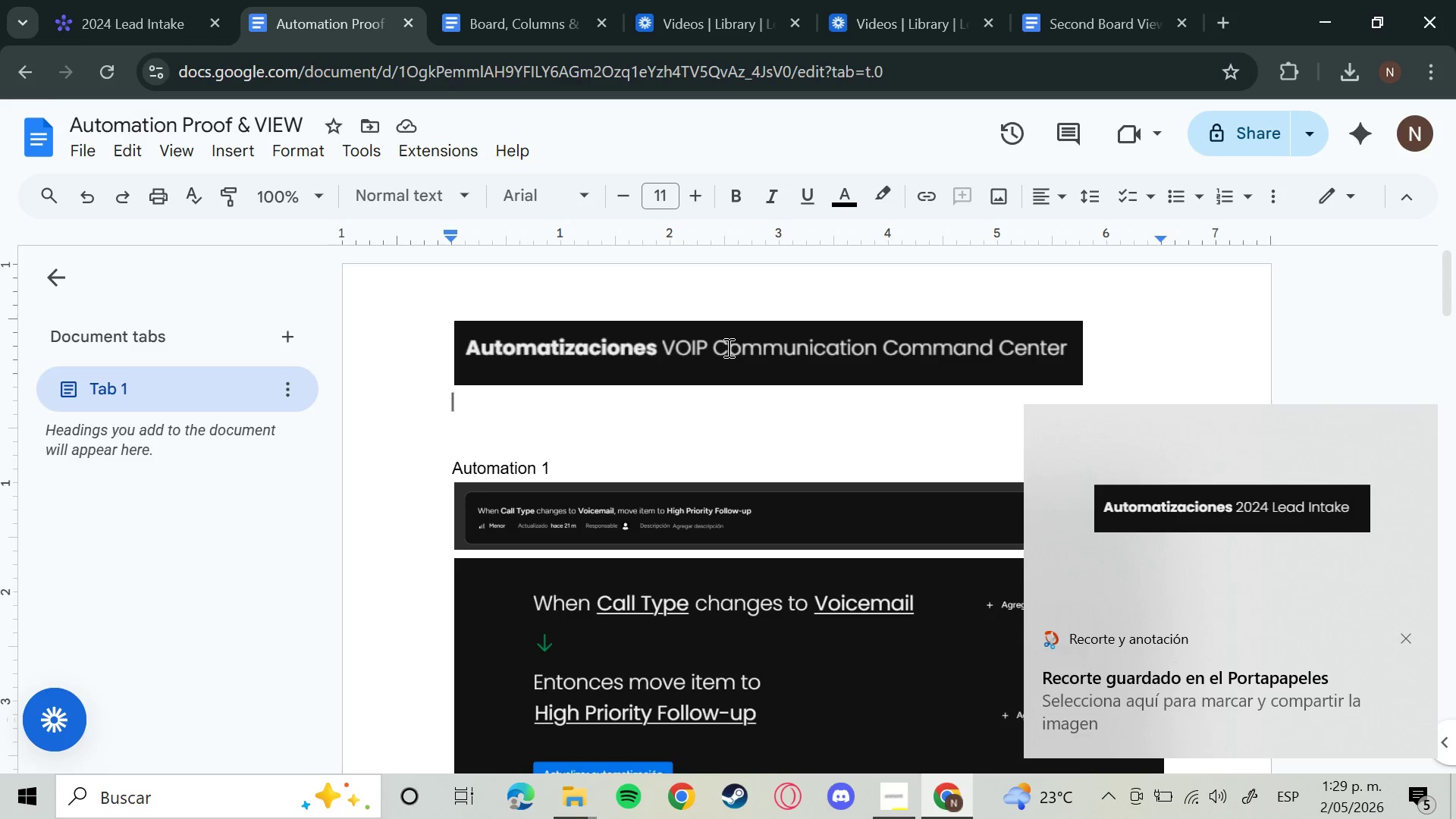 
left_click([727, 347])
 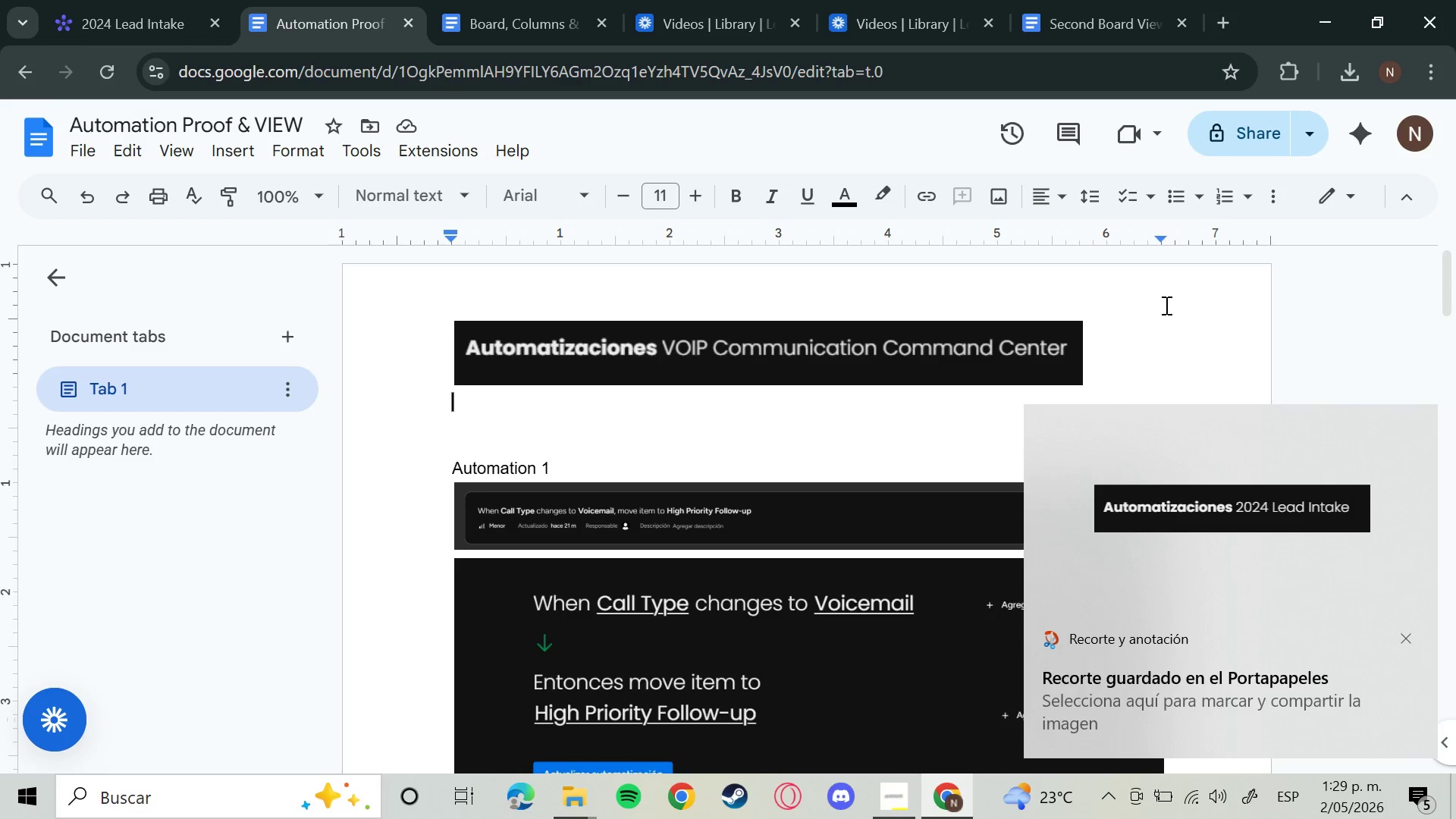 
double_click([1164, 305])
 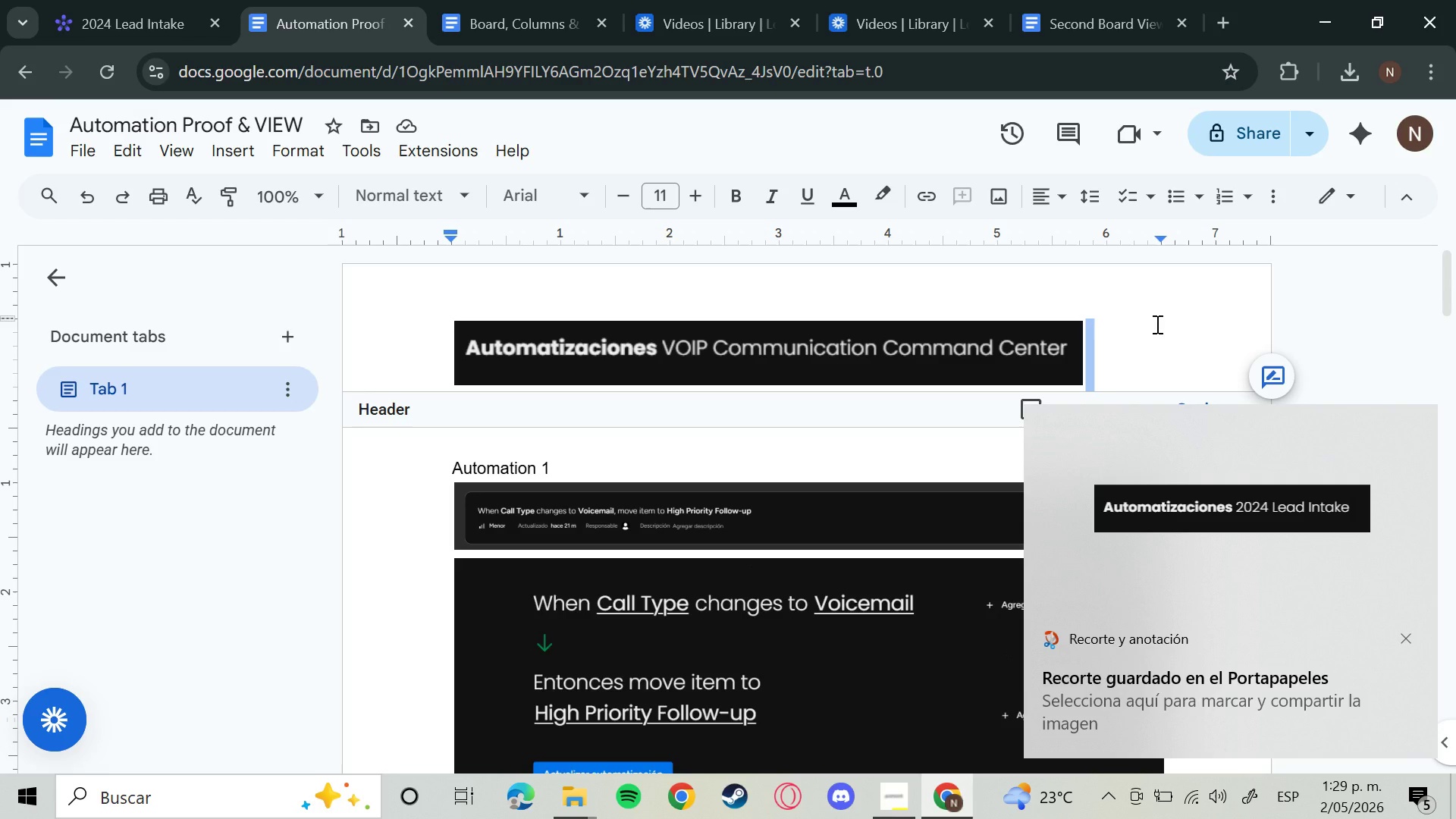 
left_click([1156, 324])
 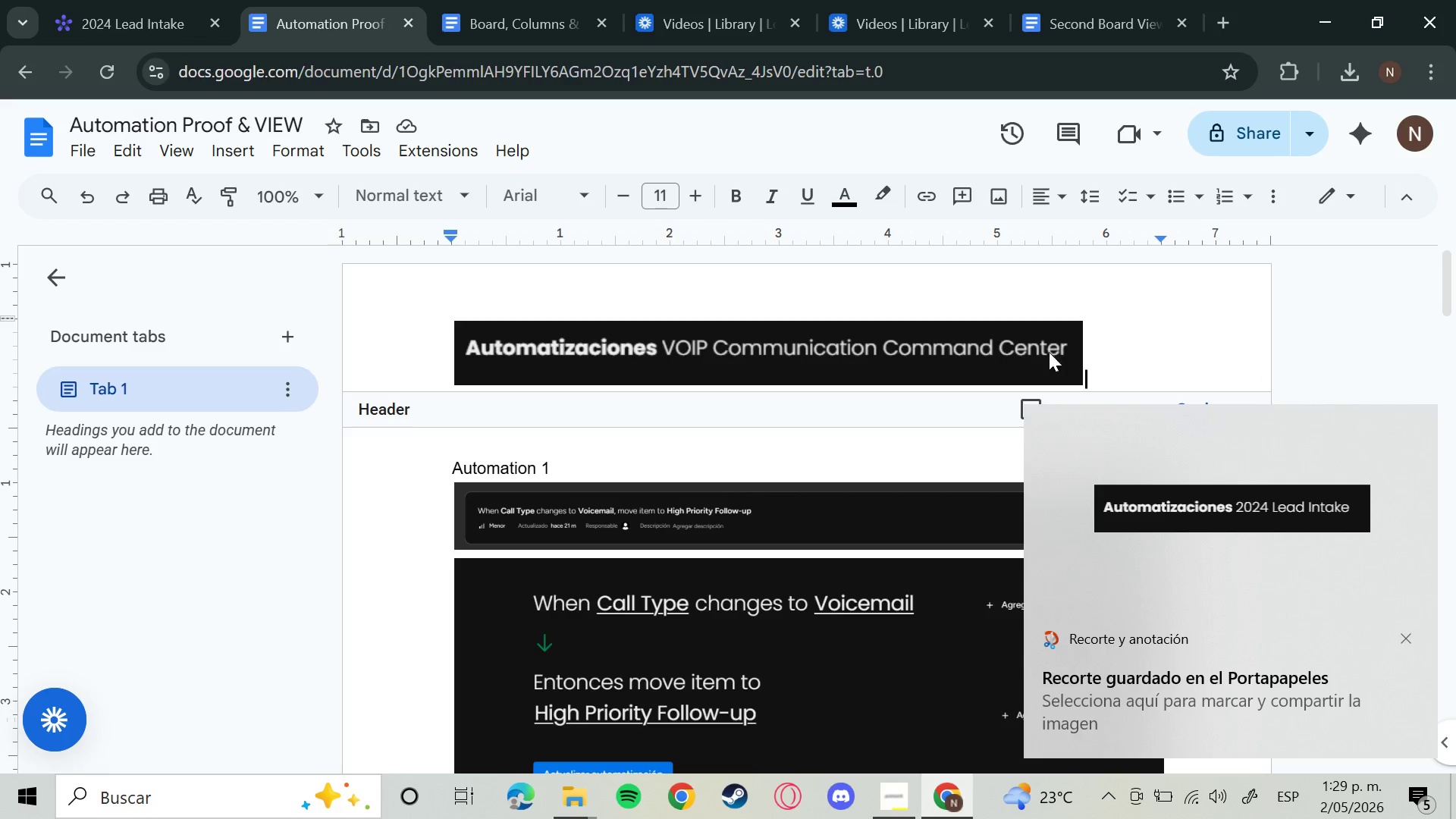 
left_click([989, 347])
 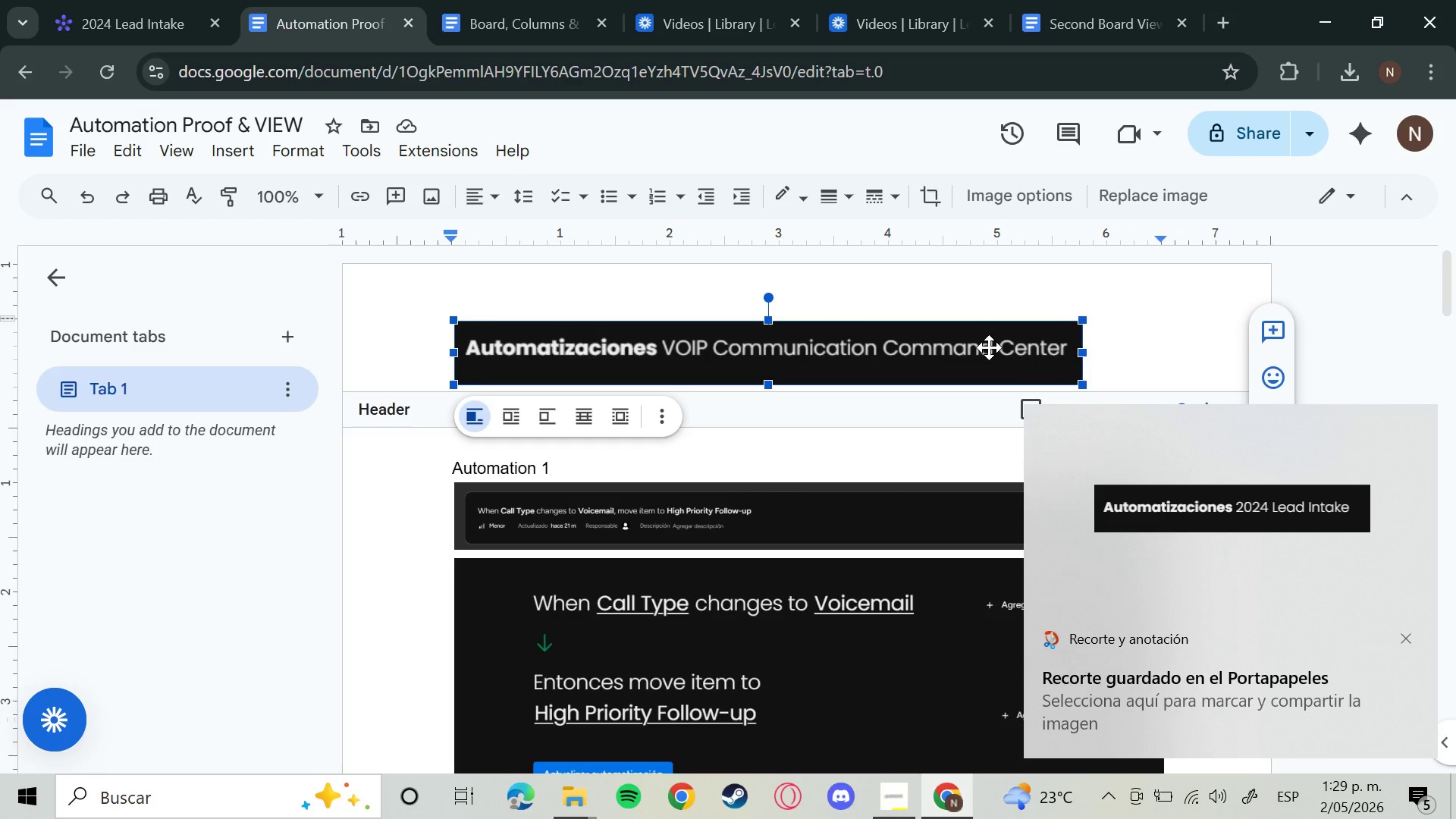 
key(Backspace)
 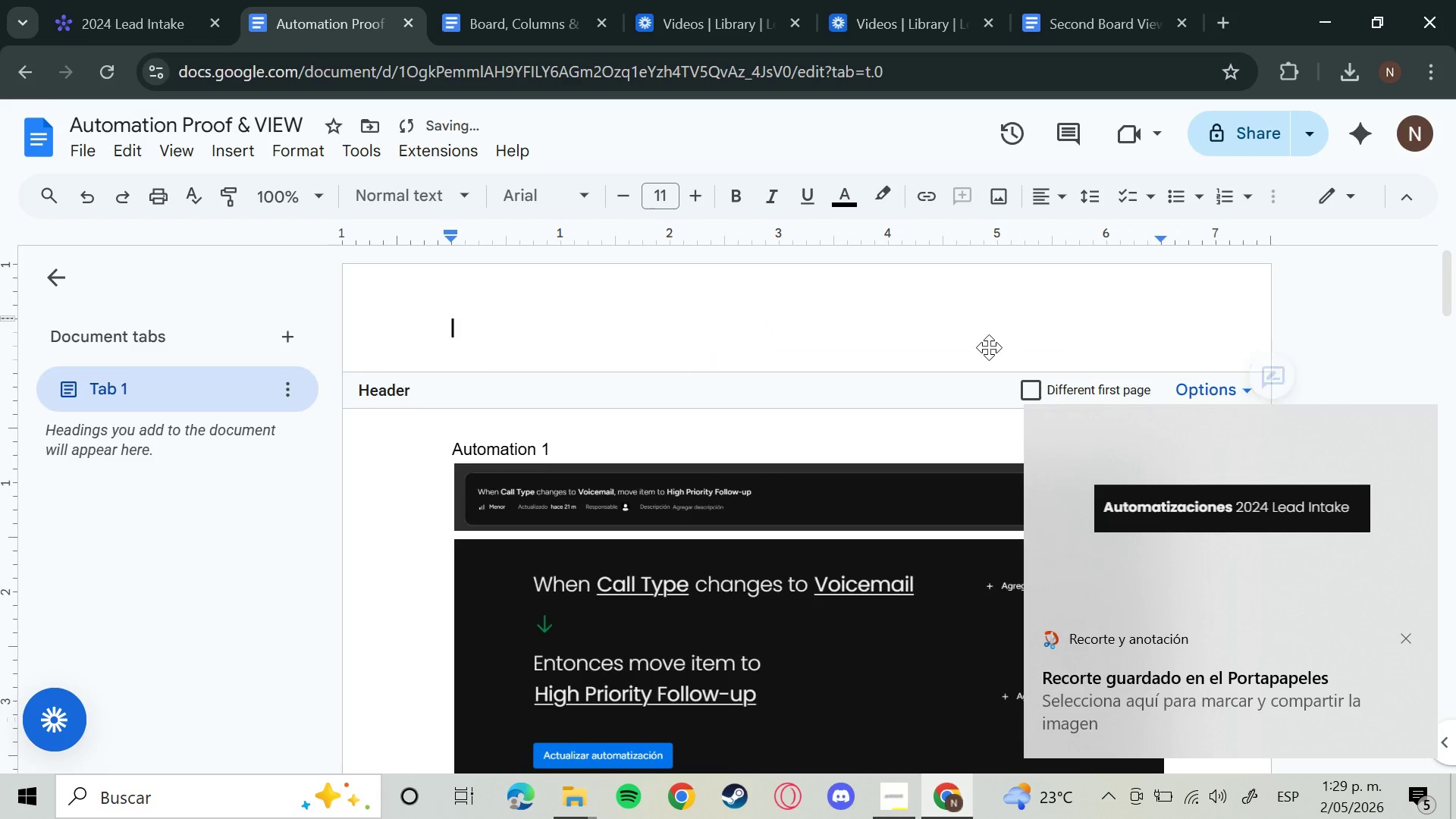 
key(Control+V)
 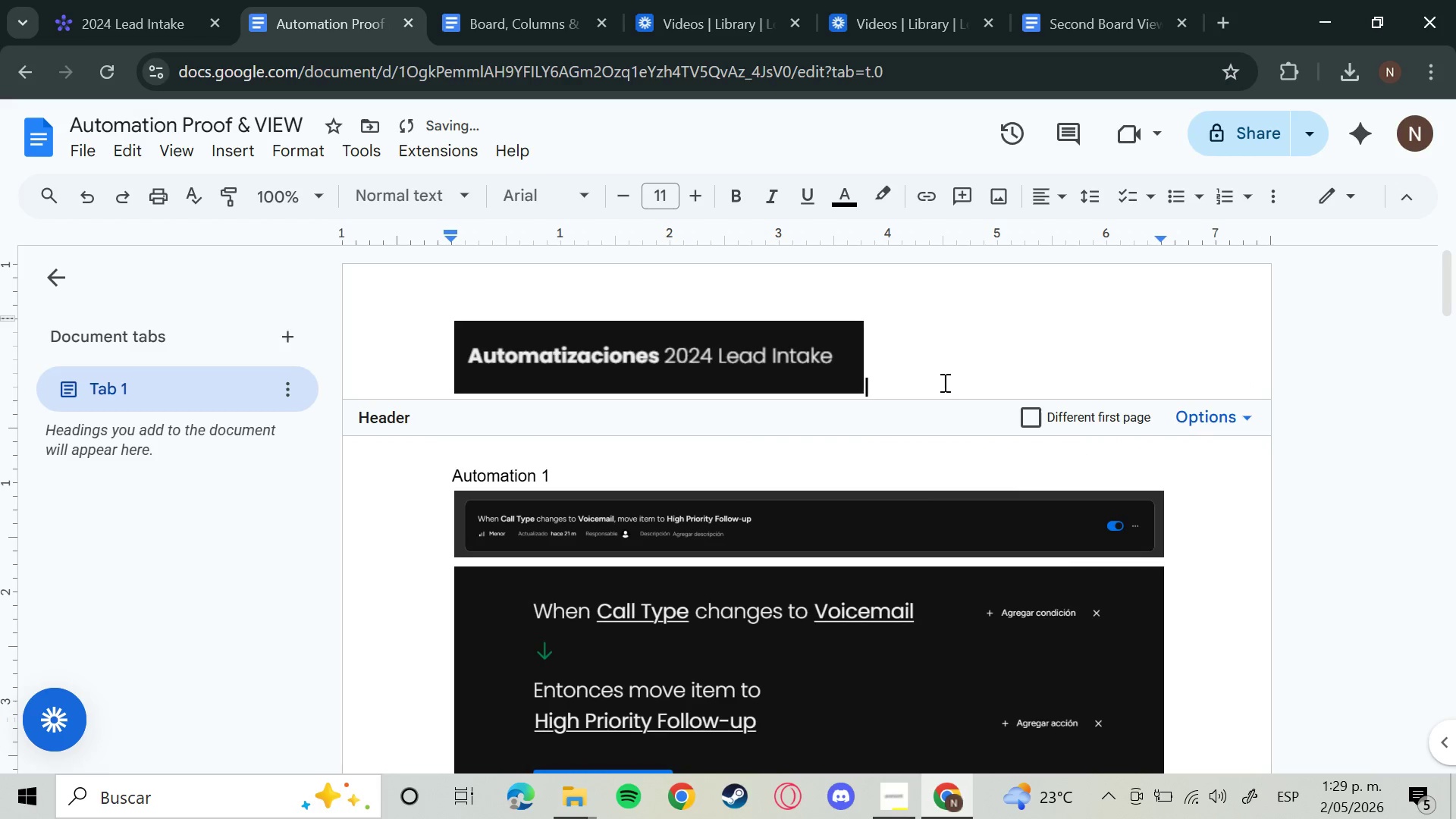 
left_click([736, 563])
 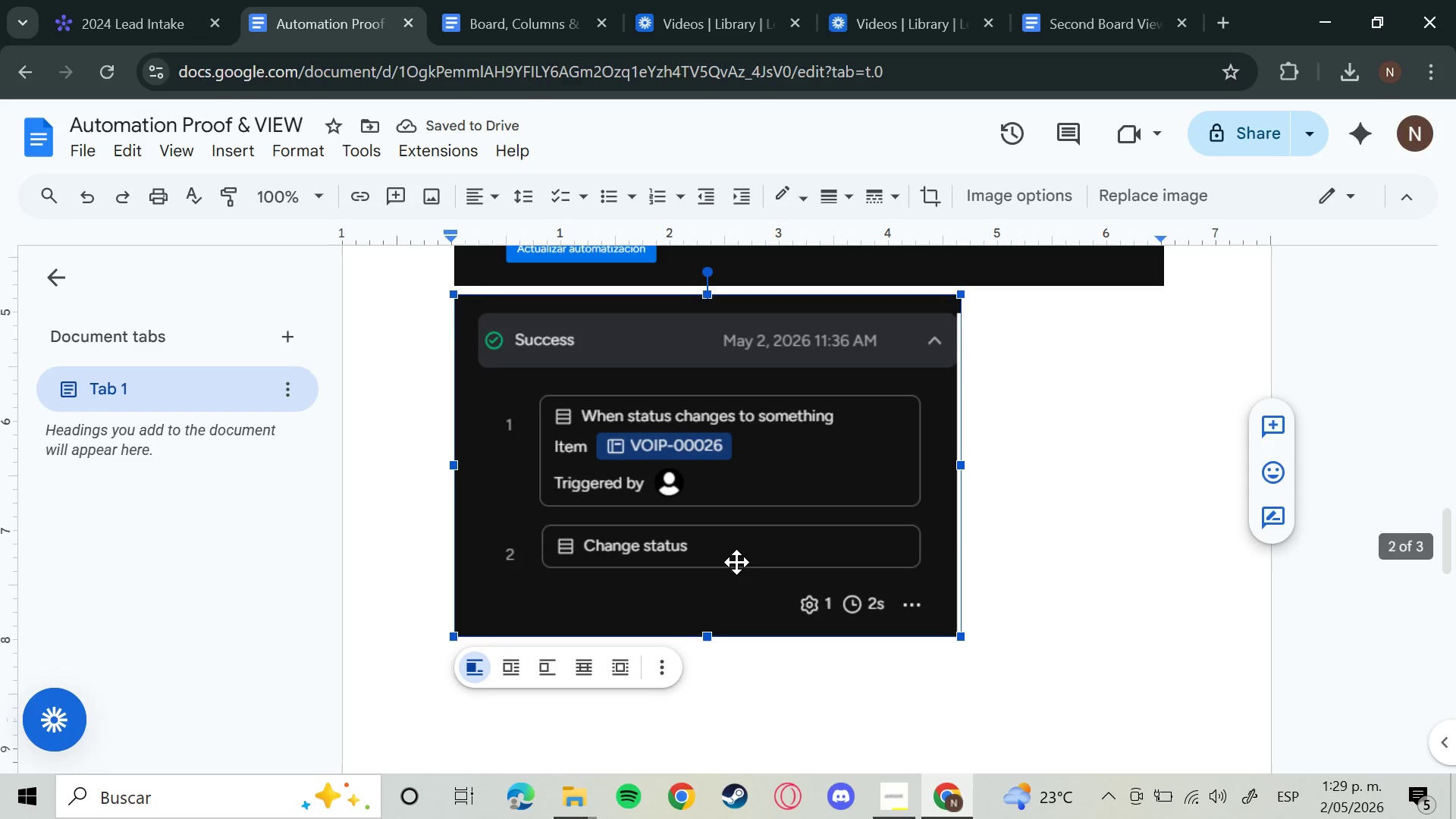 
scroll: coordinate [868, 607], scroll_direction: down, amount: 16.0
 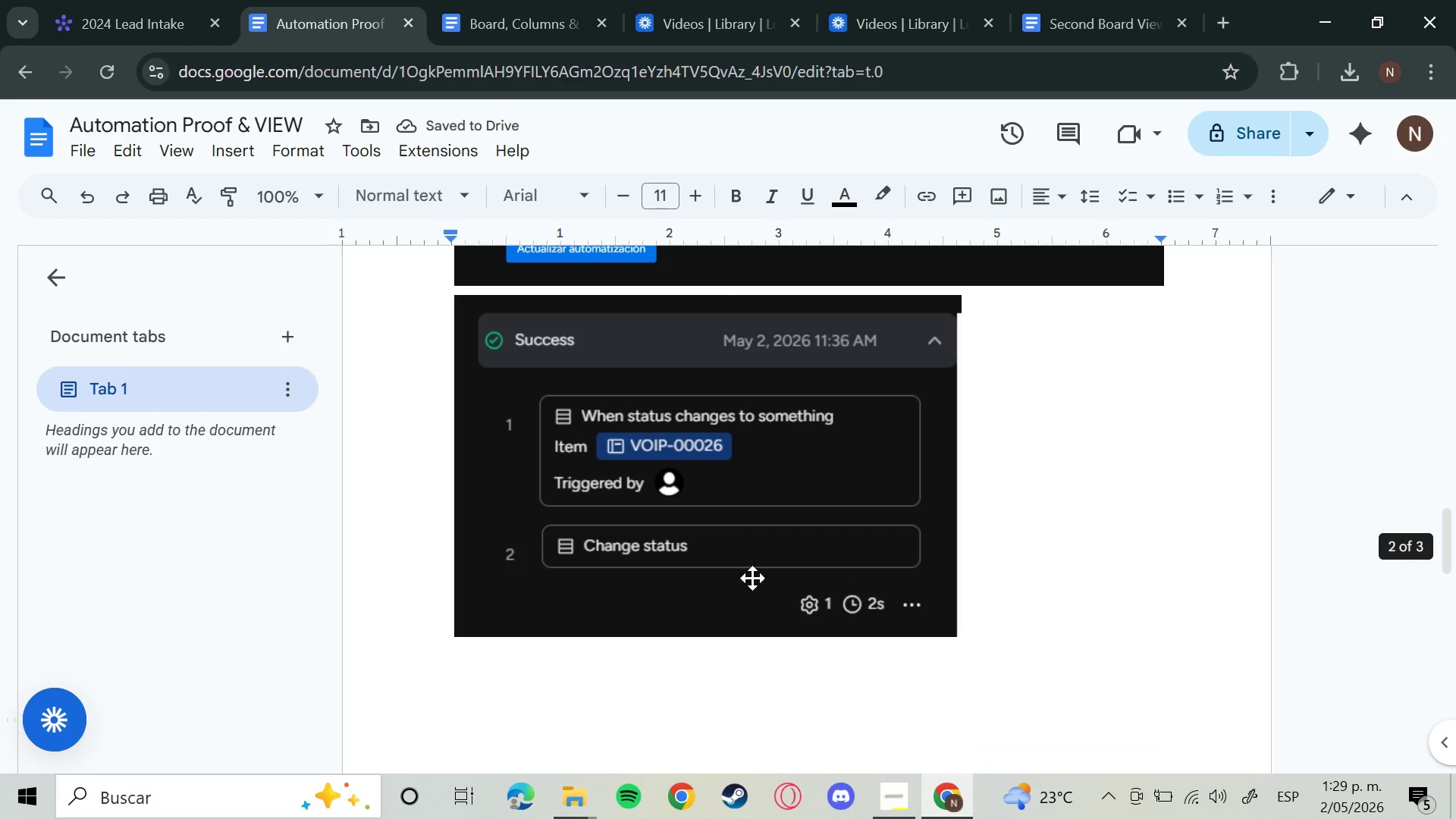 
key(Backspace)
 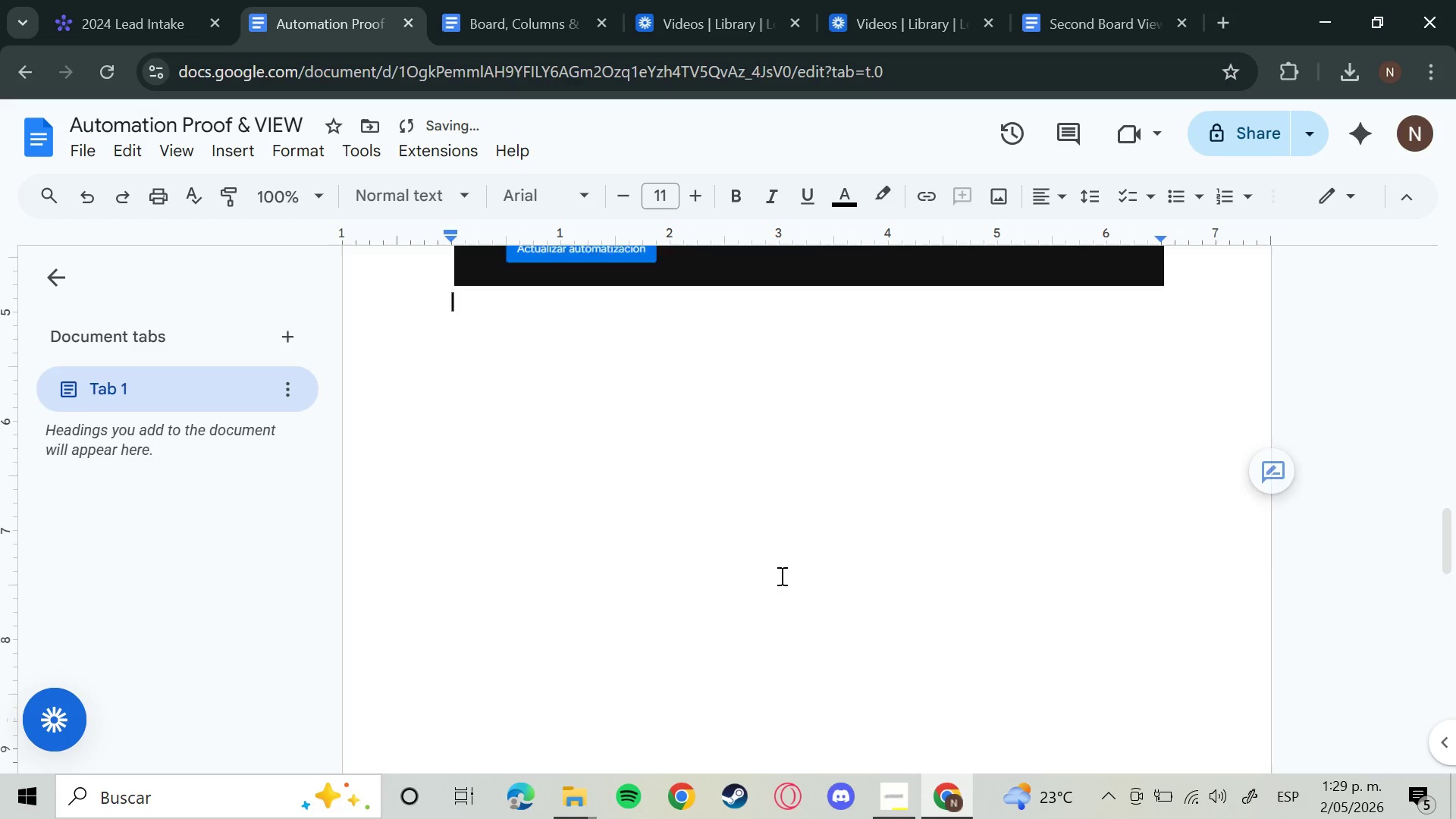 
left_click([754, 526])
 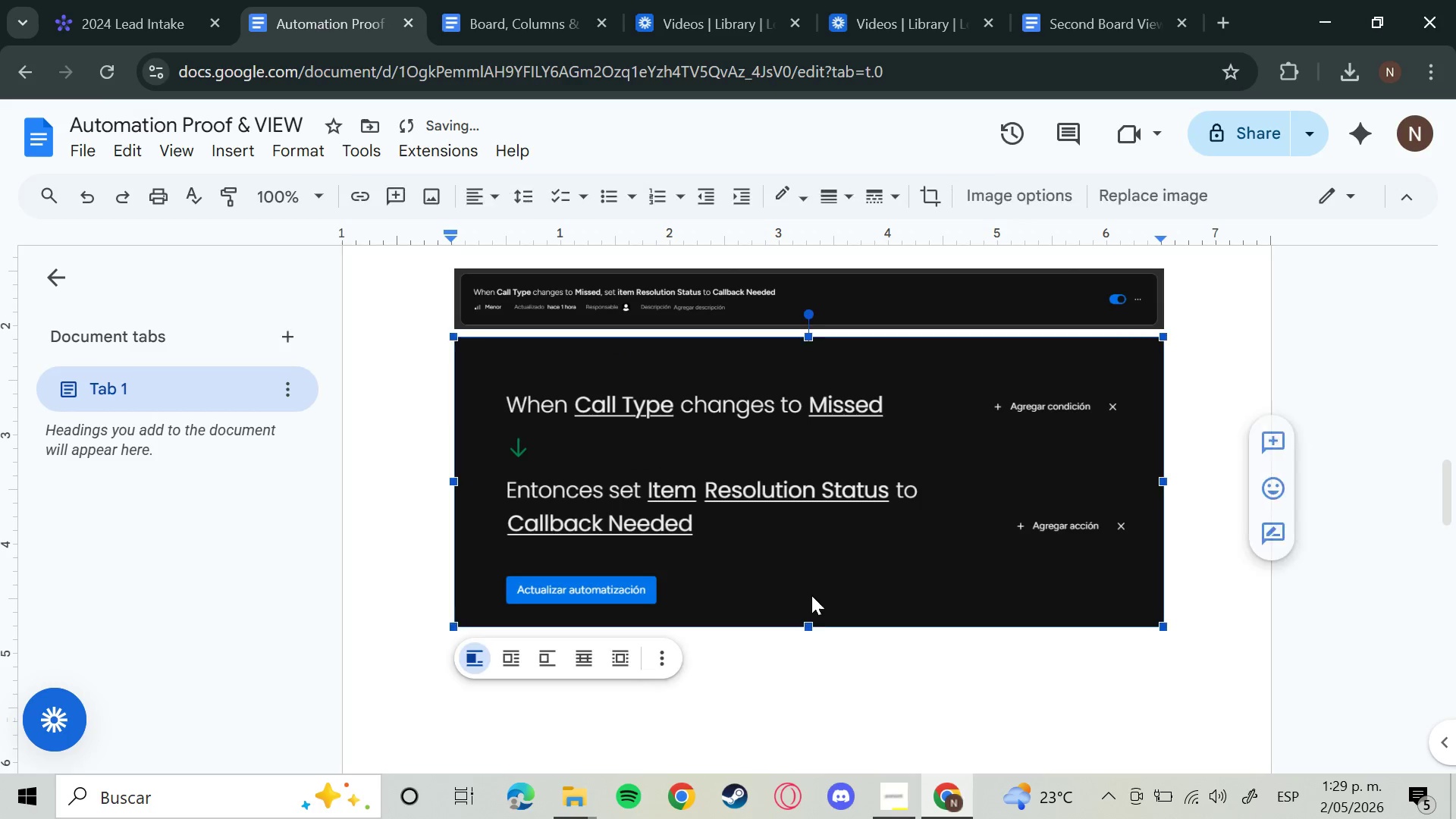 
scroll: coordinate [787, 582], scroll_direction: up, amount: 3.0
 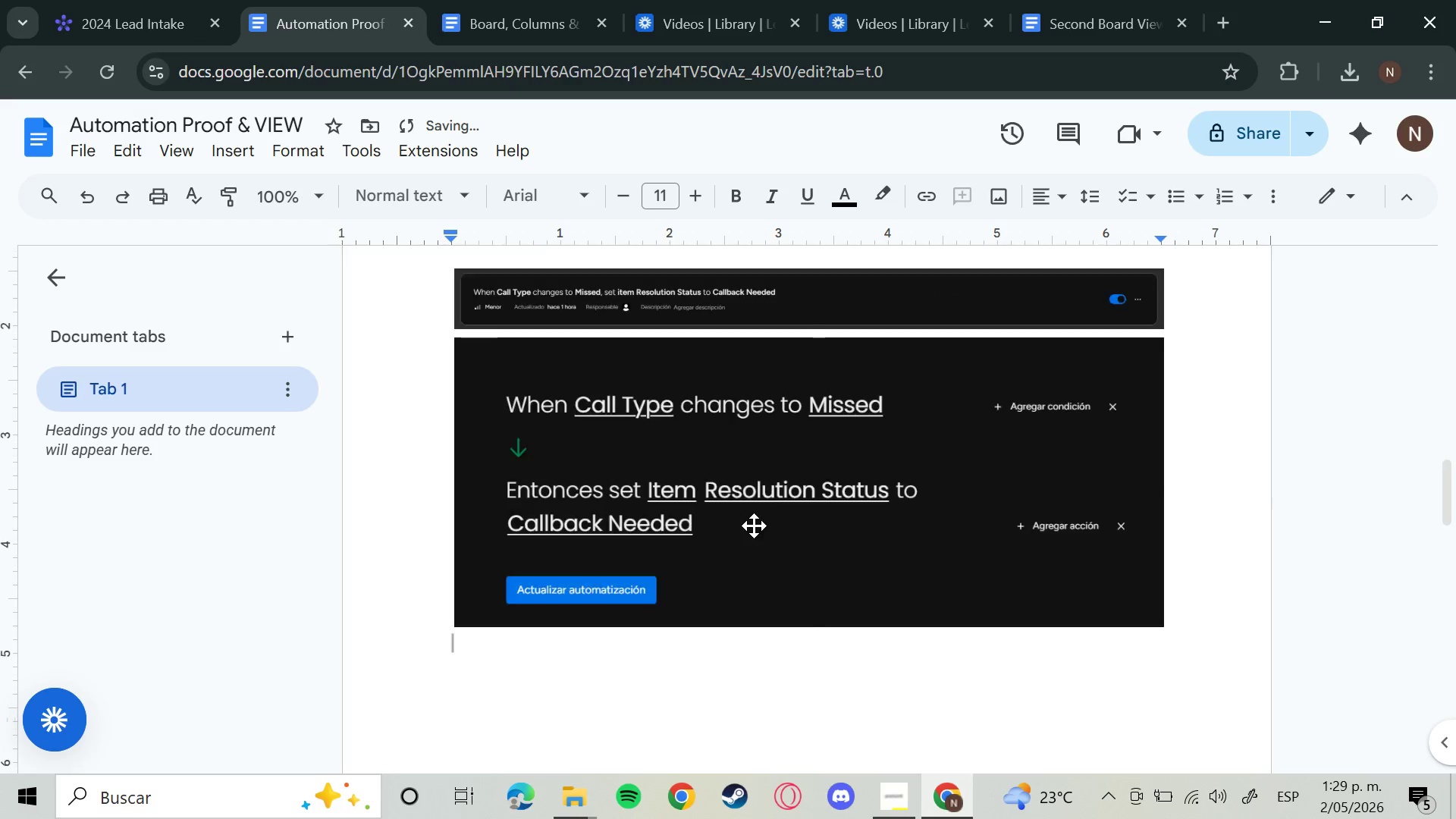 
key(Backspace)
 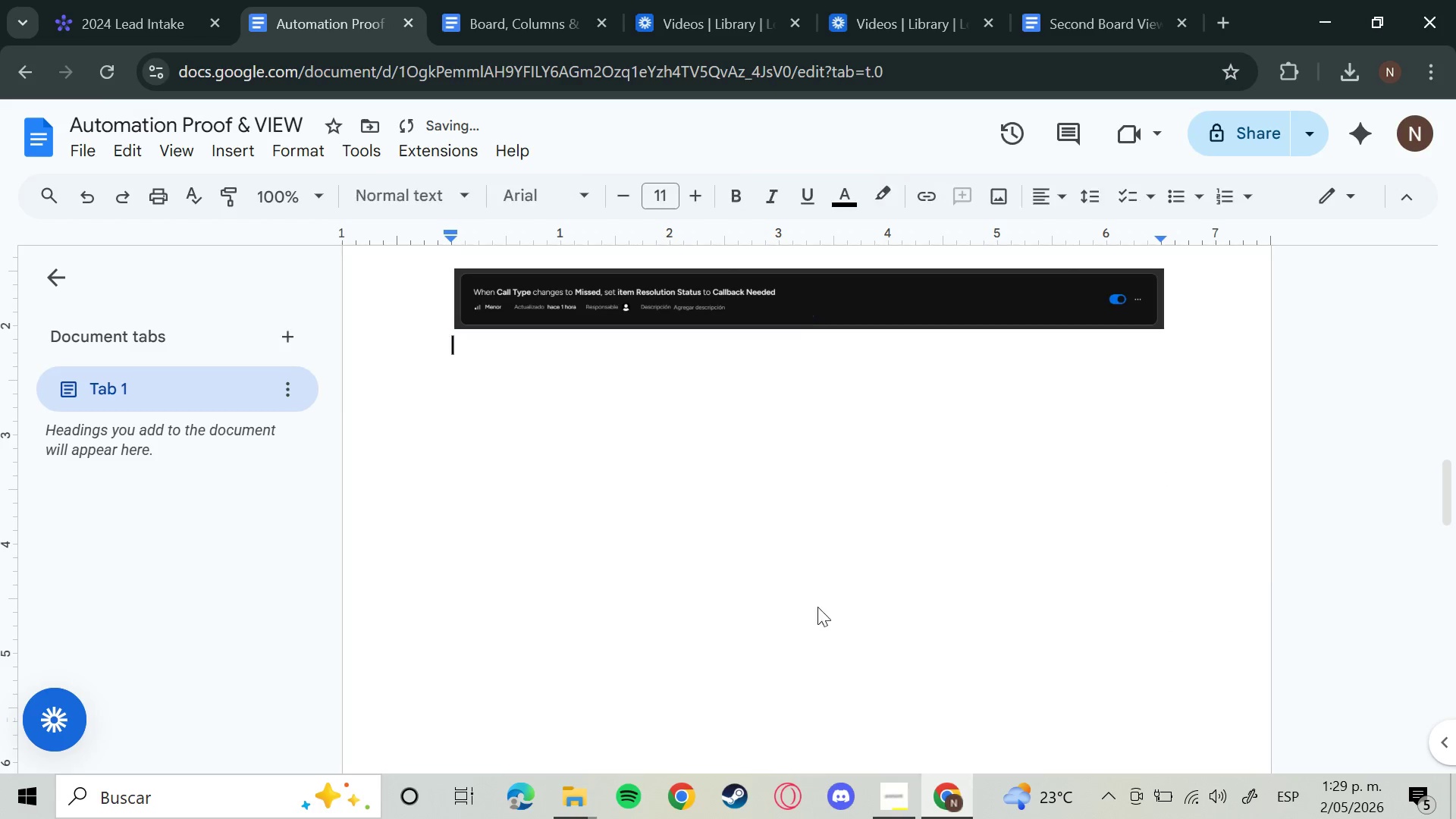 
scroll: coordinate [818, 607], scroll_direction: up, amount: 3.0
 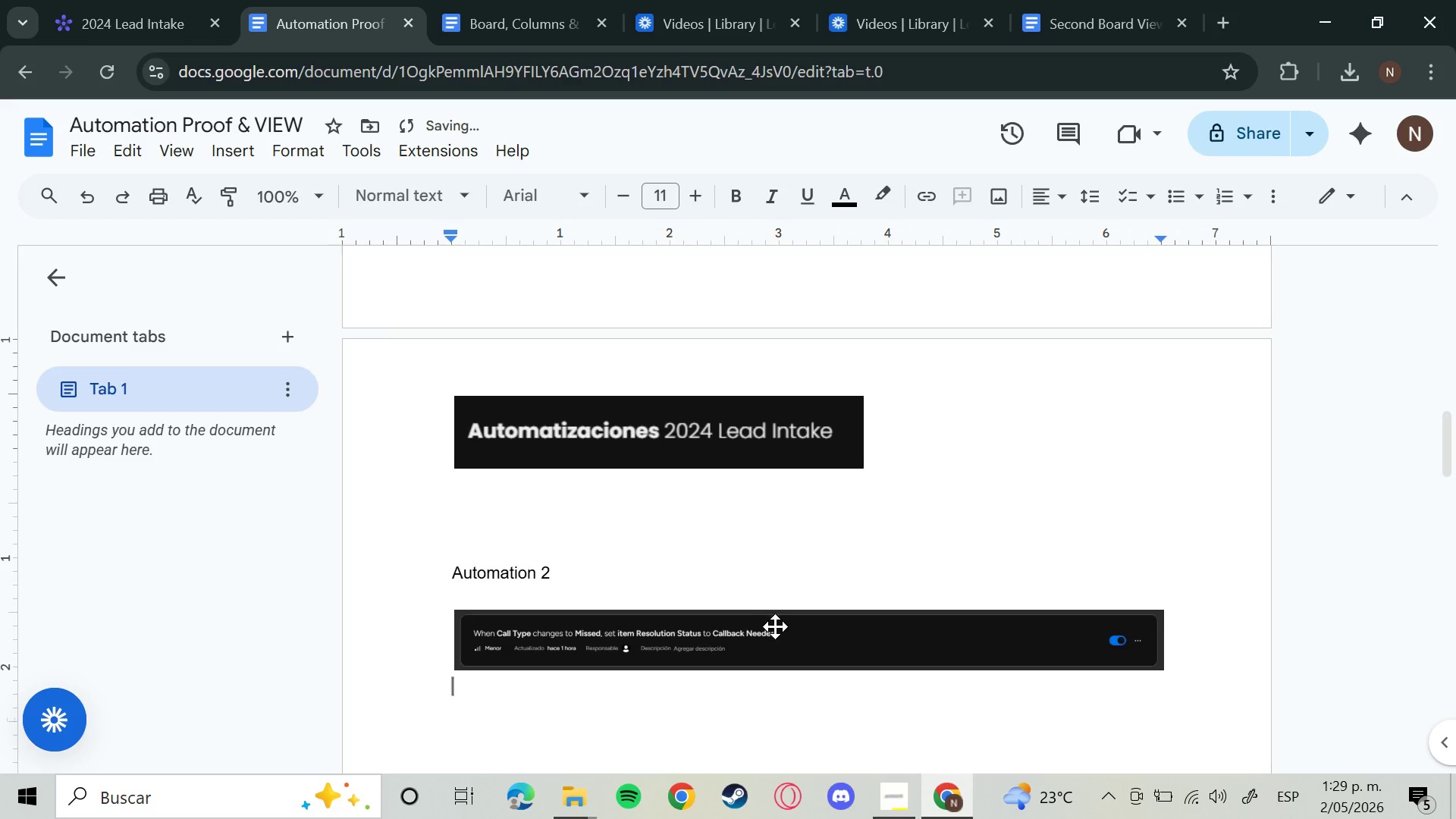 
left_click([775, 632])
 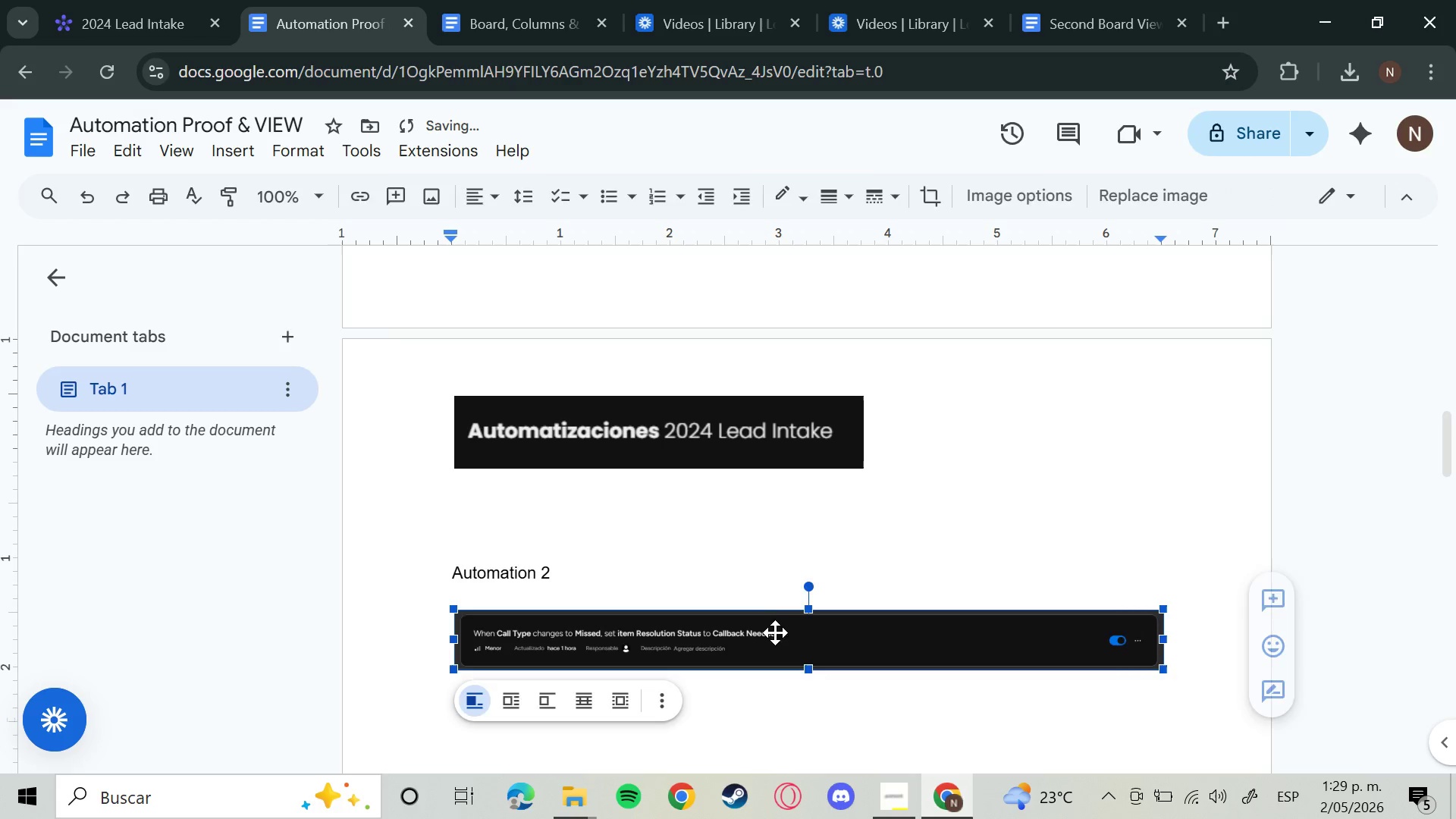 
key(Backspace)
 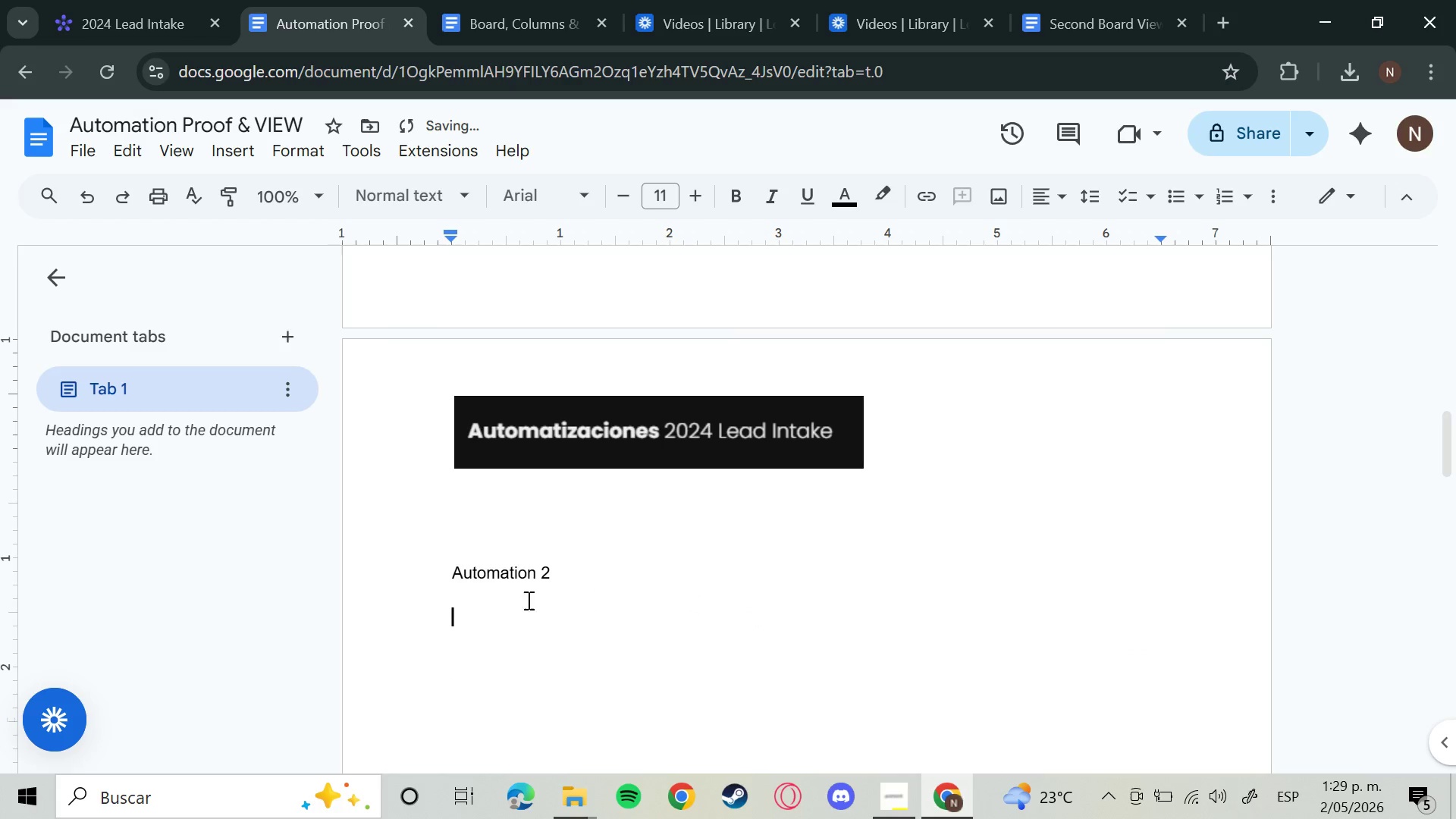 
left_click([528, 575])
 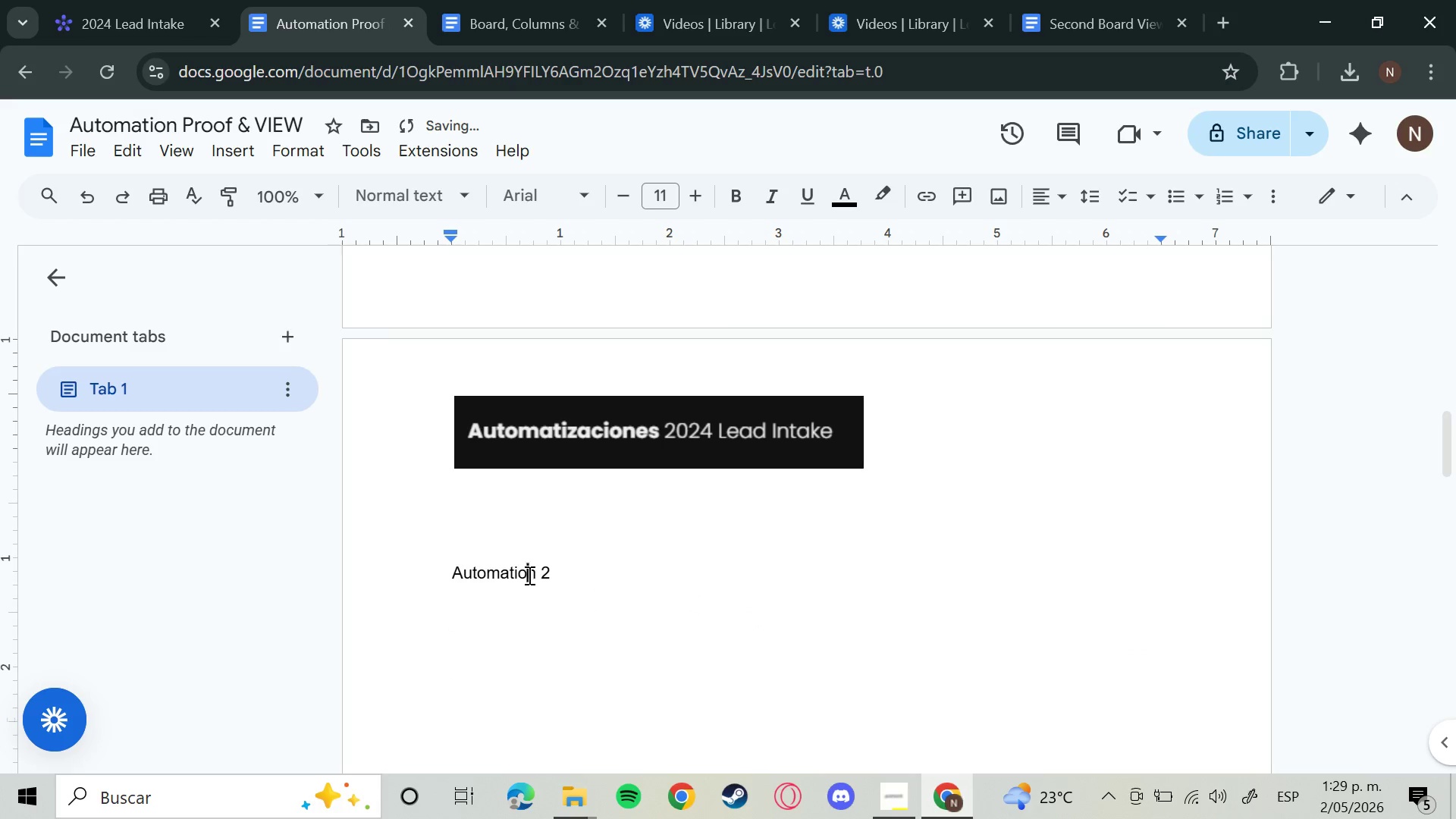 
key(Backspace)
 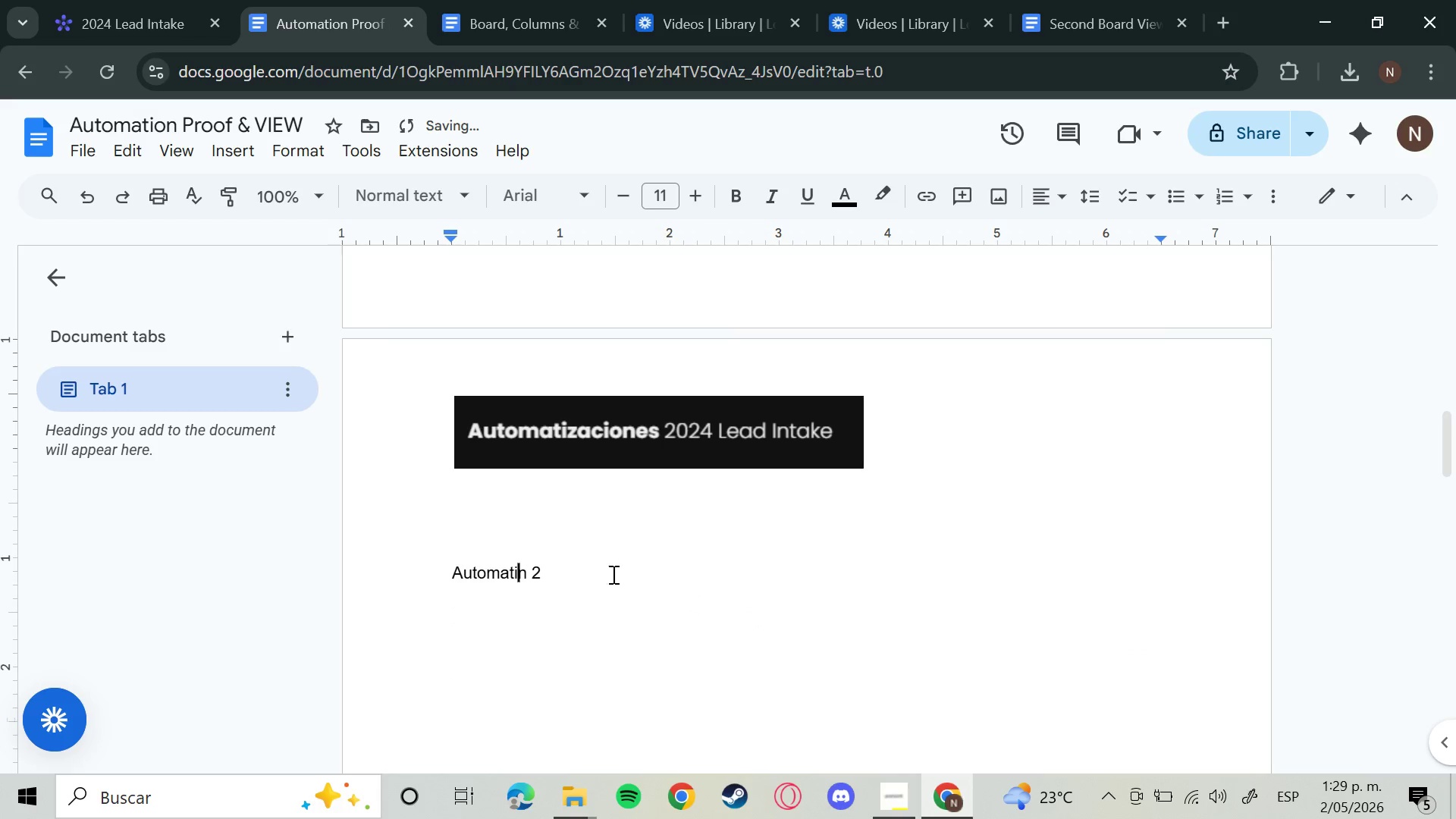 
left_click_drag(start_coordinate=[599, 571], to_coordinate=[192, 598])
 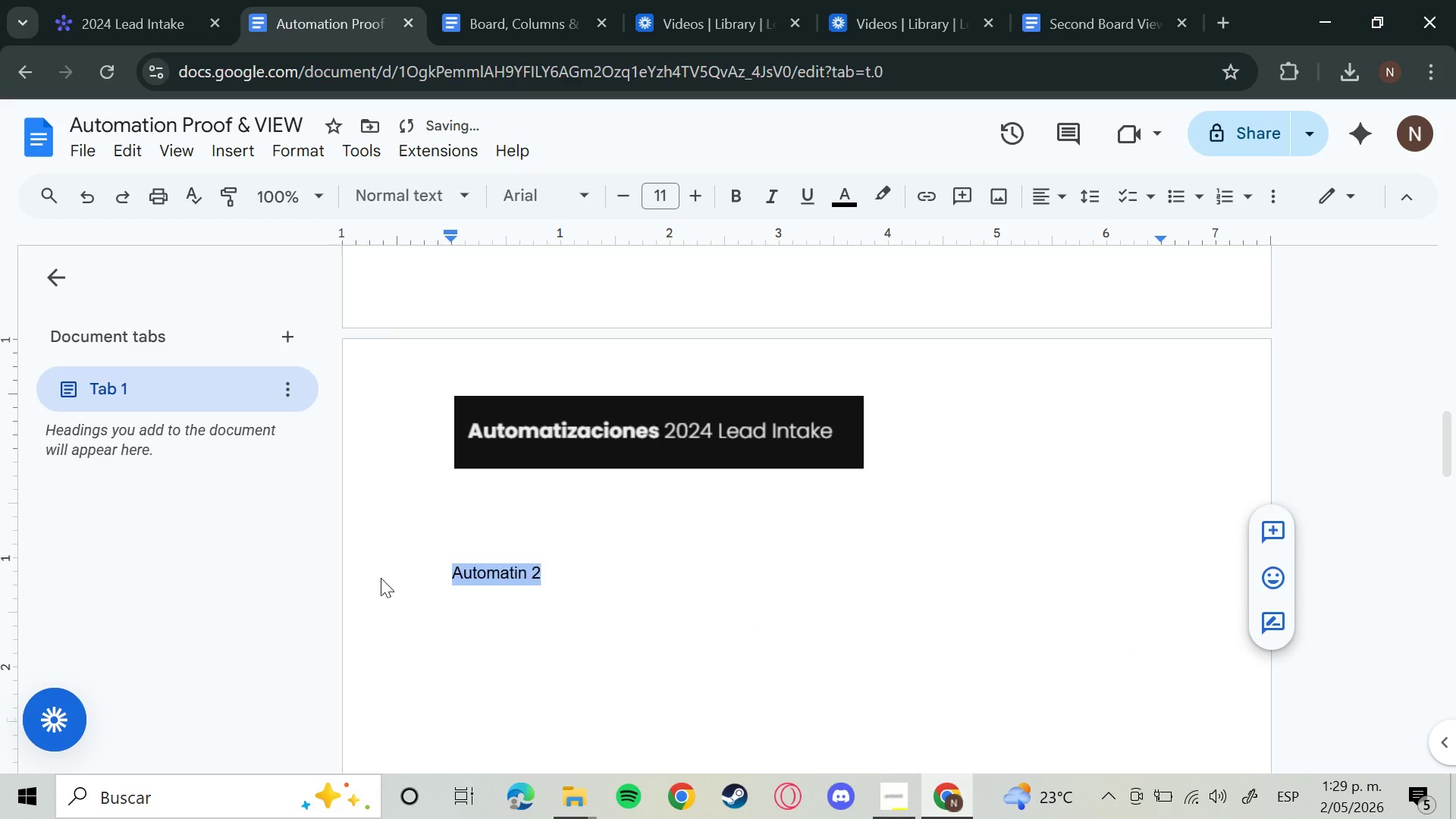 
key(Backspace)
 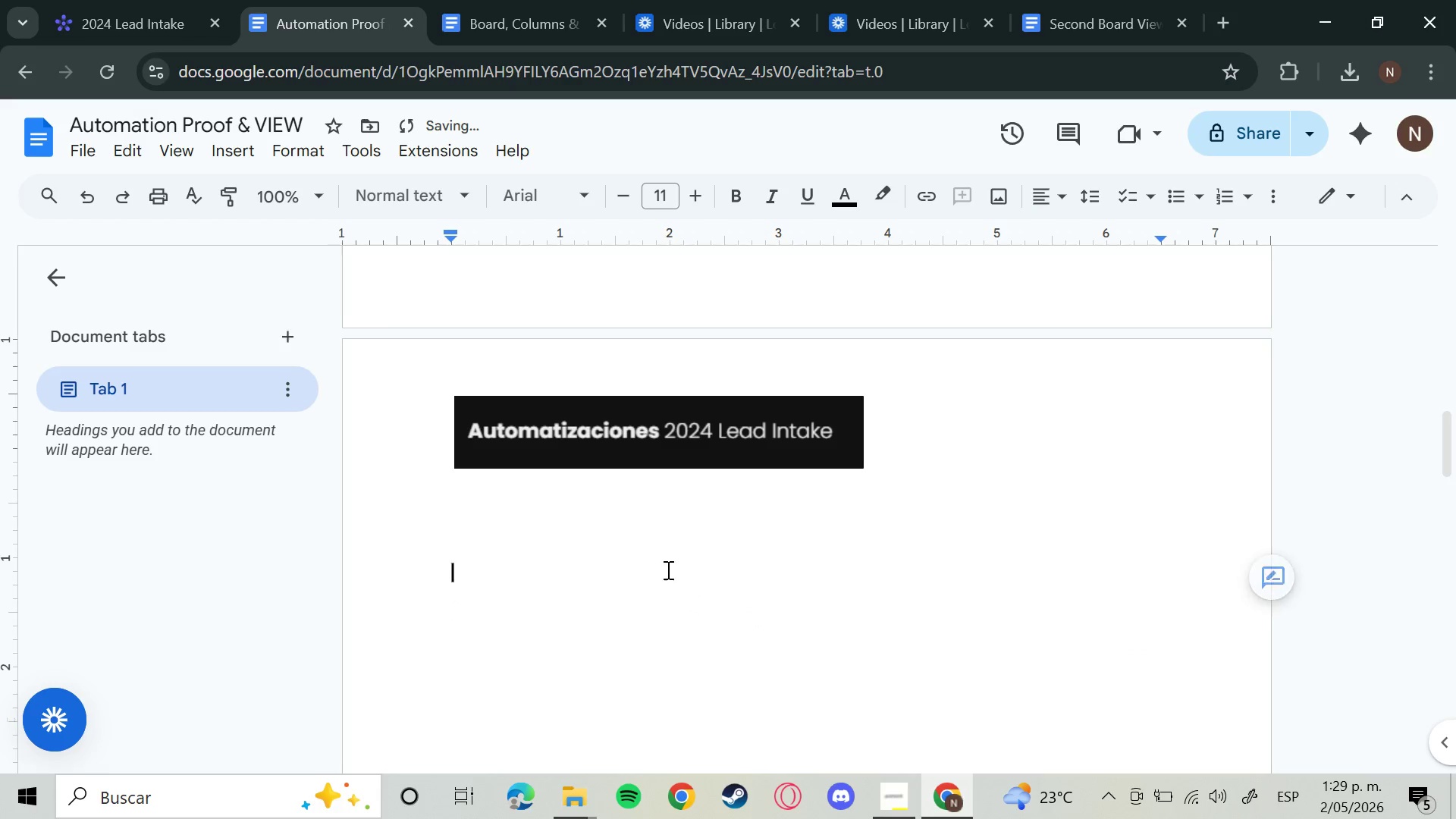 
scroll: coordinate [667, 570], scroll_direction: up, amount: 1.0
 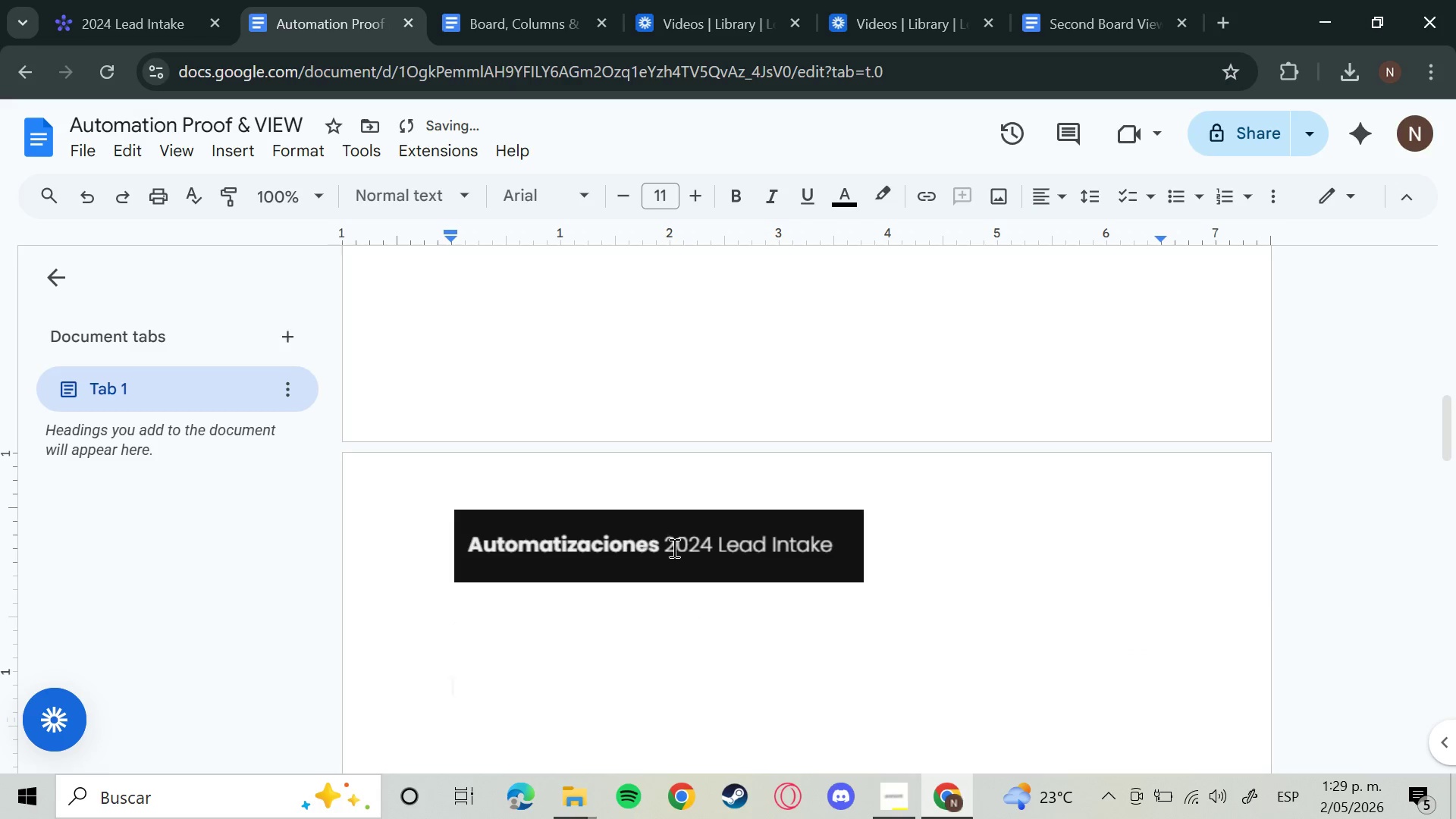 
left_click([733, 721])
 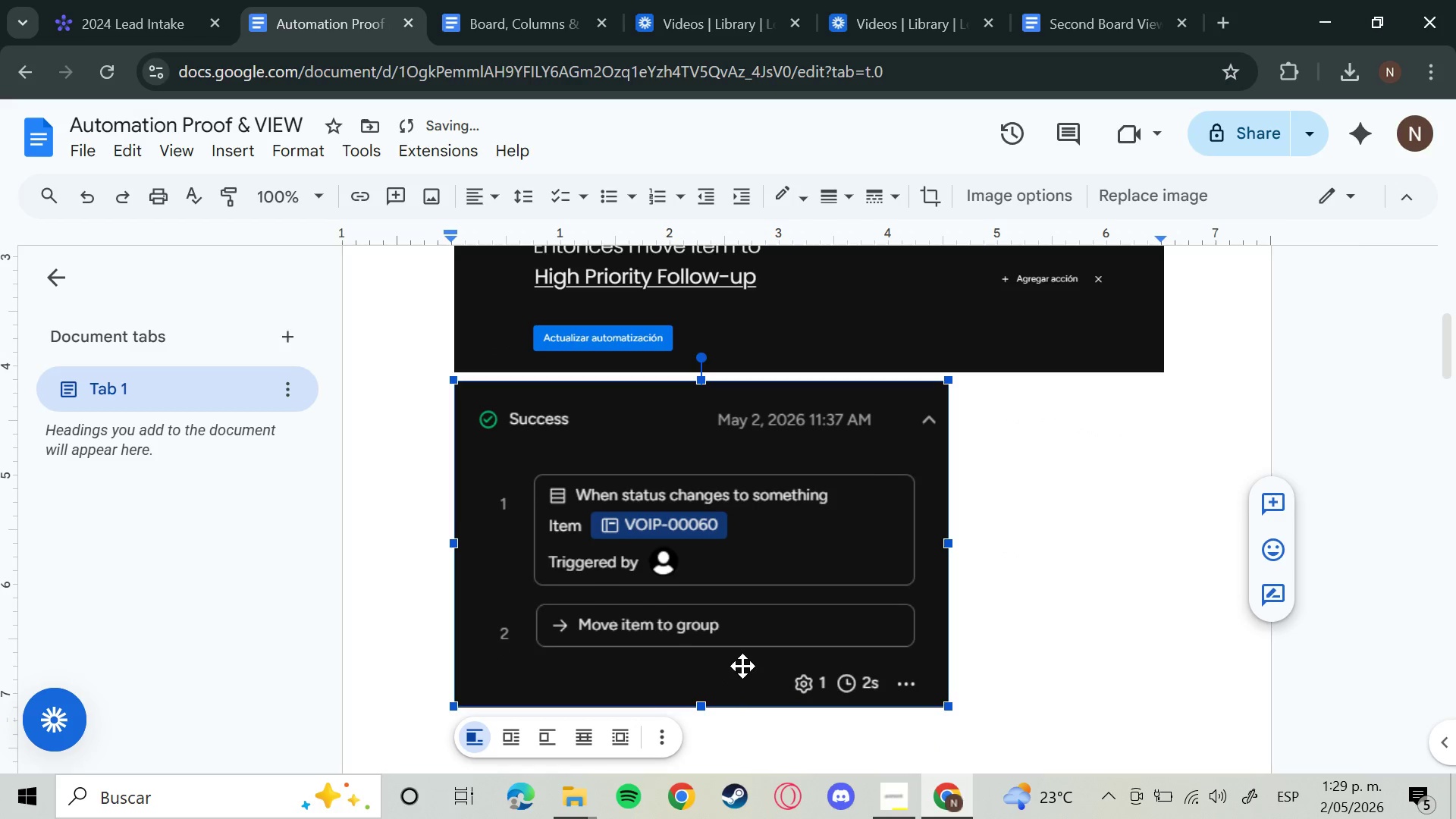 
scroll: coordinate [744, 600], scroll_direction: up, amount: 8.0
 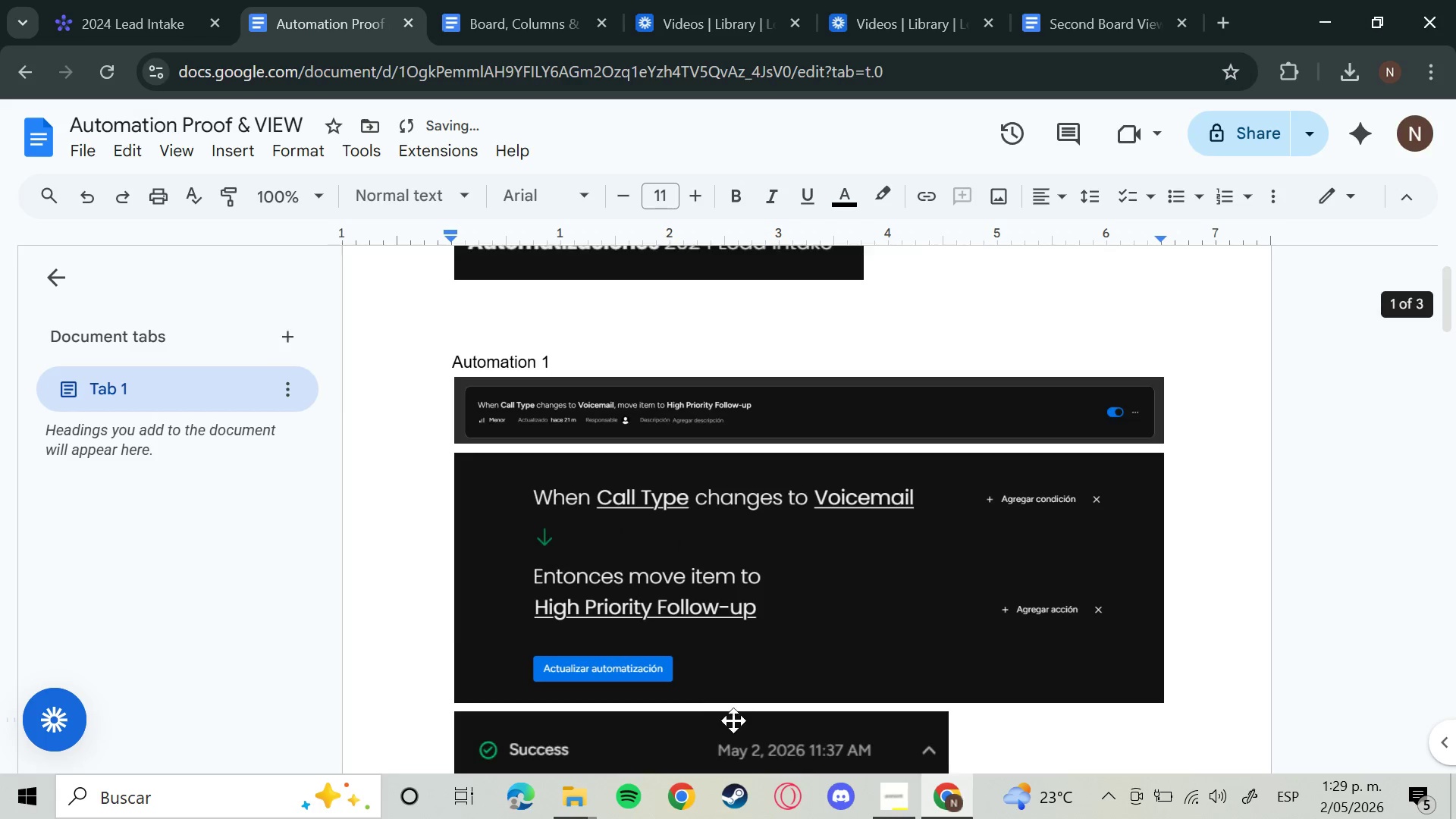 
key(Backspace)
 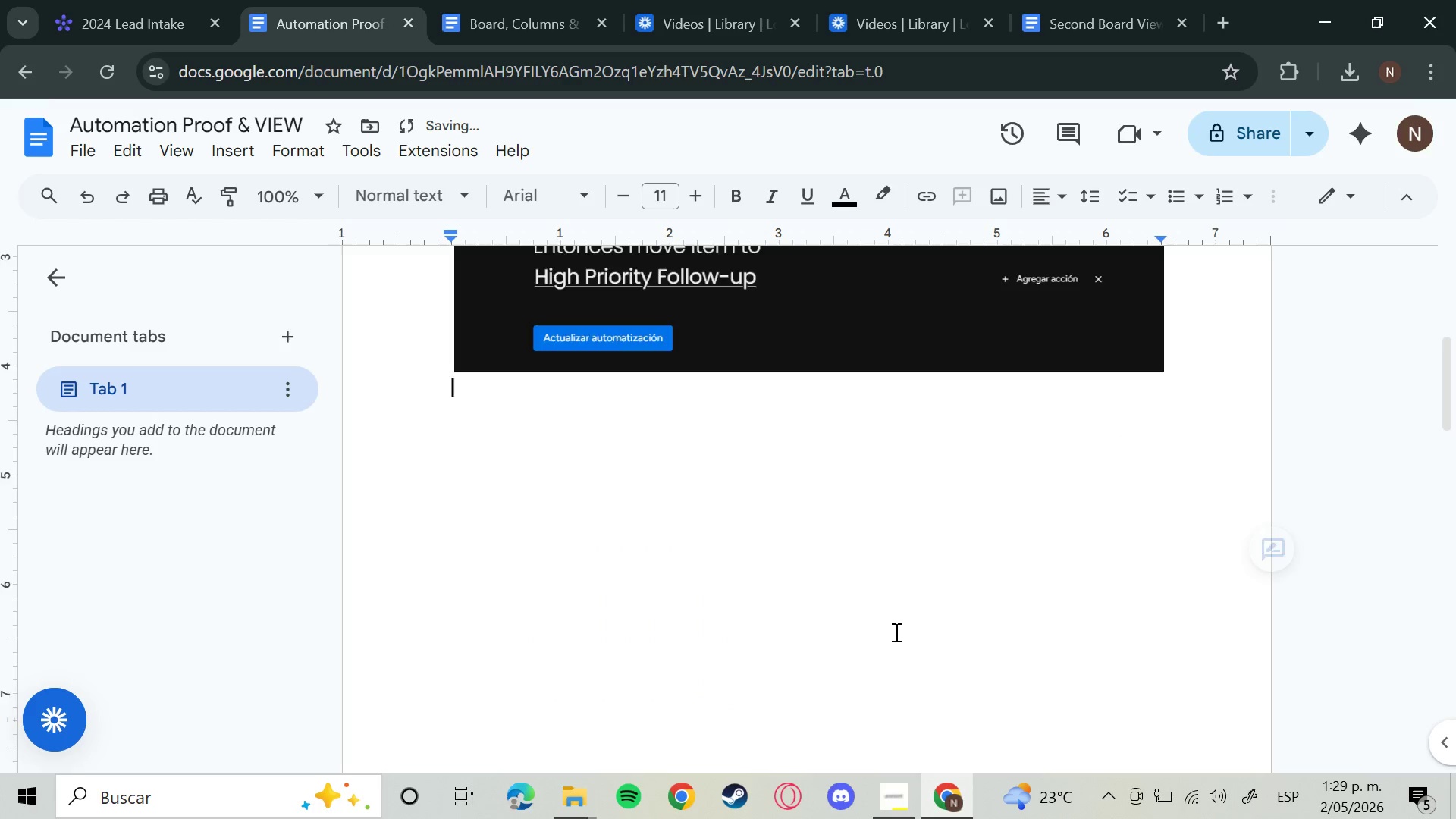 
left_click([798, 557])
 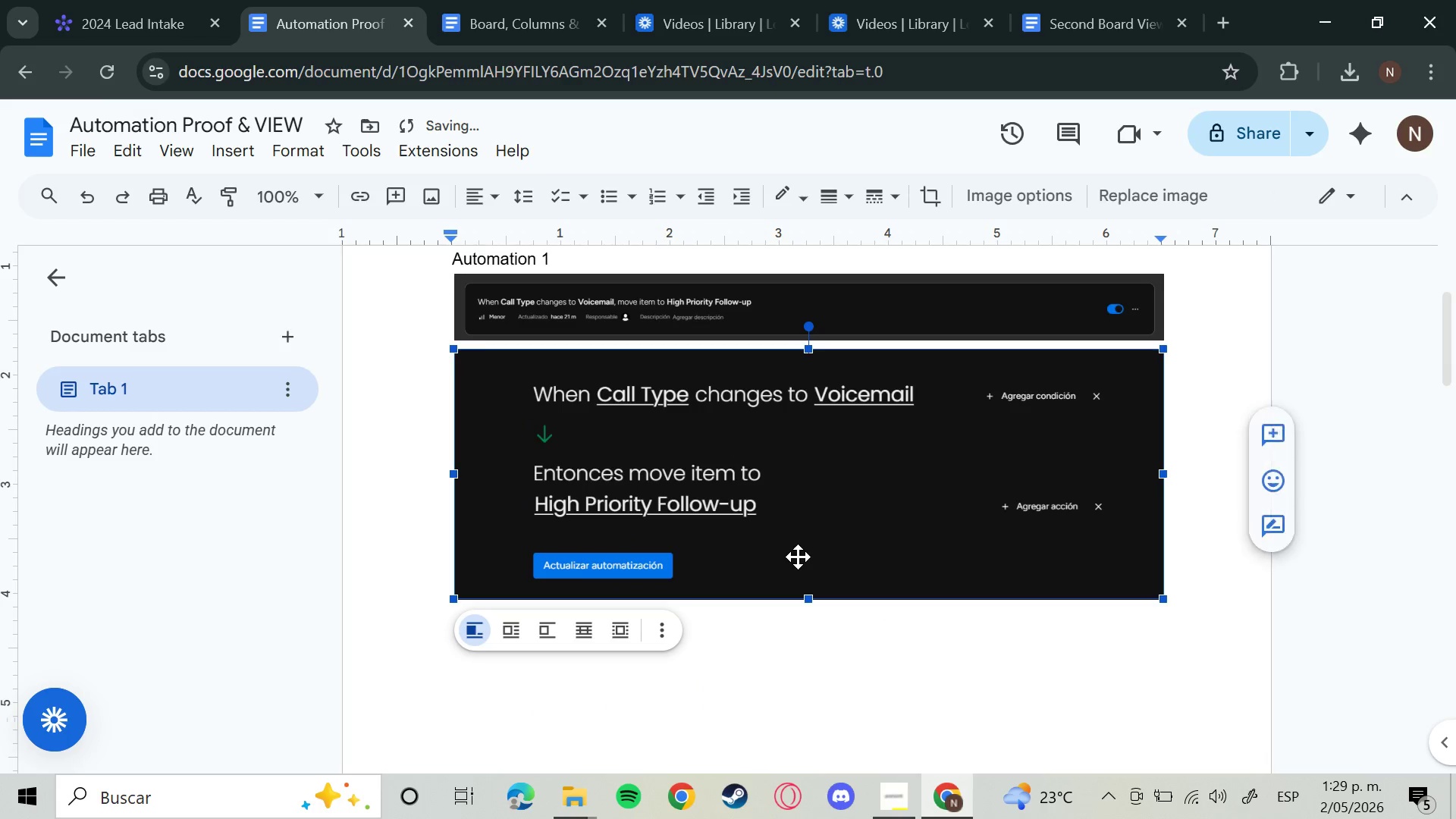 
scroll: coordinate [895, 632], scroll_direction: up, amount: 2.0
 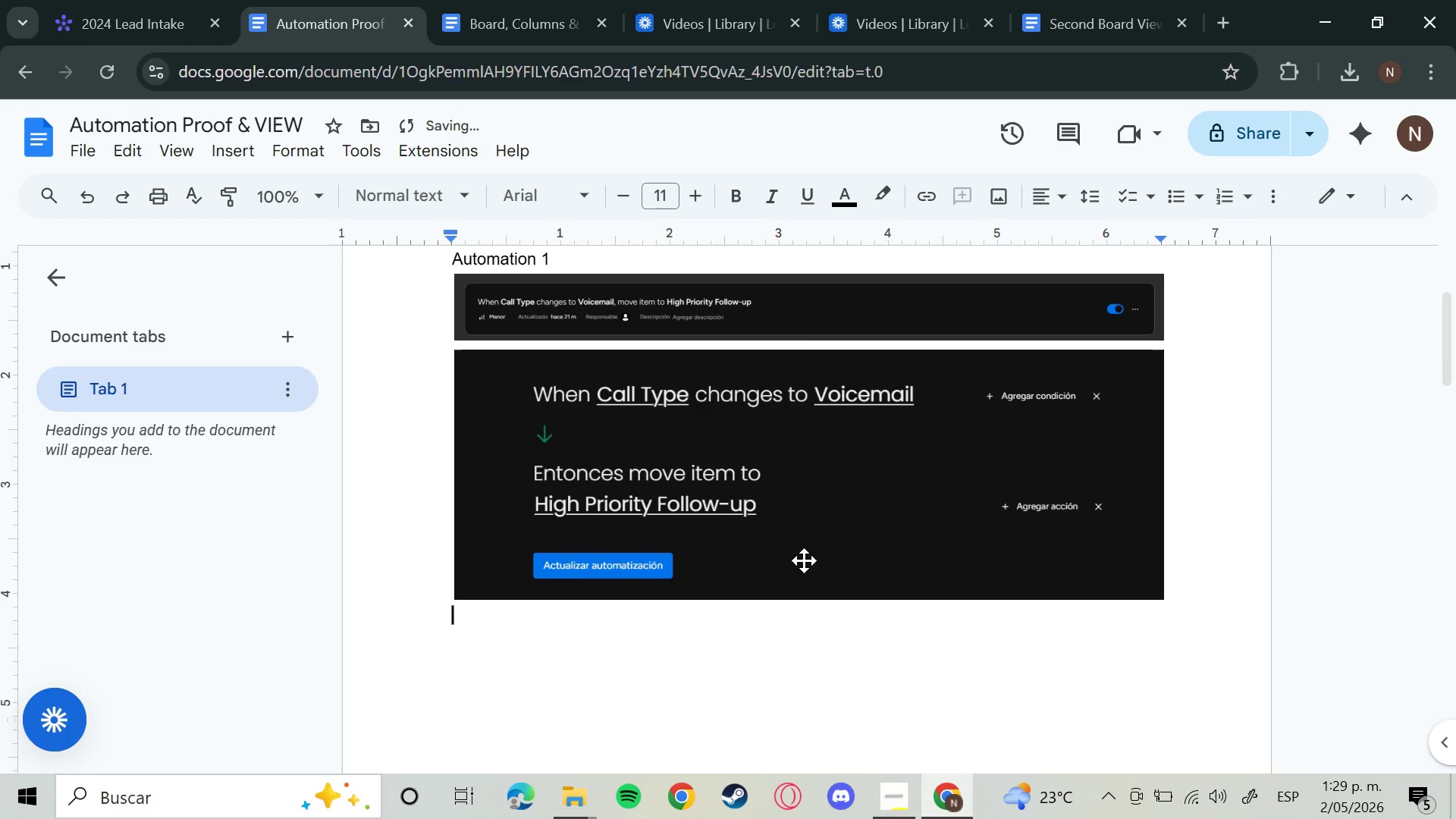 
key(Backspace)
 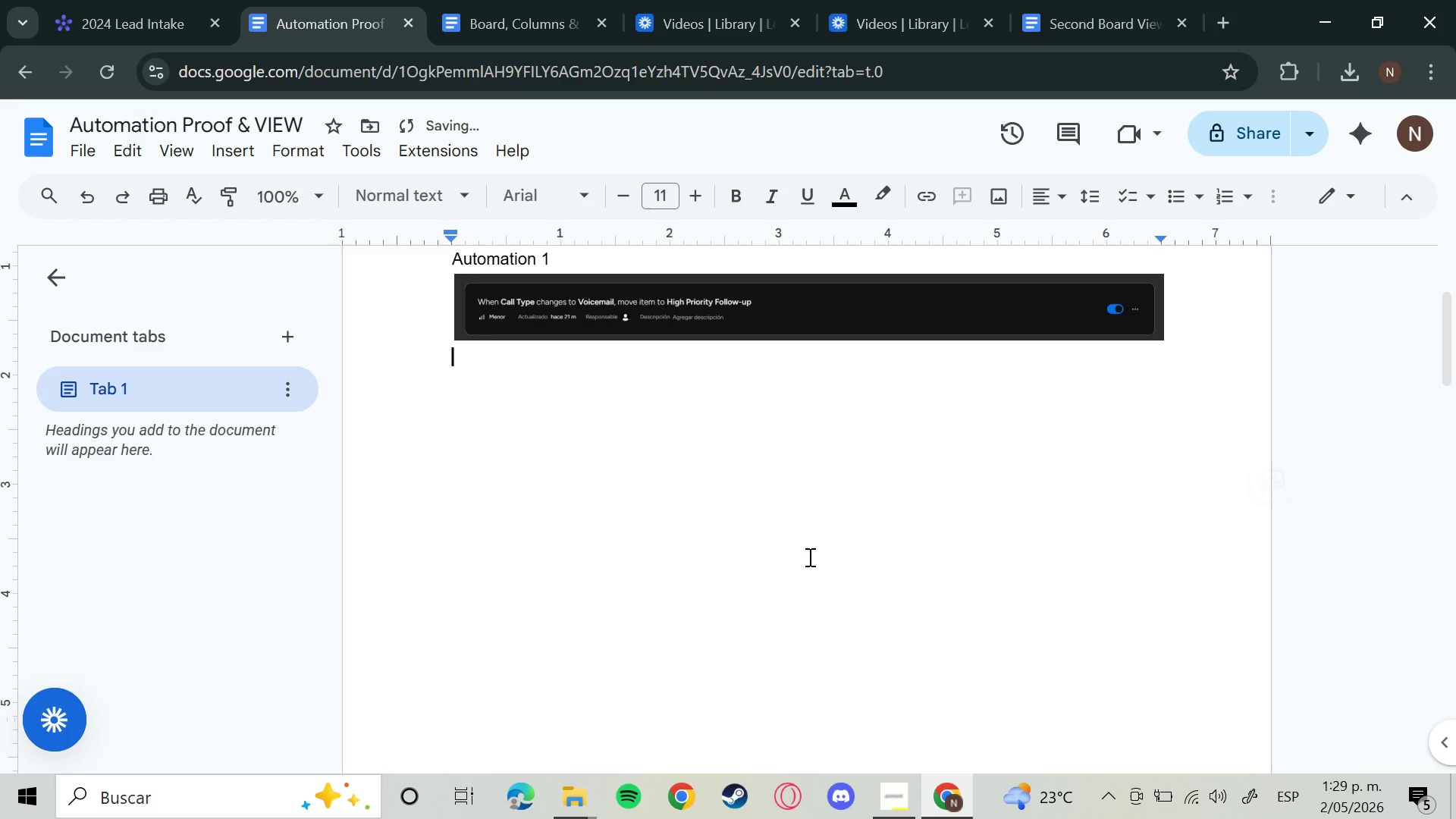 
left_click([798, 544])
 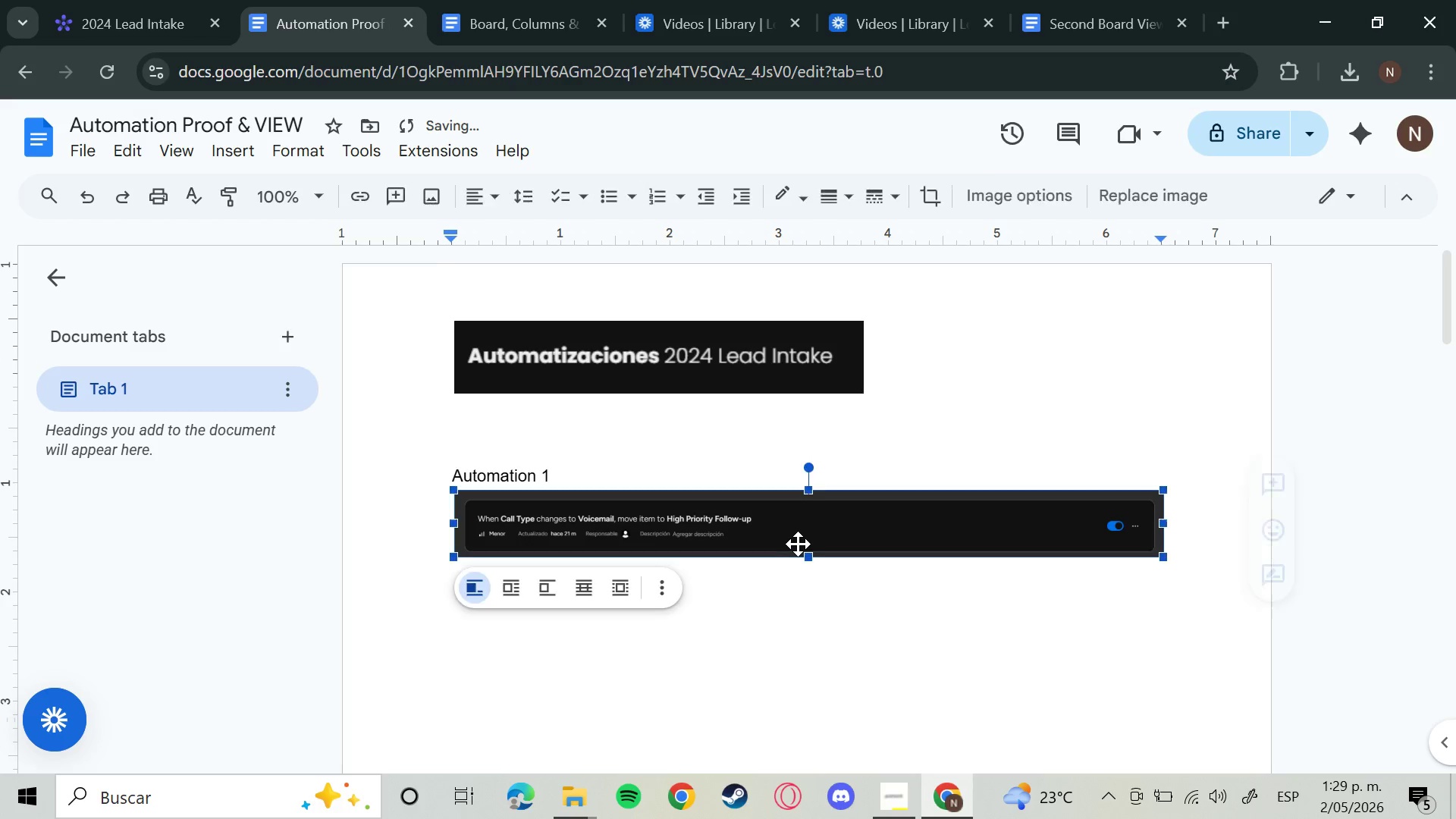 
scroll: coordinate [813, 557], scroll_direction: up, amount: 2.0
 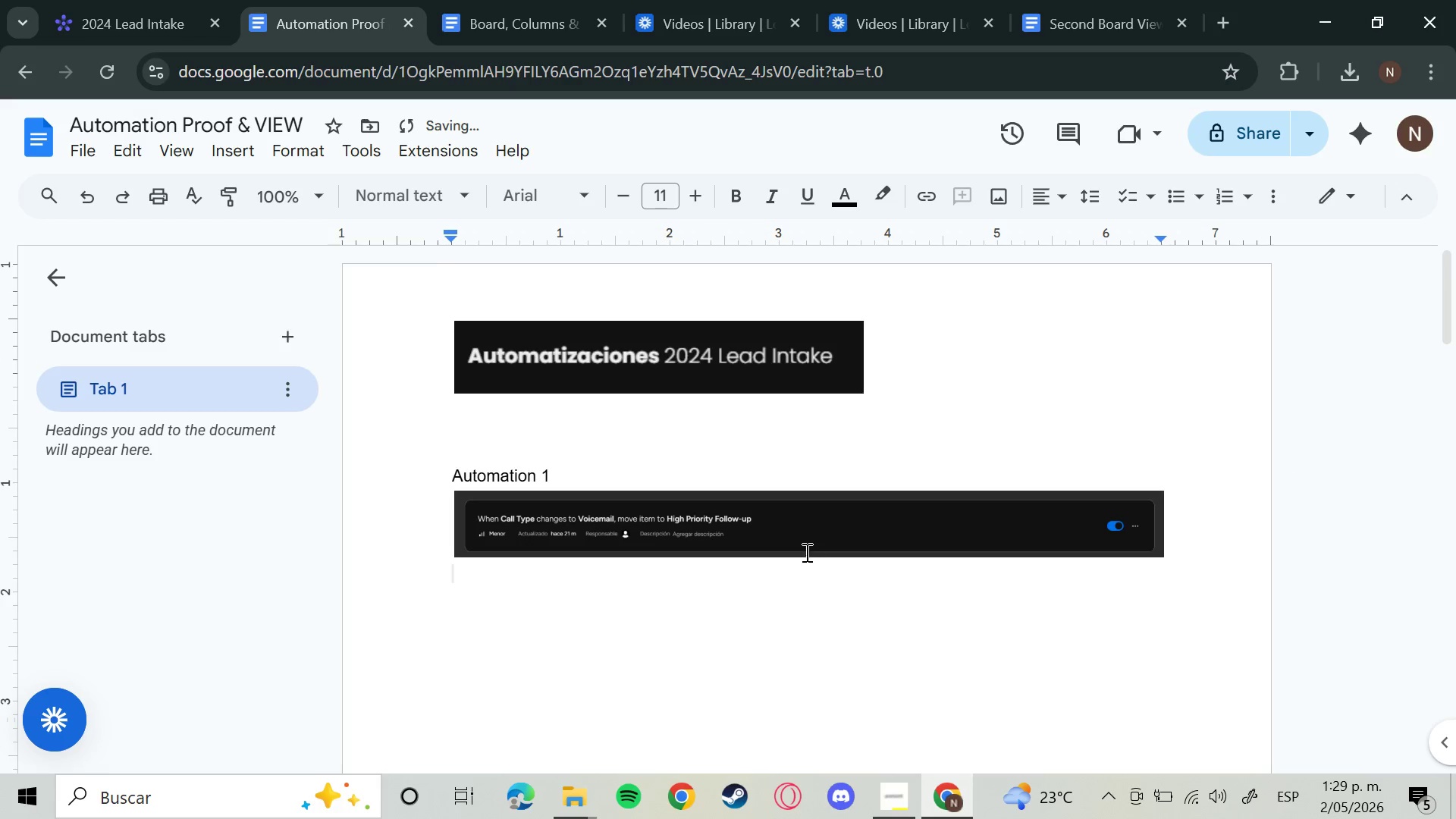 
key(Backspace)
 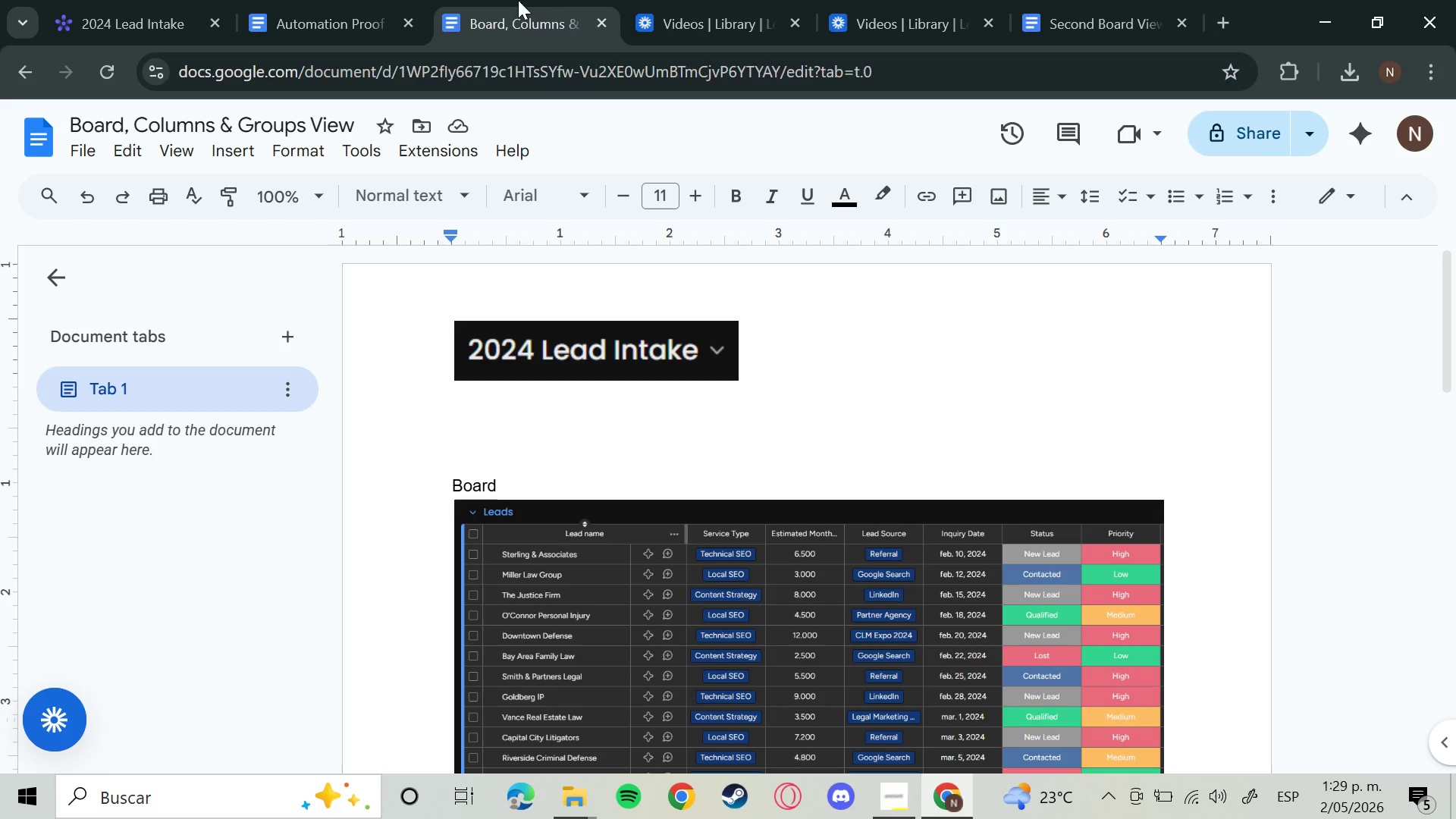 
double_click([682, 0])
 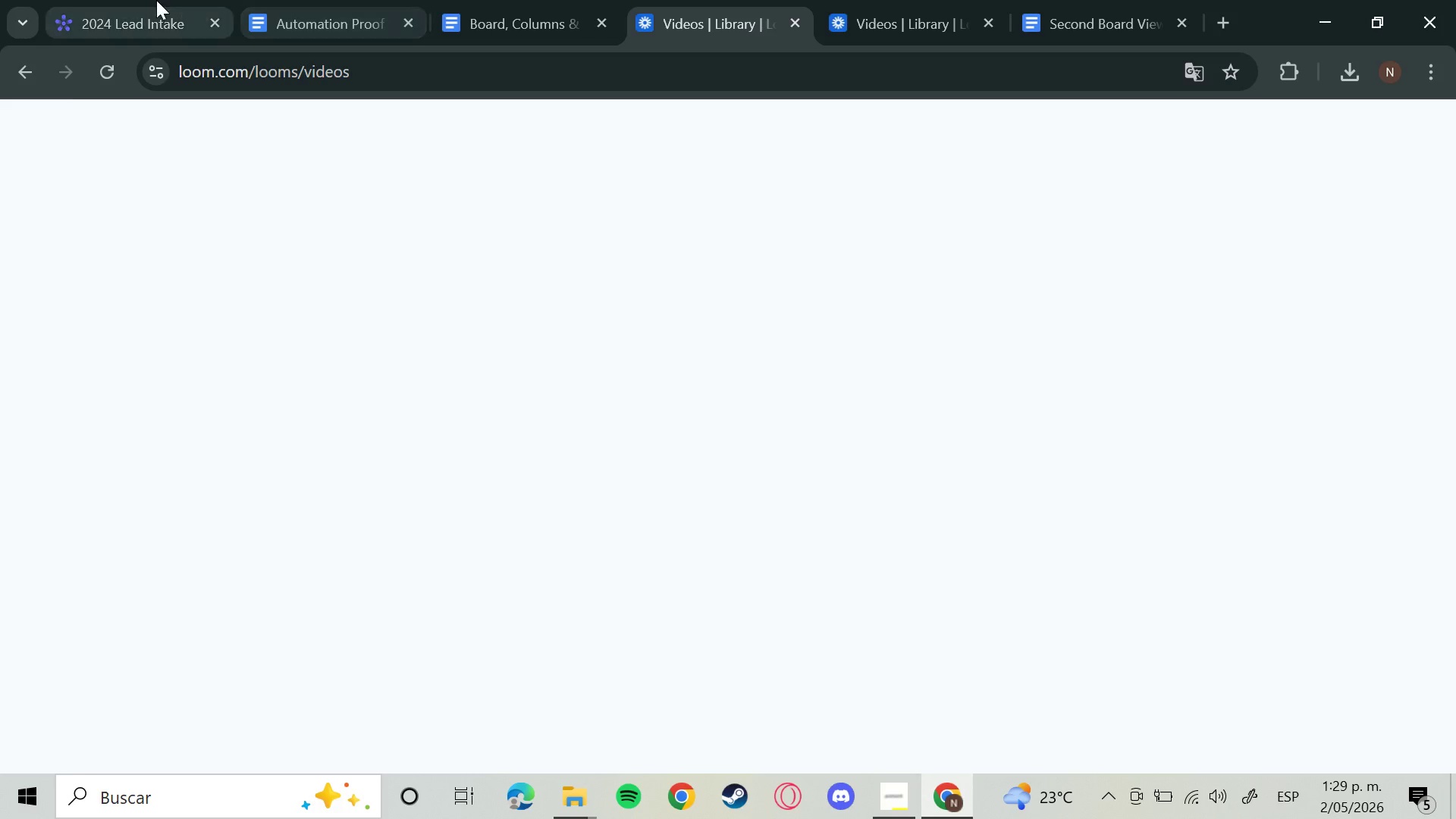 
left_click([147, 0])
 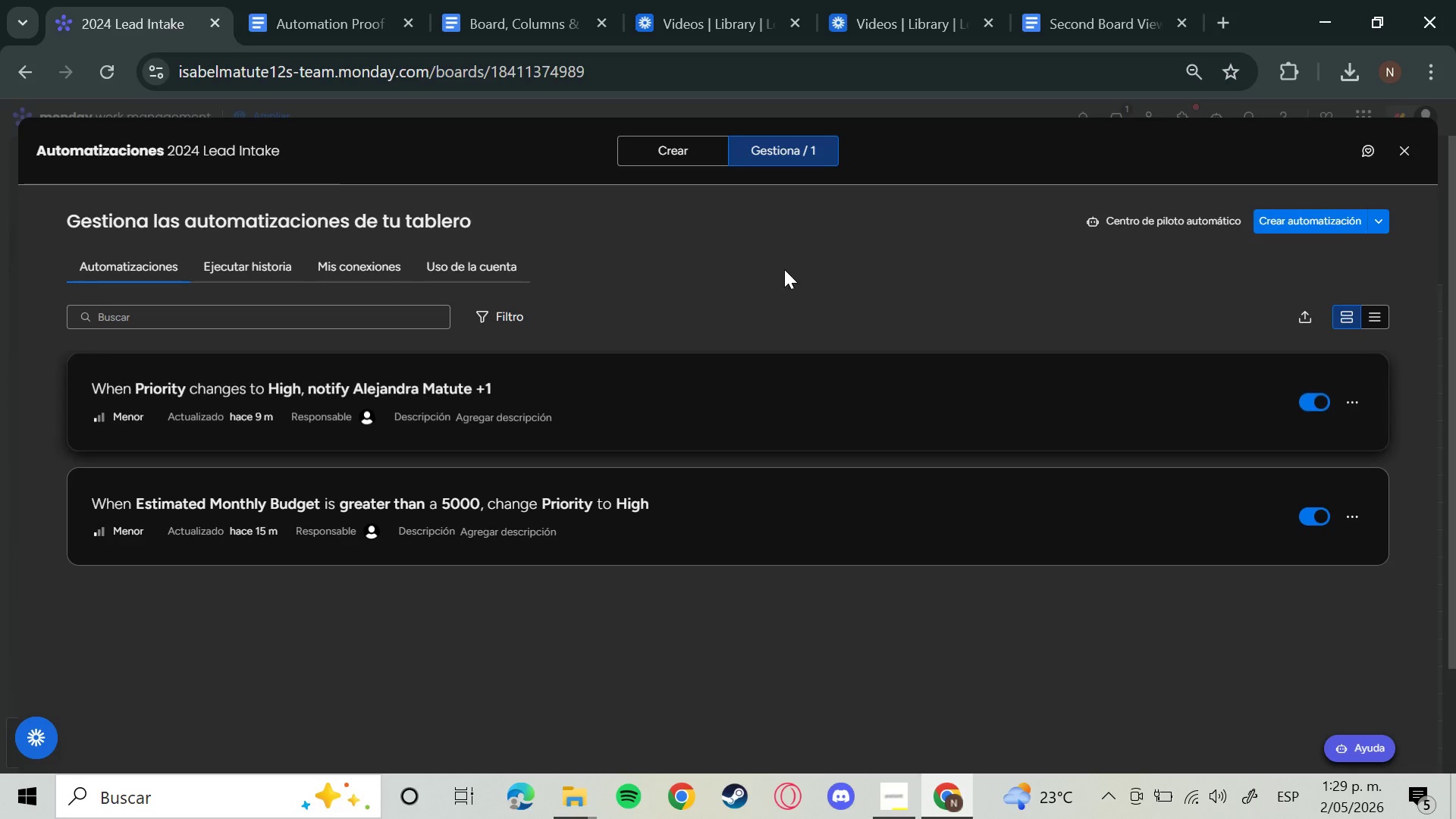 
key(Meta+Shift+S)
 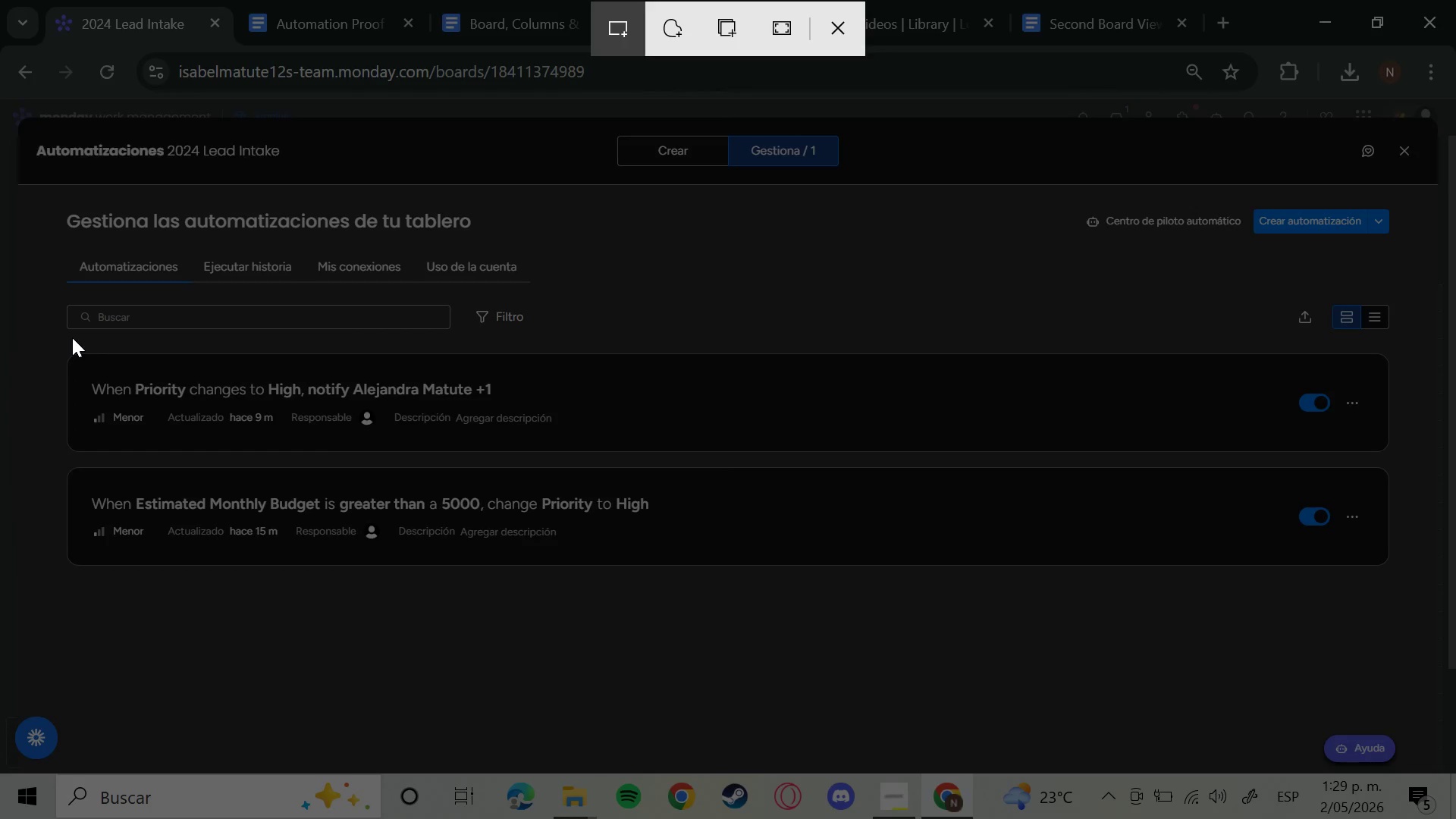 
left_click_drag(start_coordinate=[49, 338], to_coordinate=[1402, 464])
 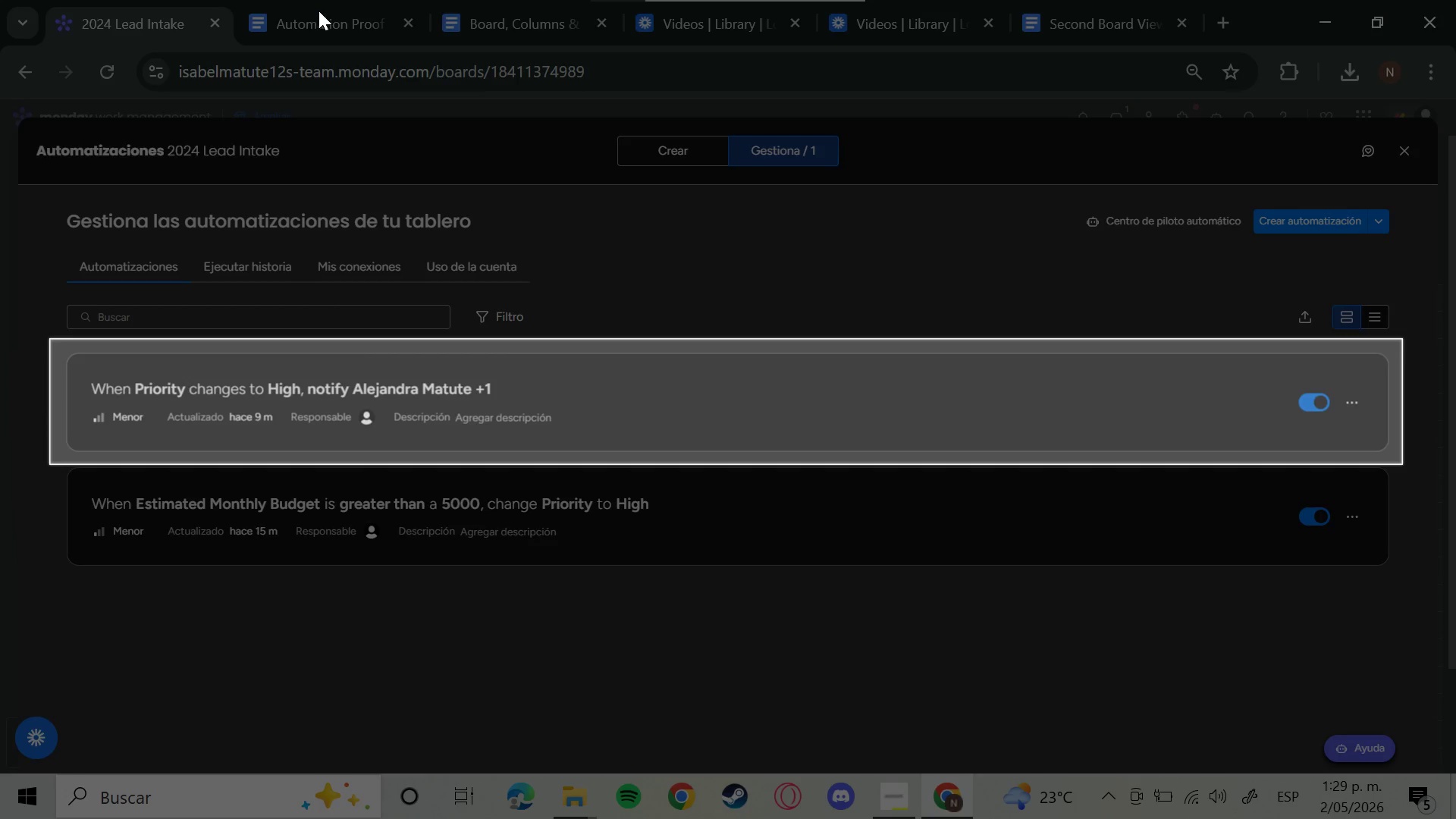 
left_click_drag(start_coordinate=[318, 11], to_coordinate=[318, 16])
 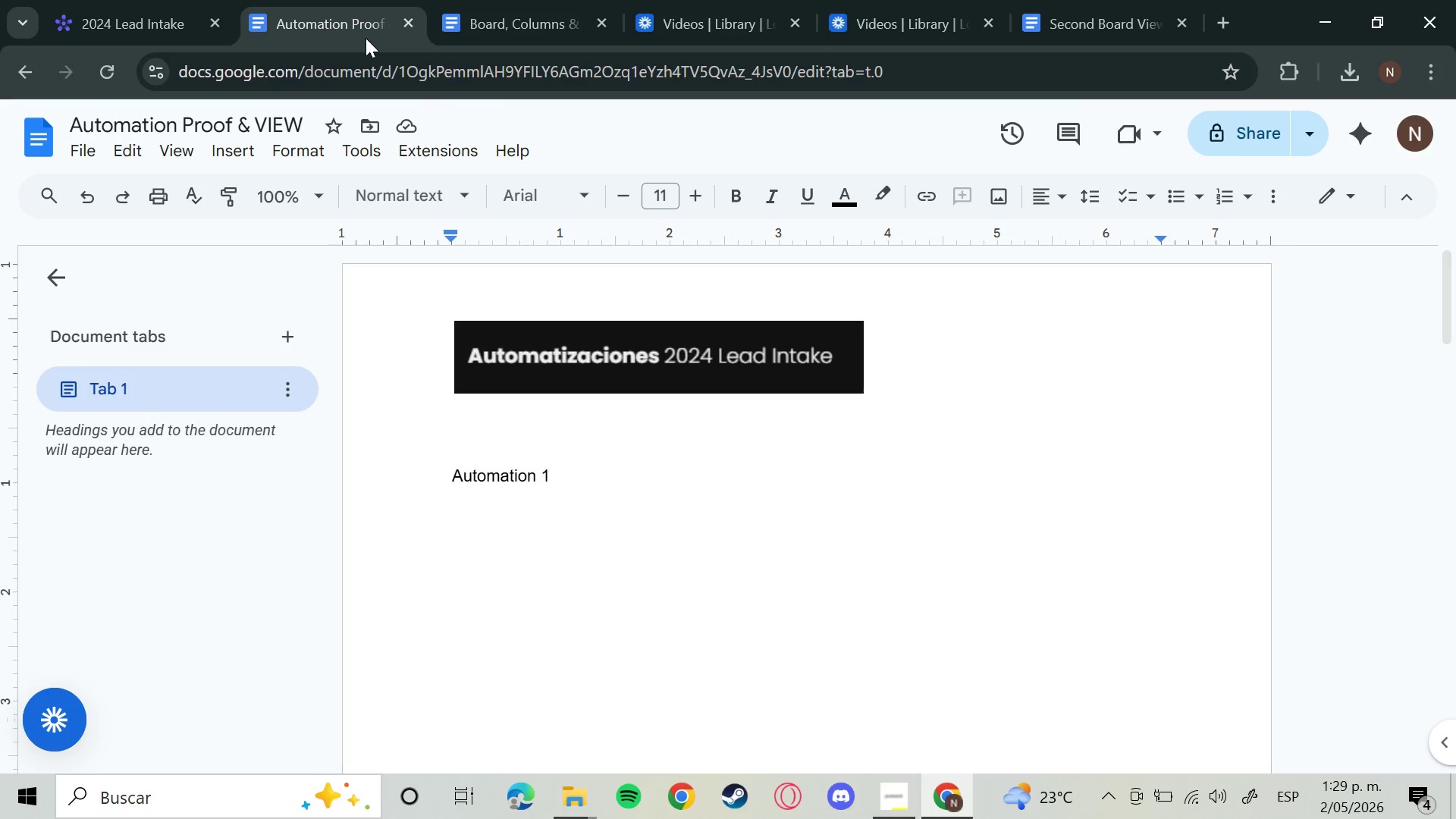 
key(Control+V)
 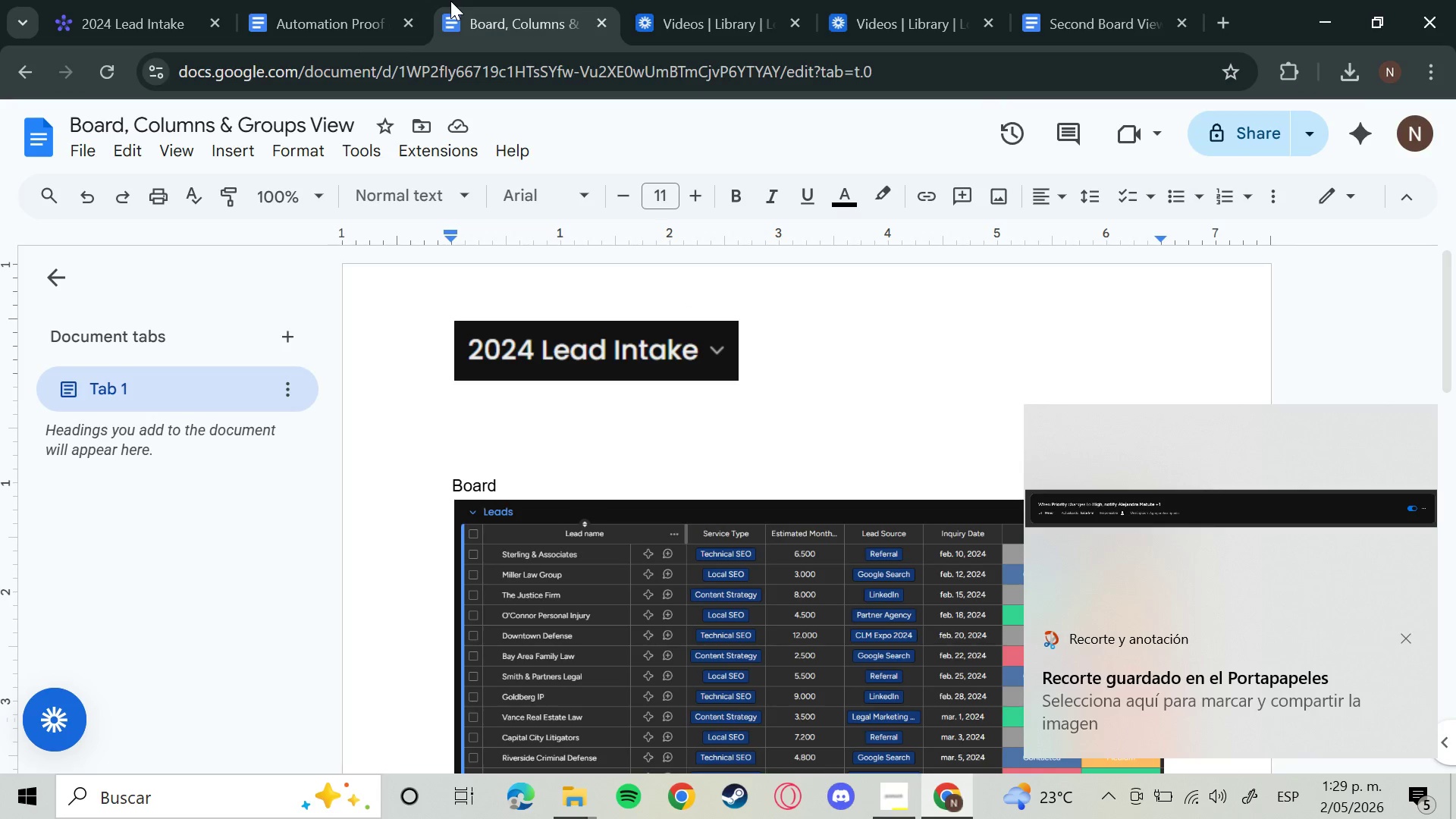 
left_click([171, 0])
 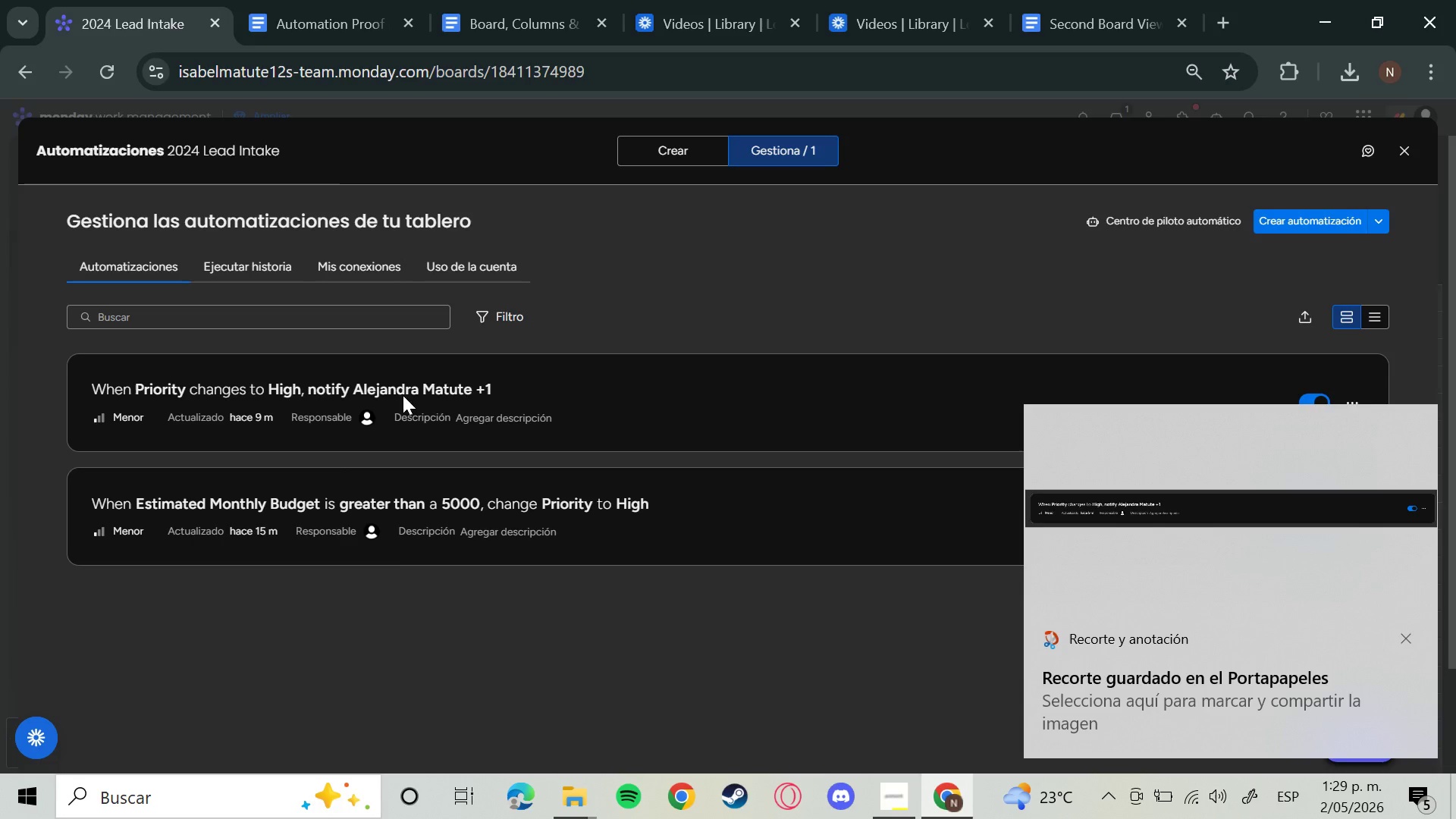 
left_click([451, 425])
 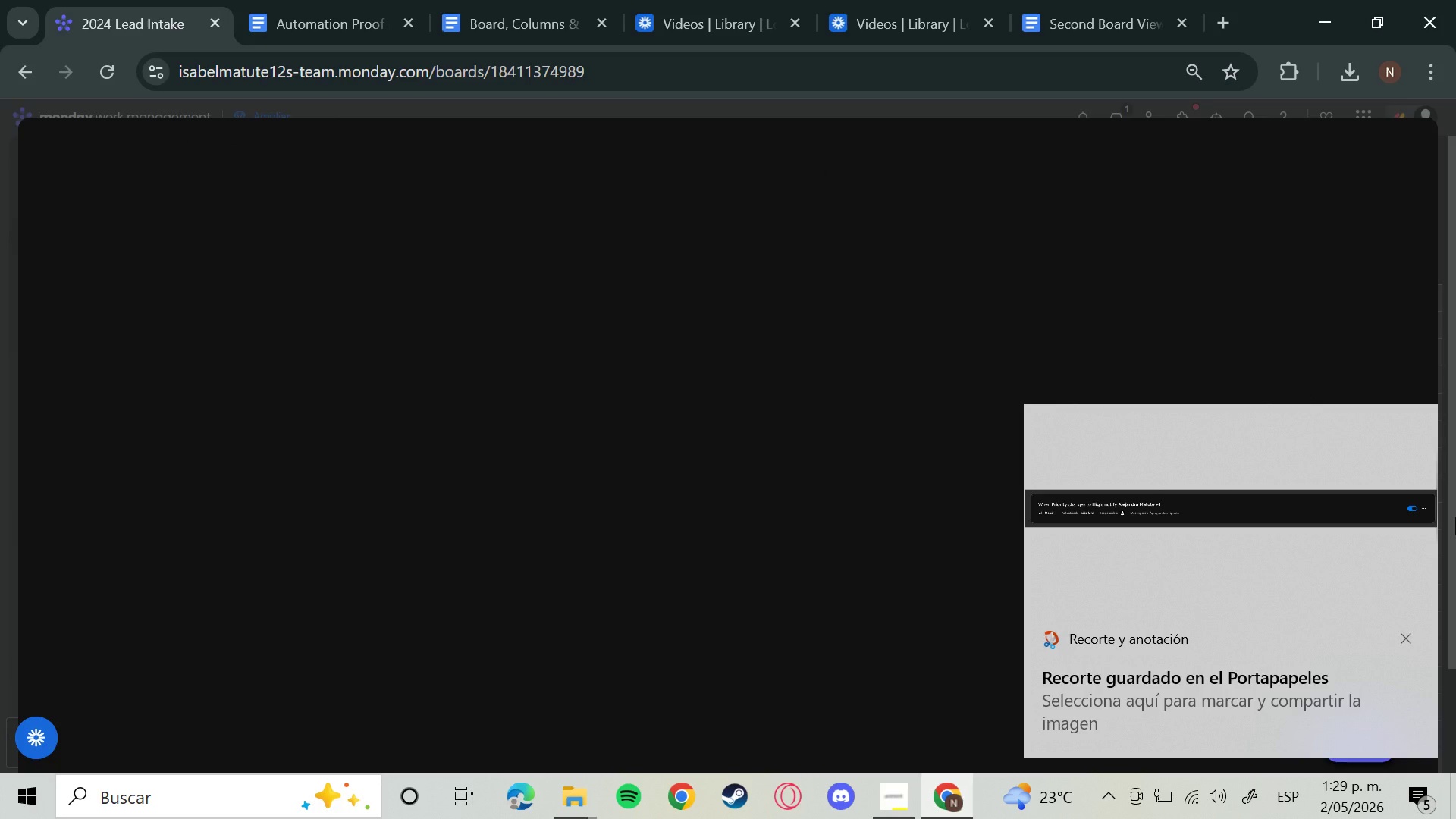 
left_click([1409, 631])
 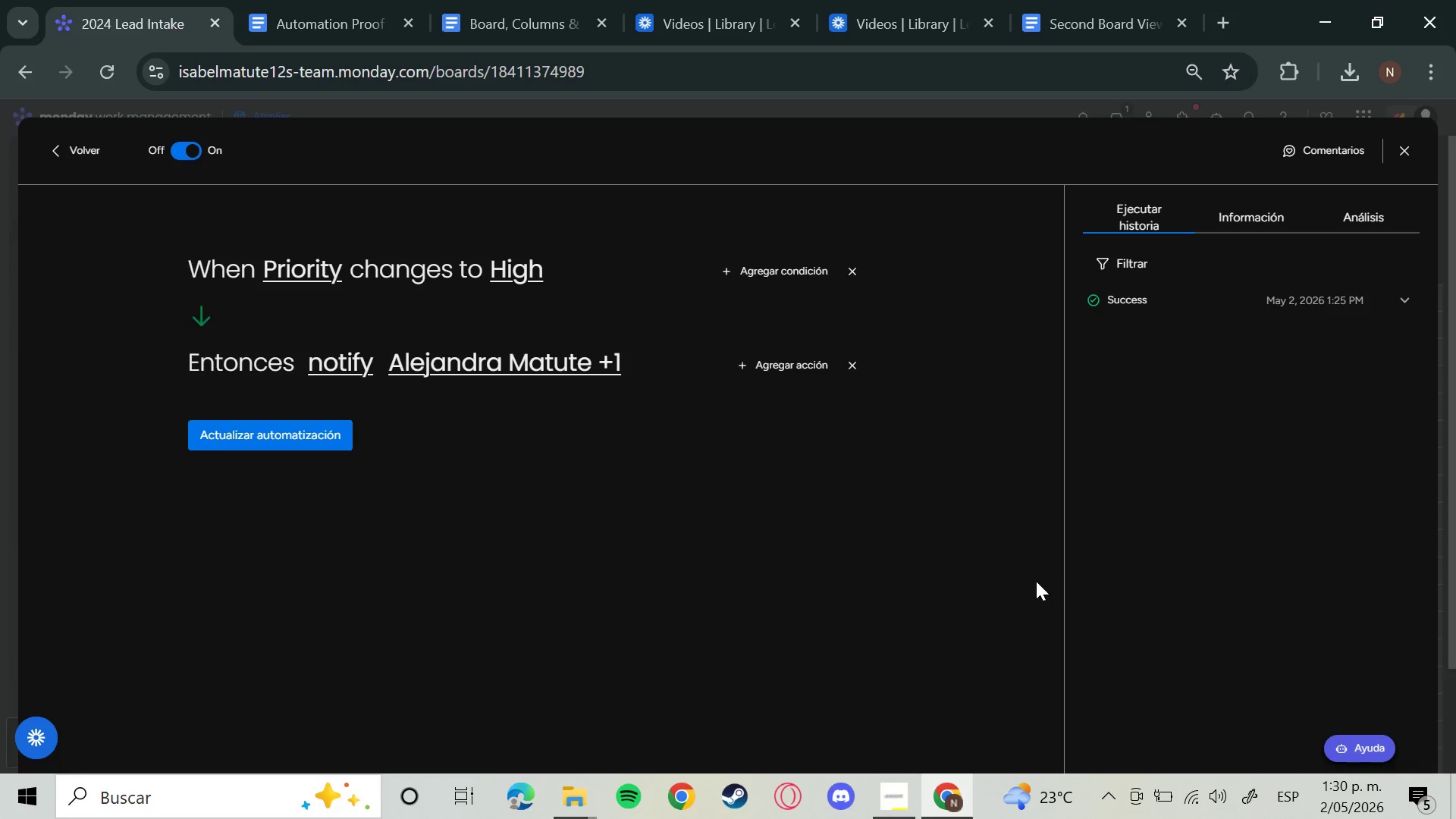 
wait(6.19)
 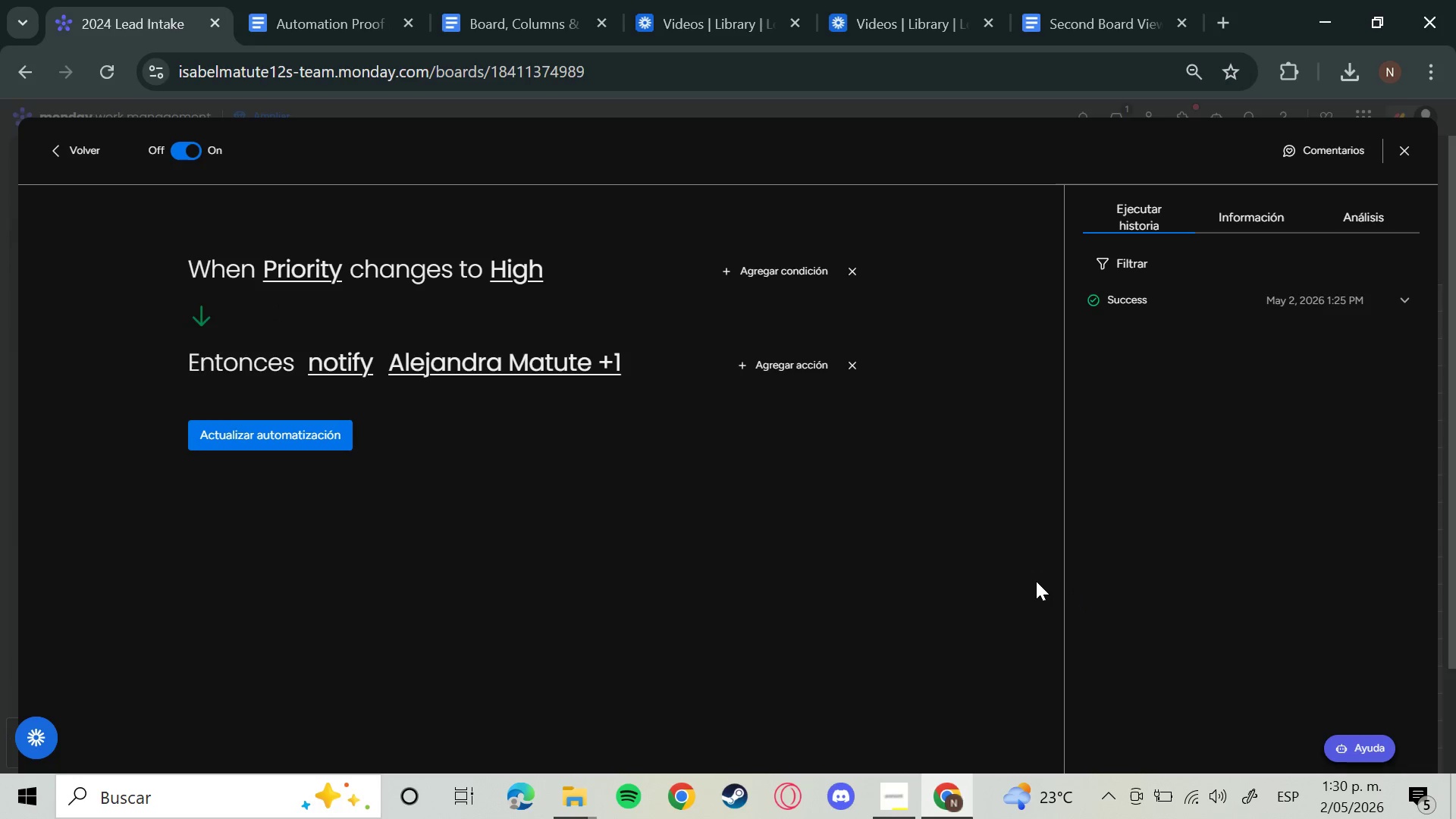 
key(Meta+Shift+S)
 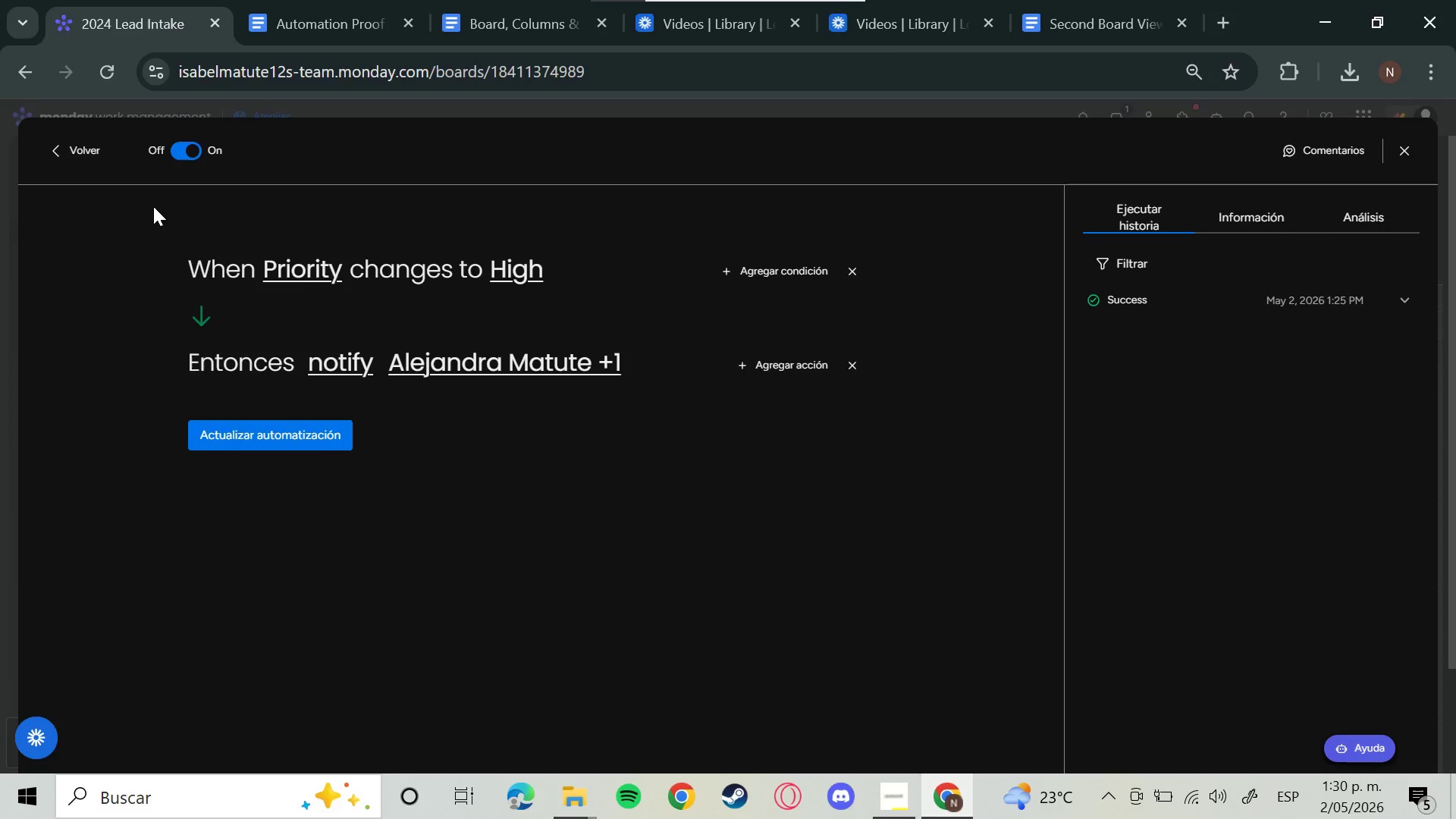 
left_click_drag(start_coordinate=[152, 206], to_coordinate=[903, 489])
 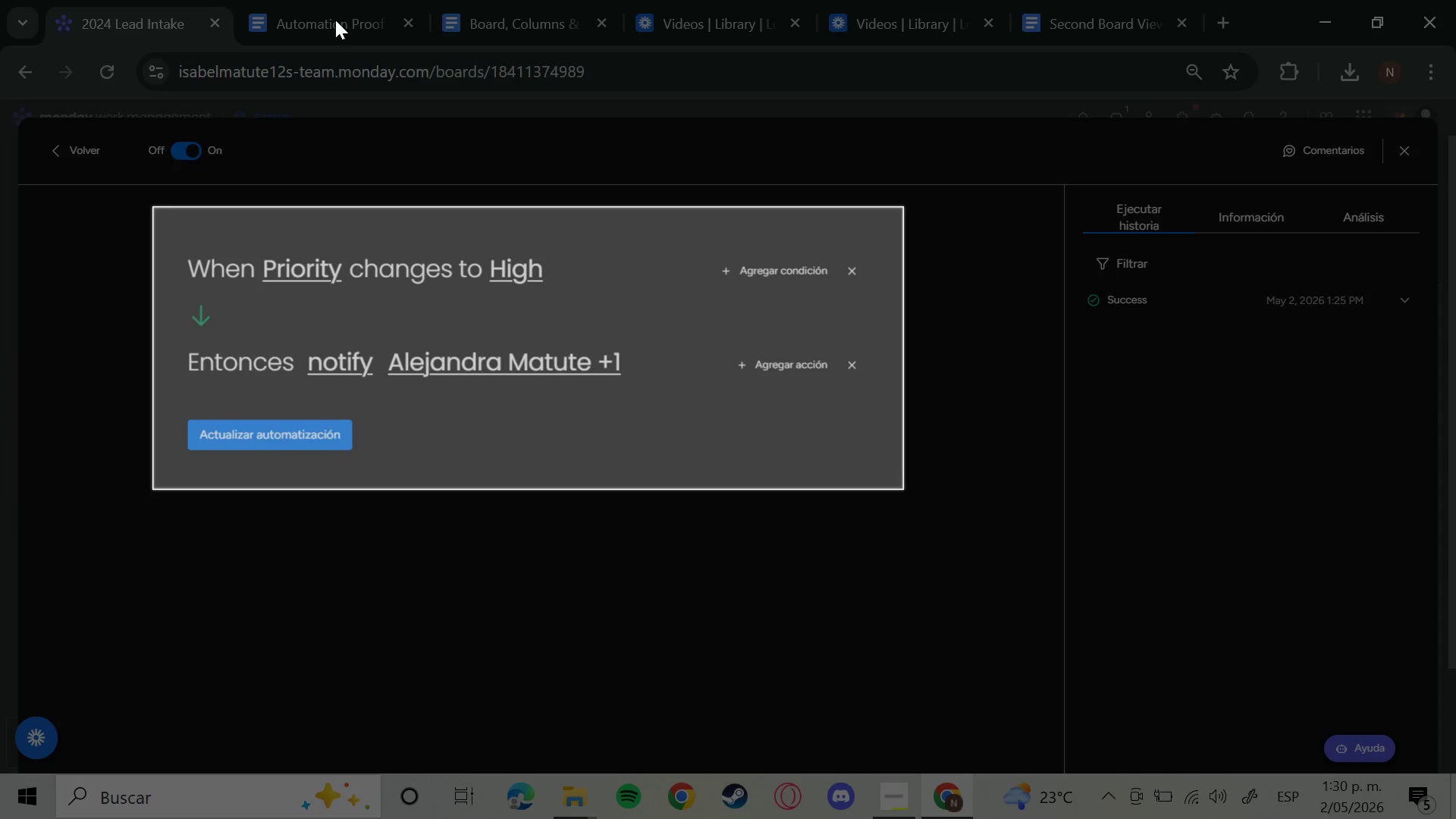 
left_click([335, 20])
 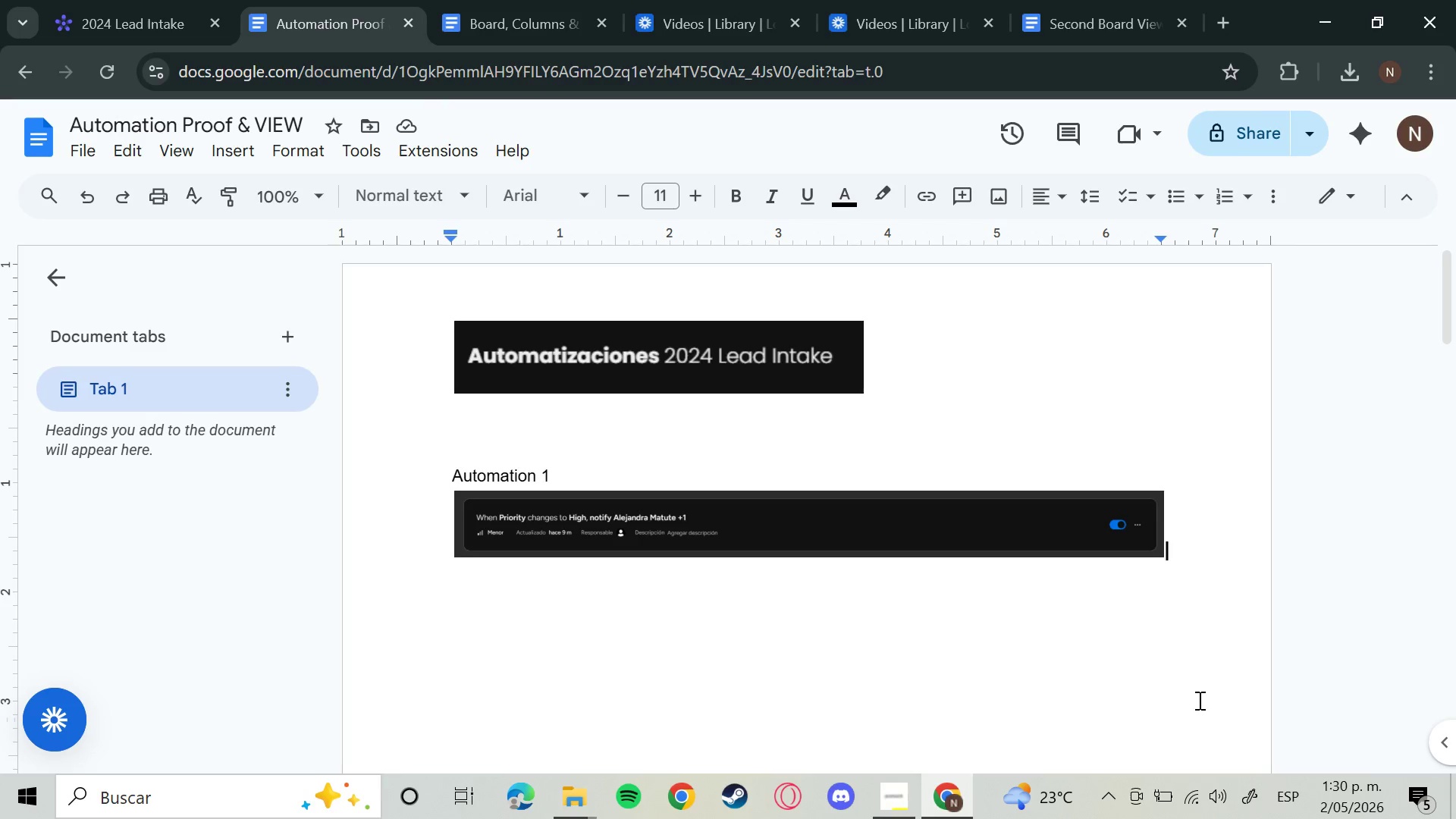 
key(Enter)
 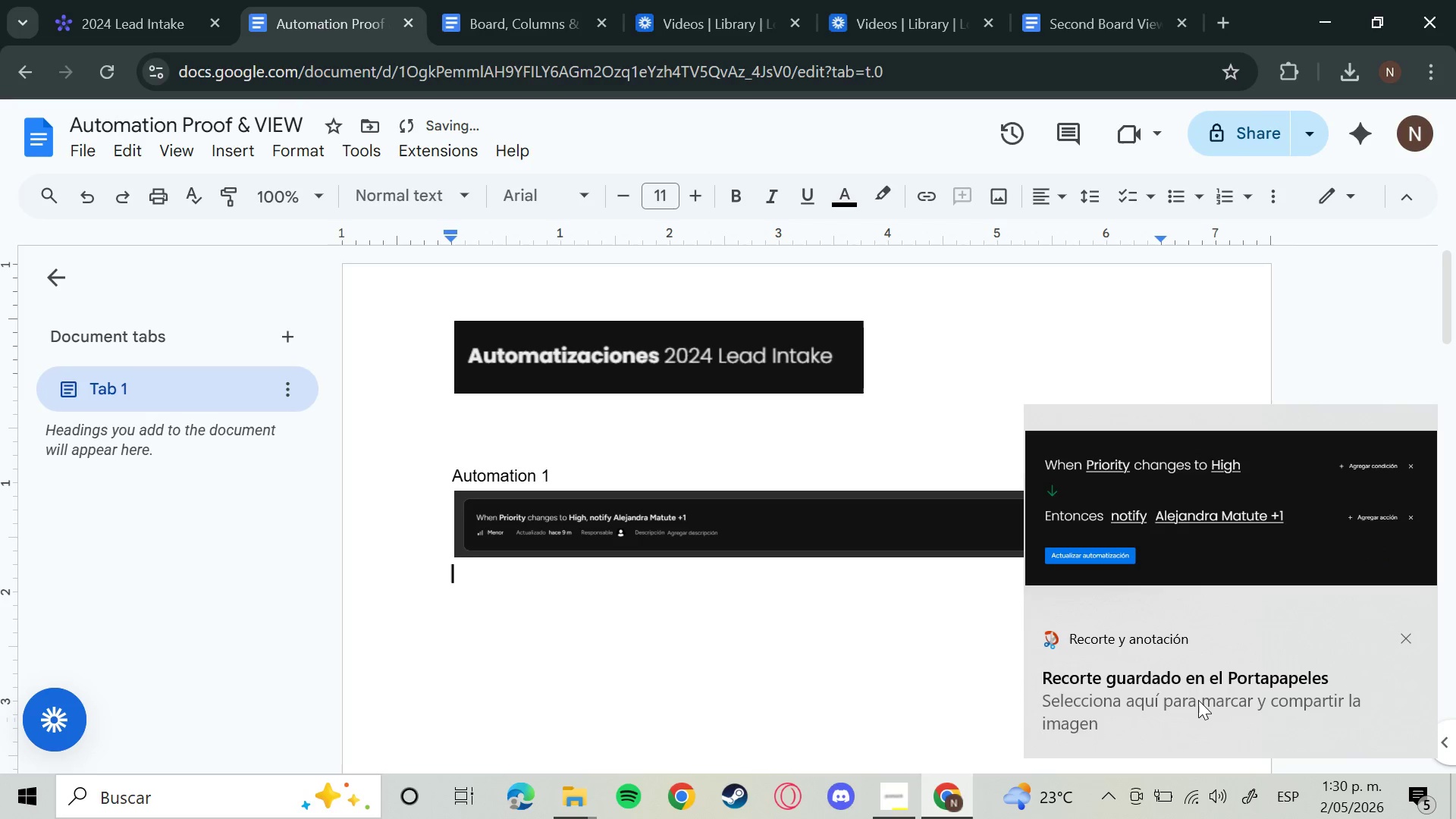 
key(Control+V)
 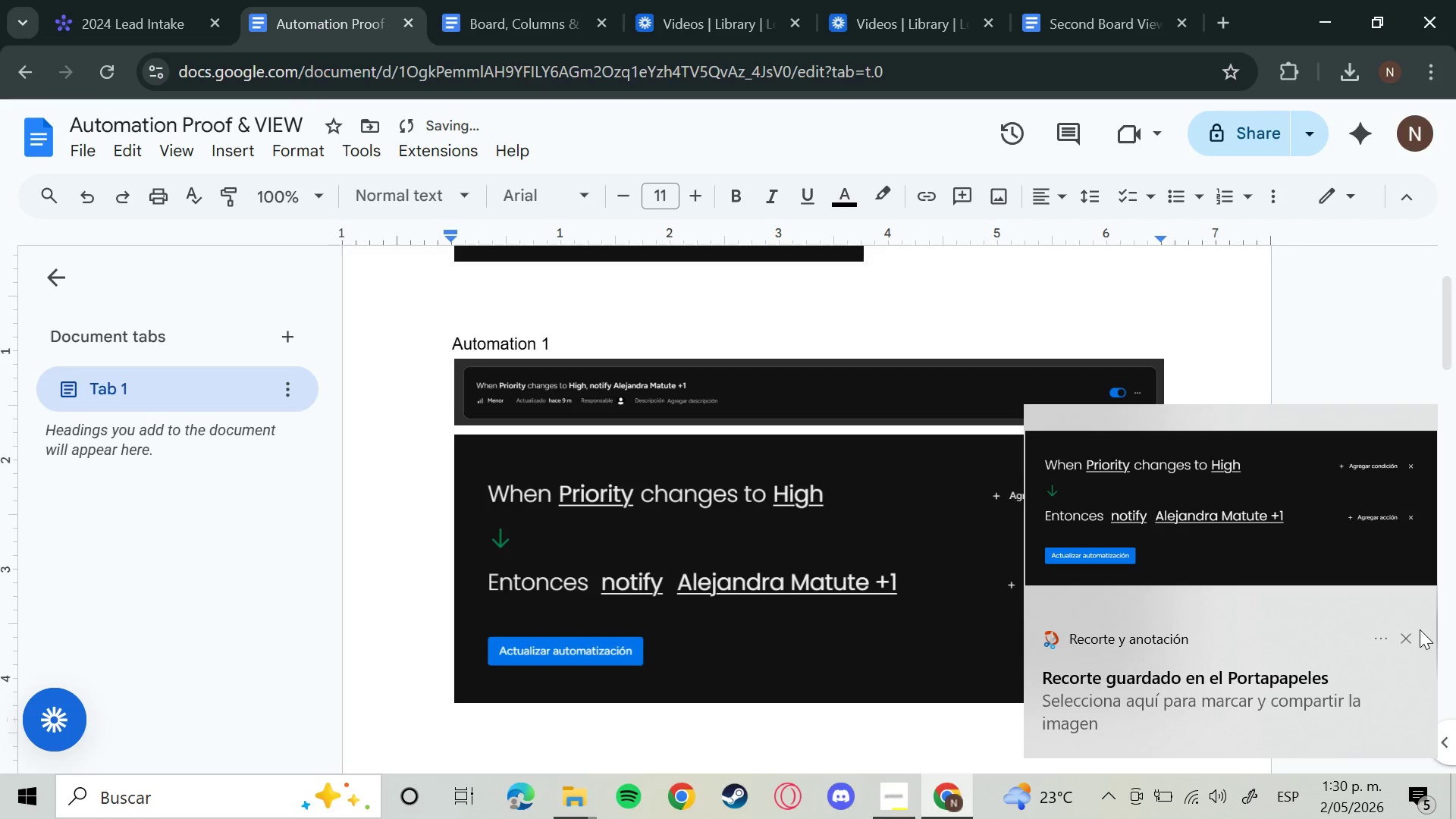 
left_click([1410, 635])
 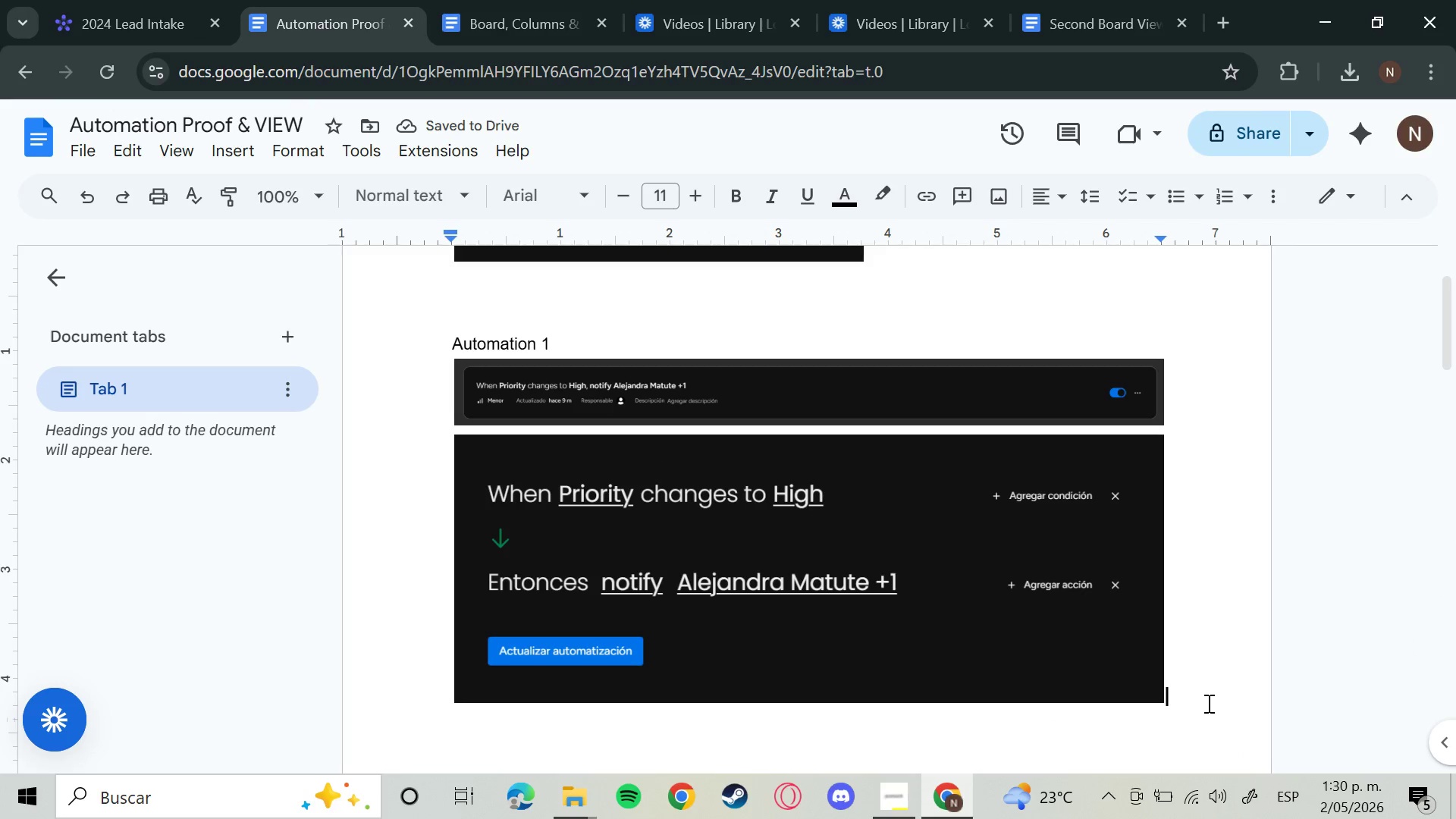 
key(Enter)
 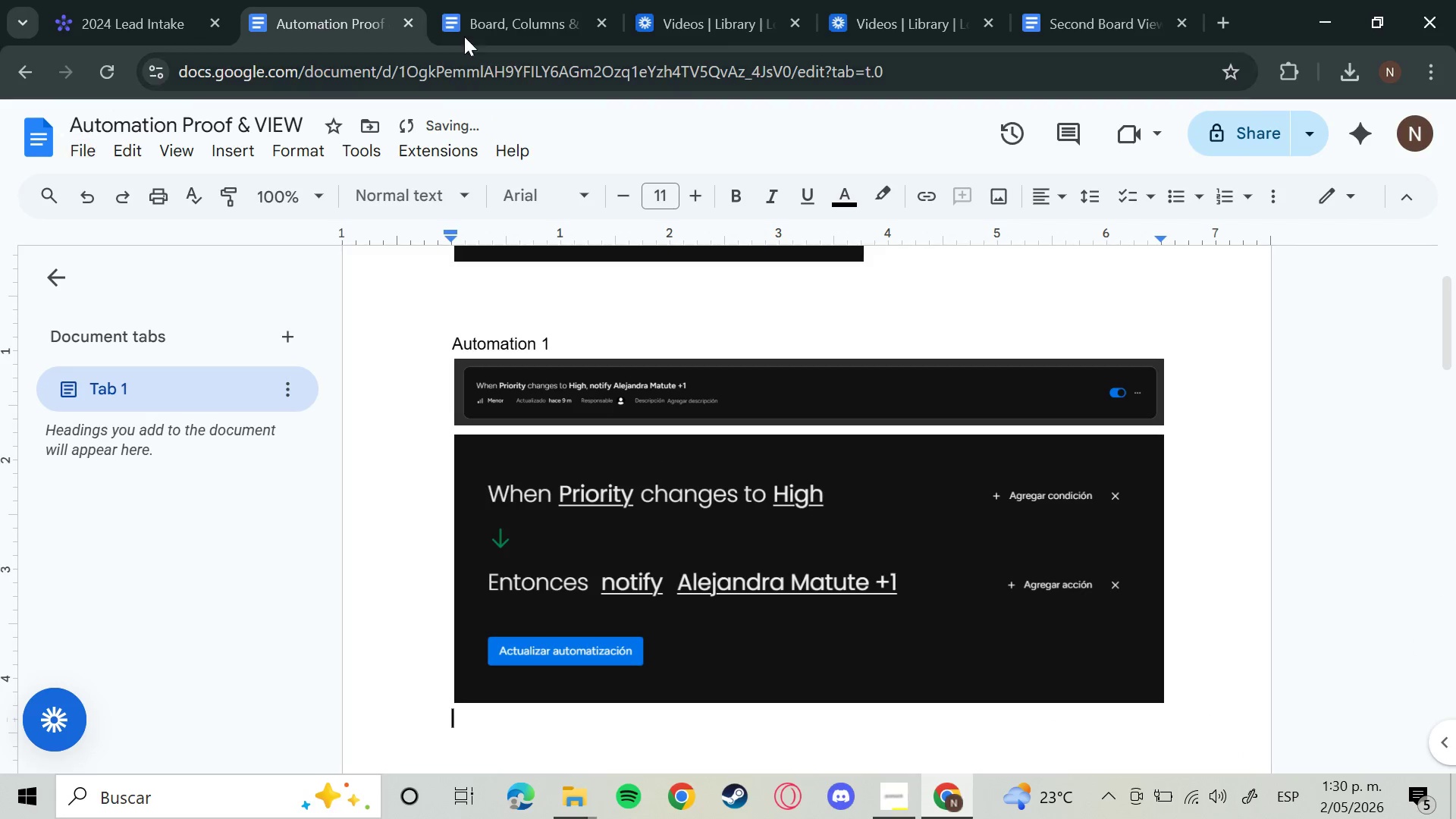 
left_click([365, 0])
 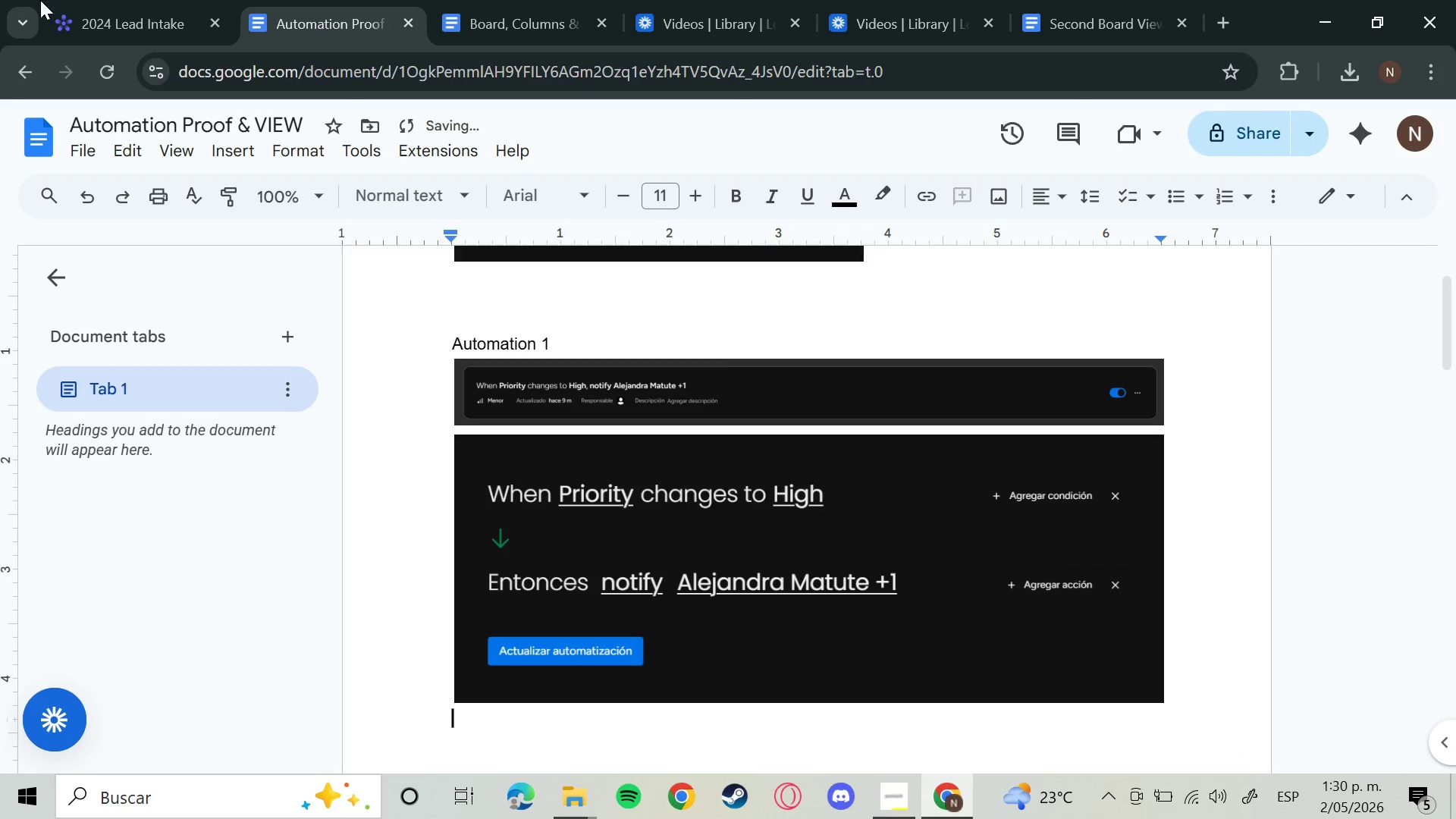 
double_click([119, 0])
 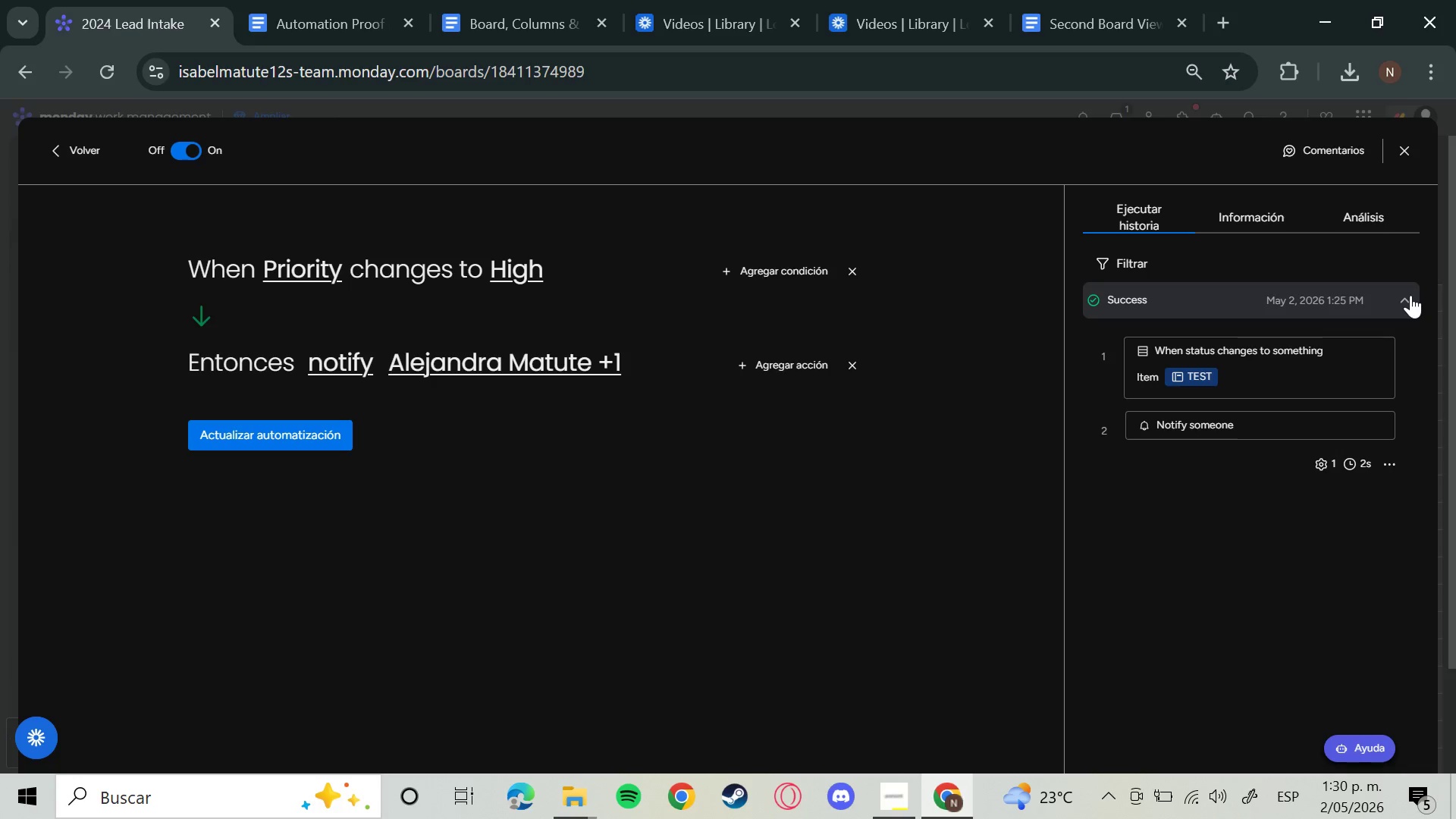 
key(Meta+Shift+S)
 